 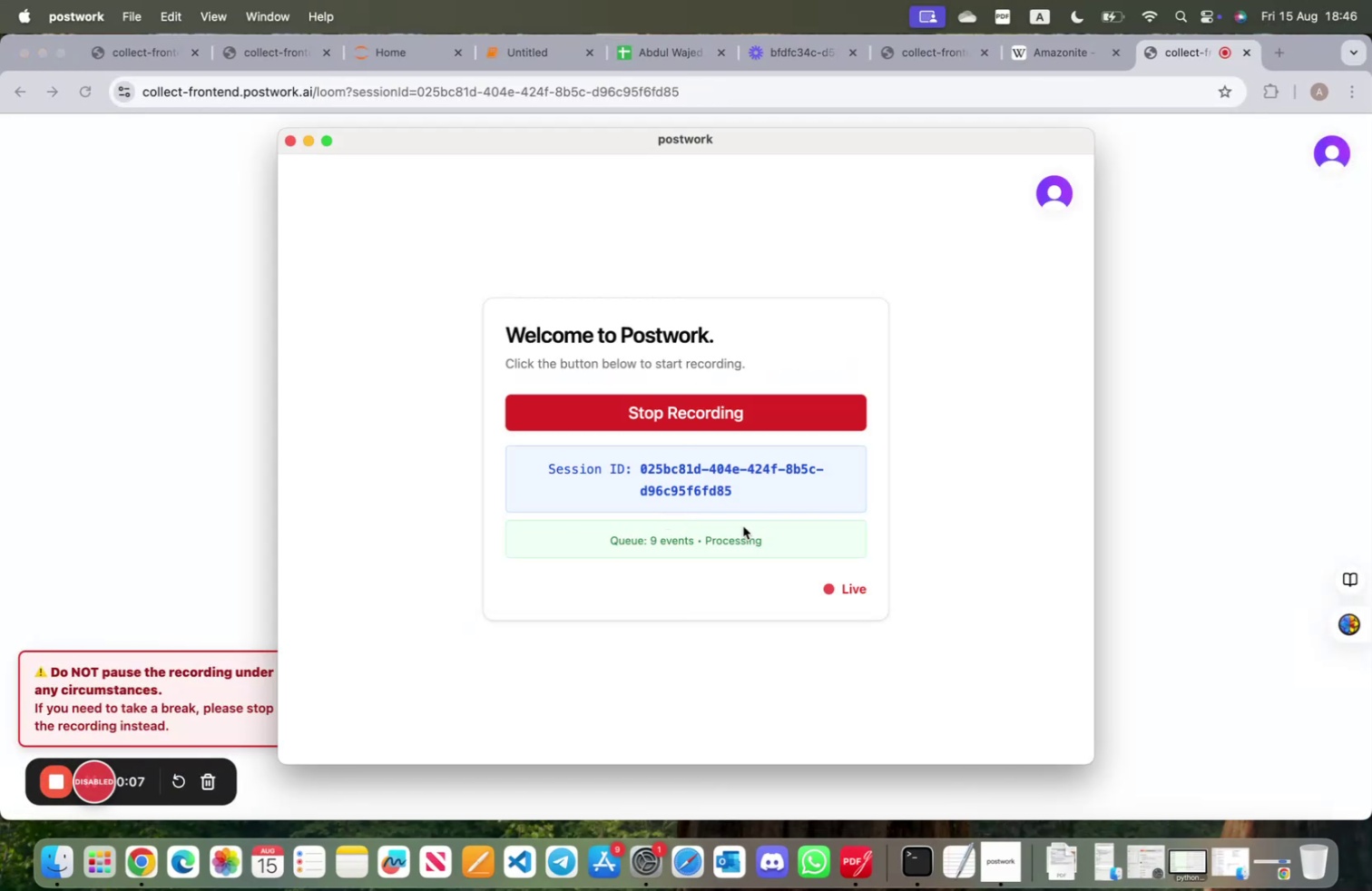 
left_click([1171, 561])
 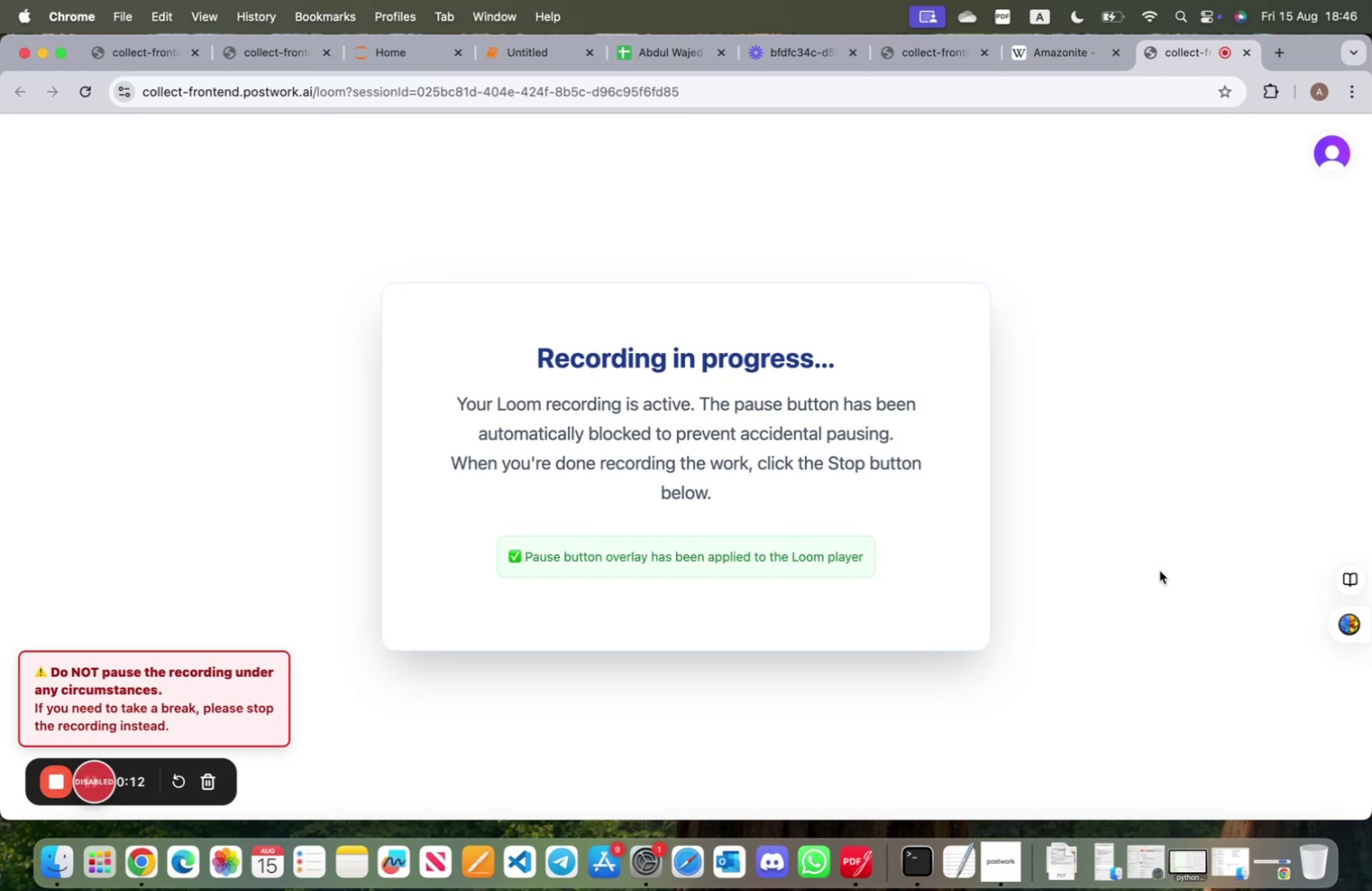 
wait(9.27)
 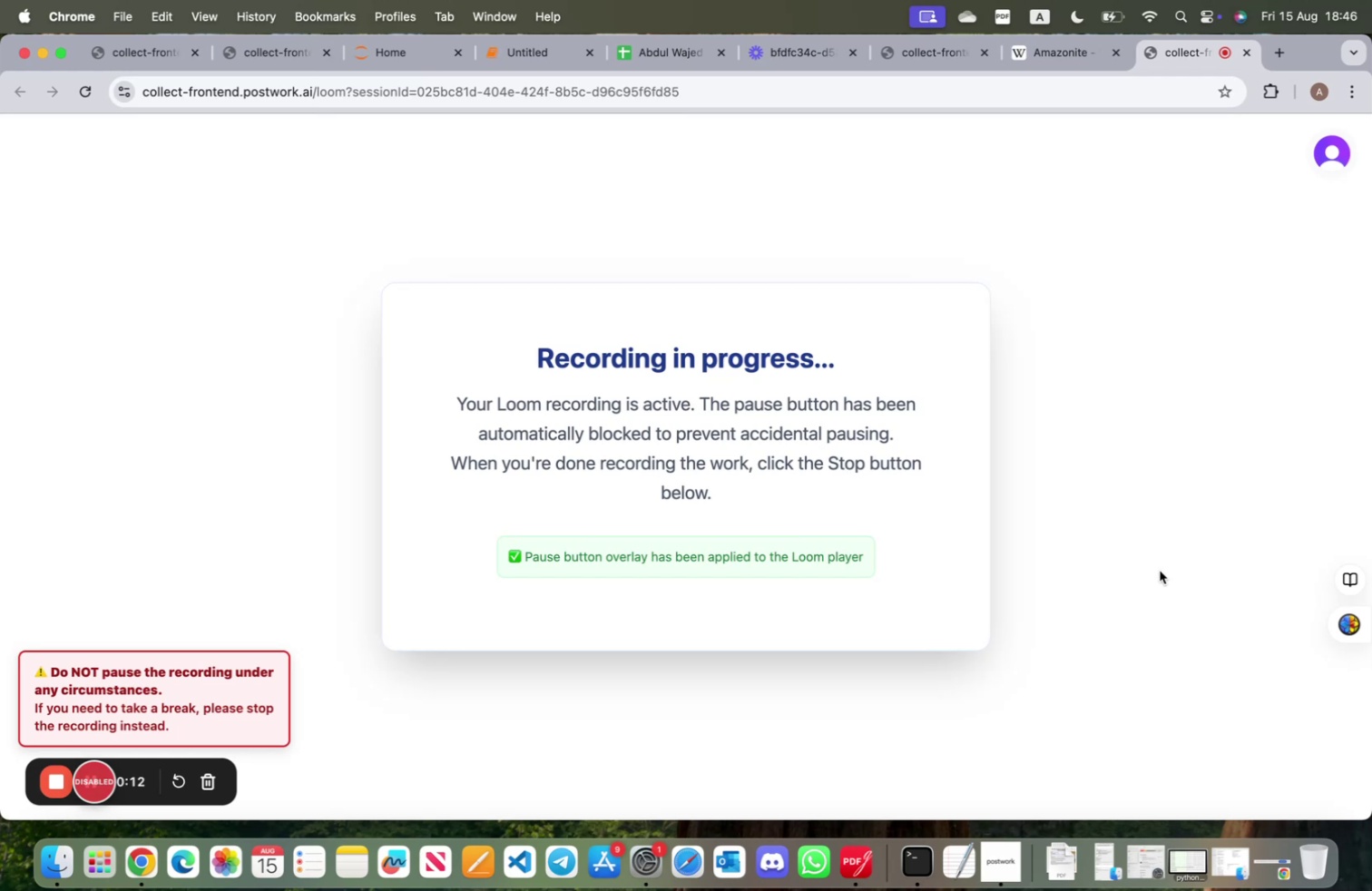 
left_click([500, 46])
 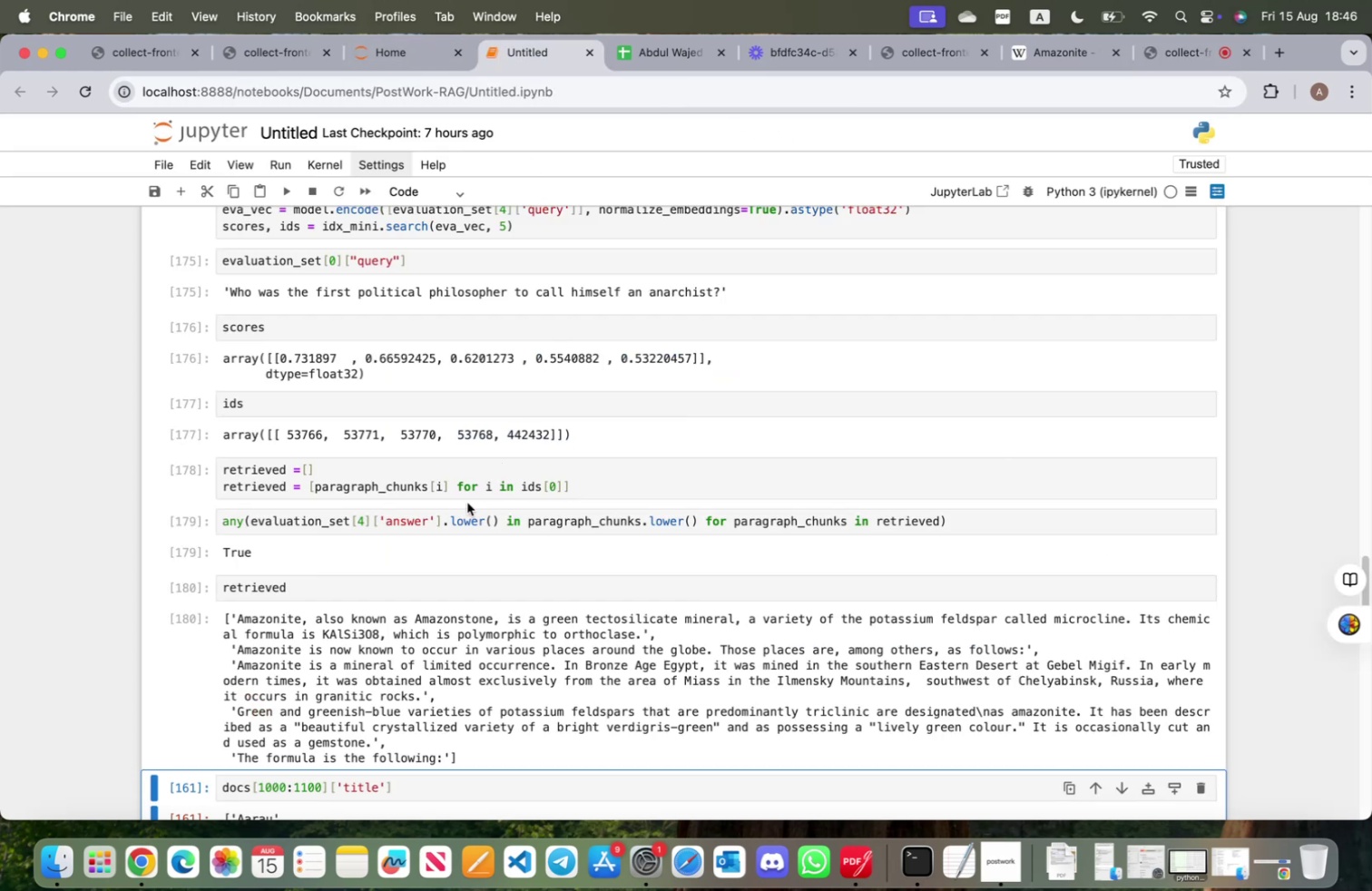 
scroll: coordinate [467, 502], scroll_direction: up, amount: 13.0
 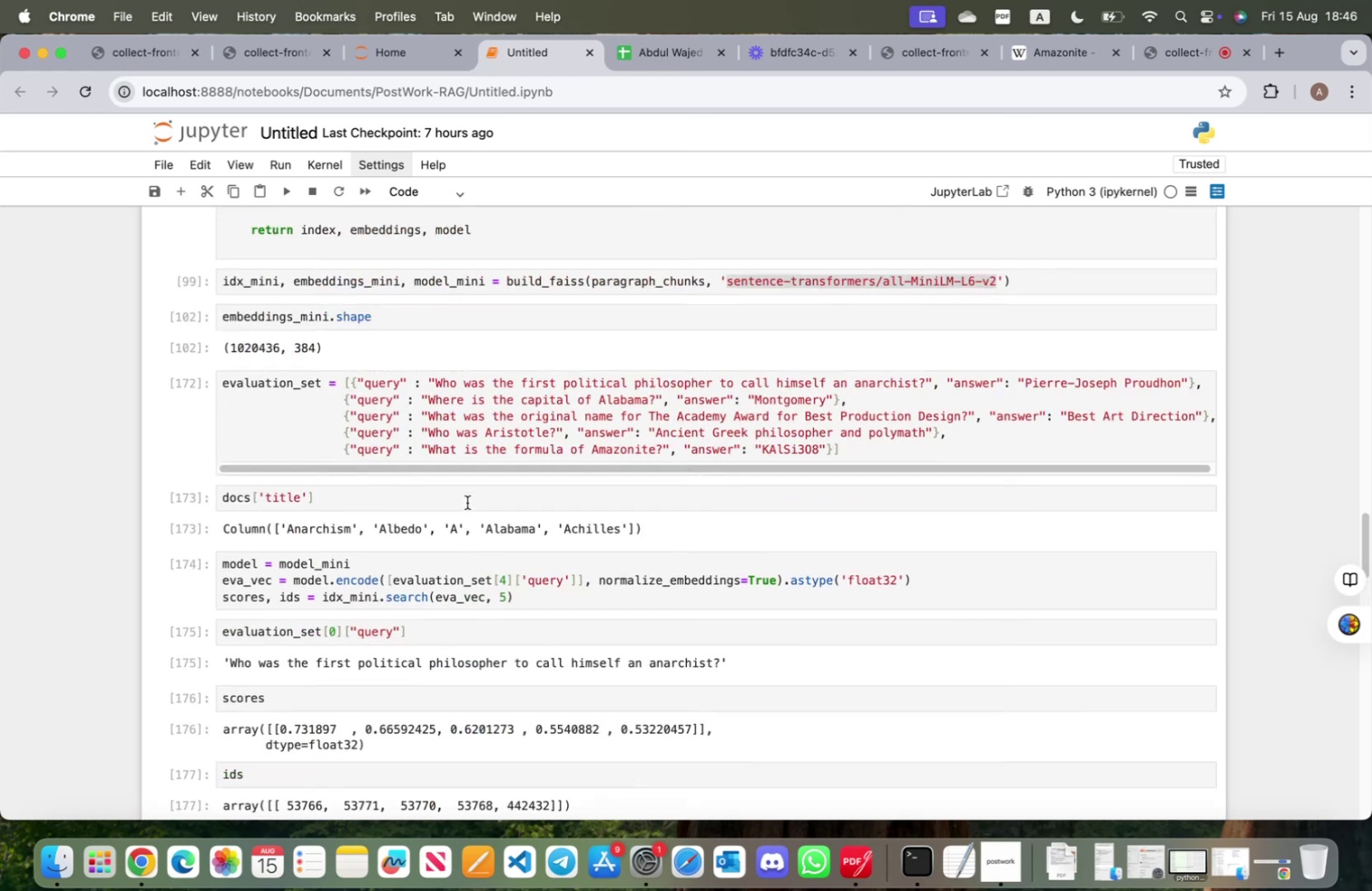 
scroll: coordinate [469, 538], scroll_direction: down, amount: 46.0
 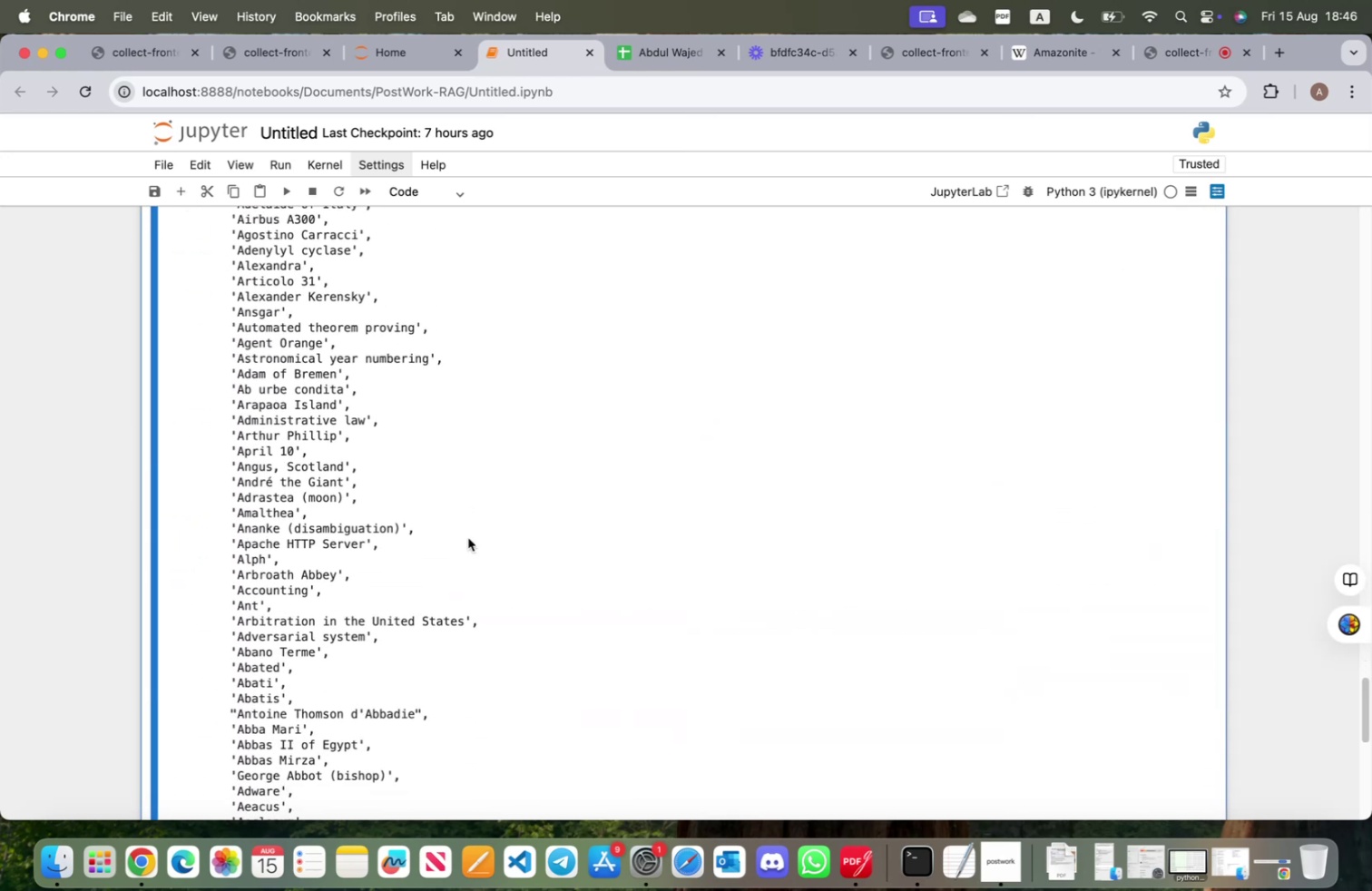 
scroll: coordinate [468, 539], scroll_direction: down, amount: 22.0
 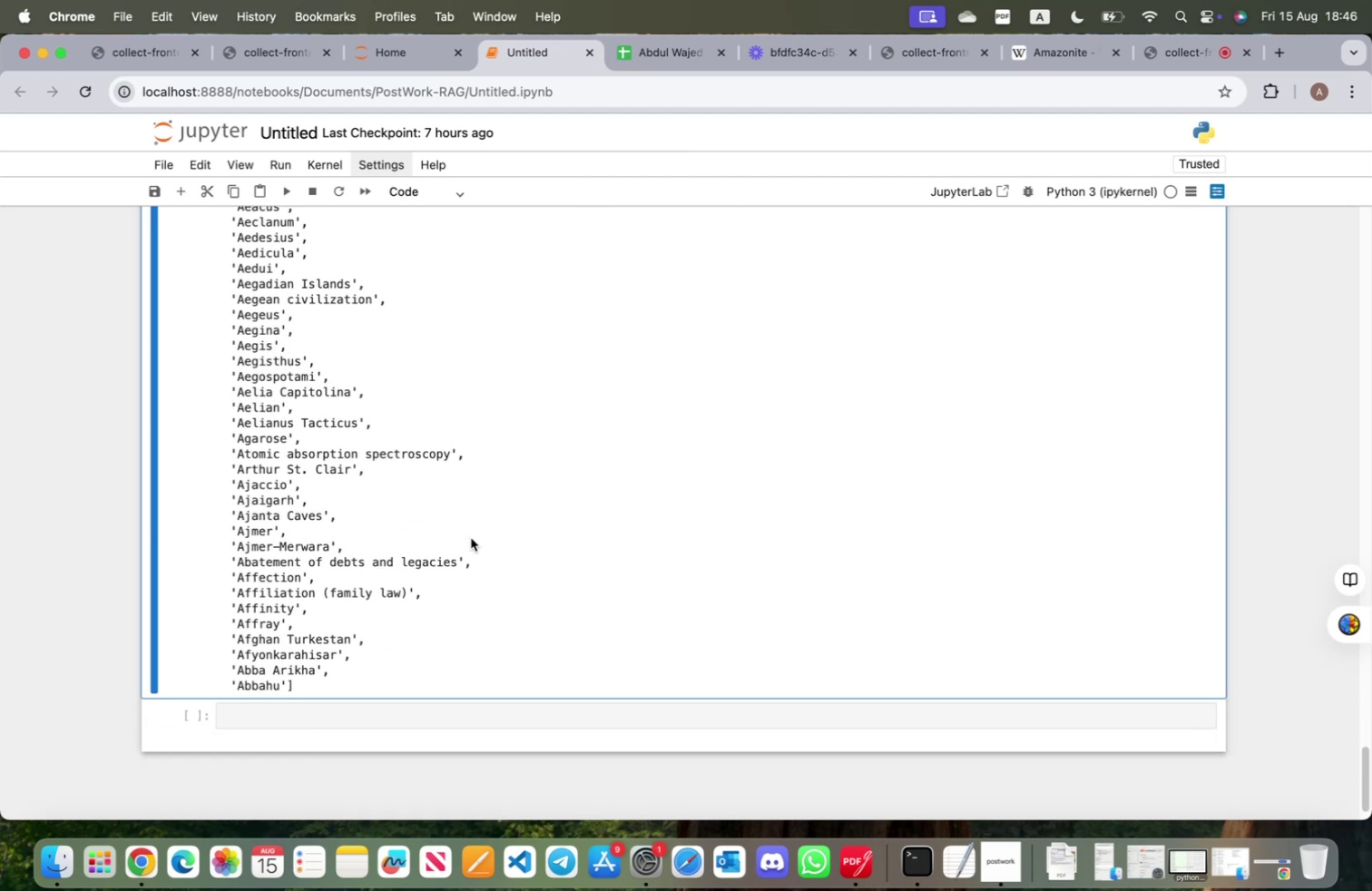 
wait(11.26)
 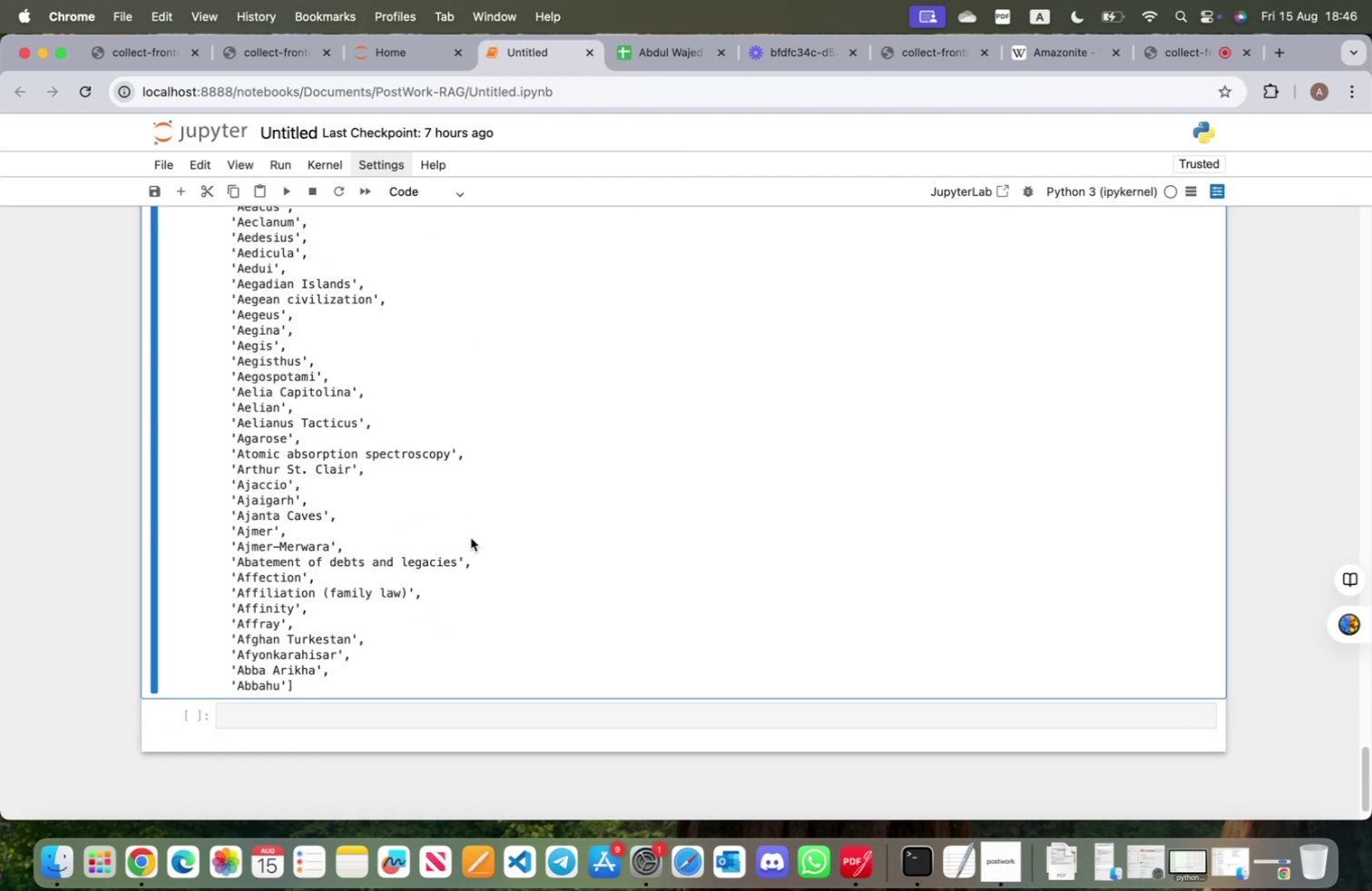 
scroll: coordinate [346, 556], scroll_direction: up, amount: 21.0
 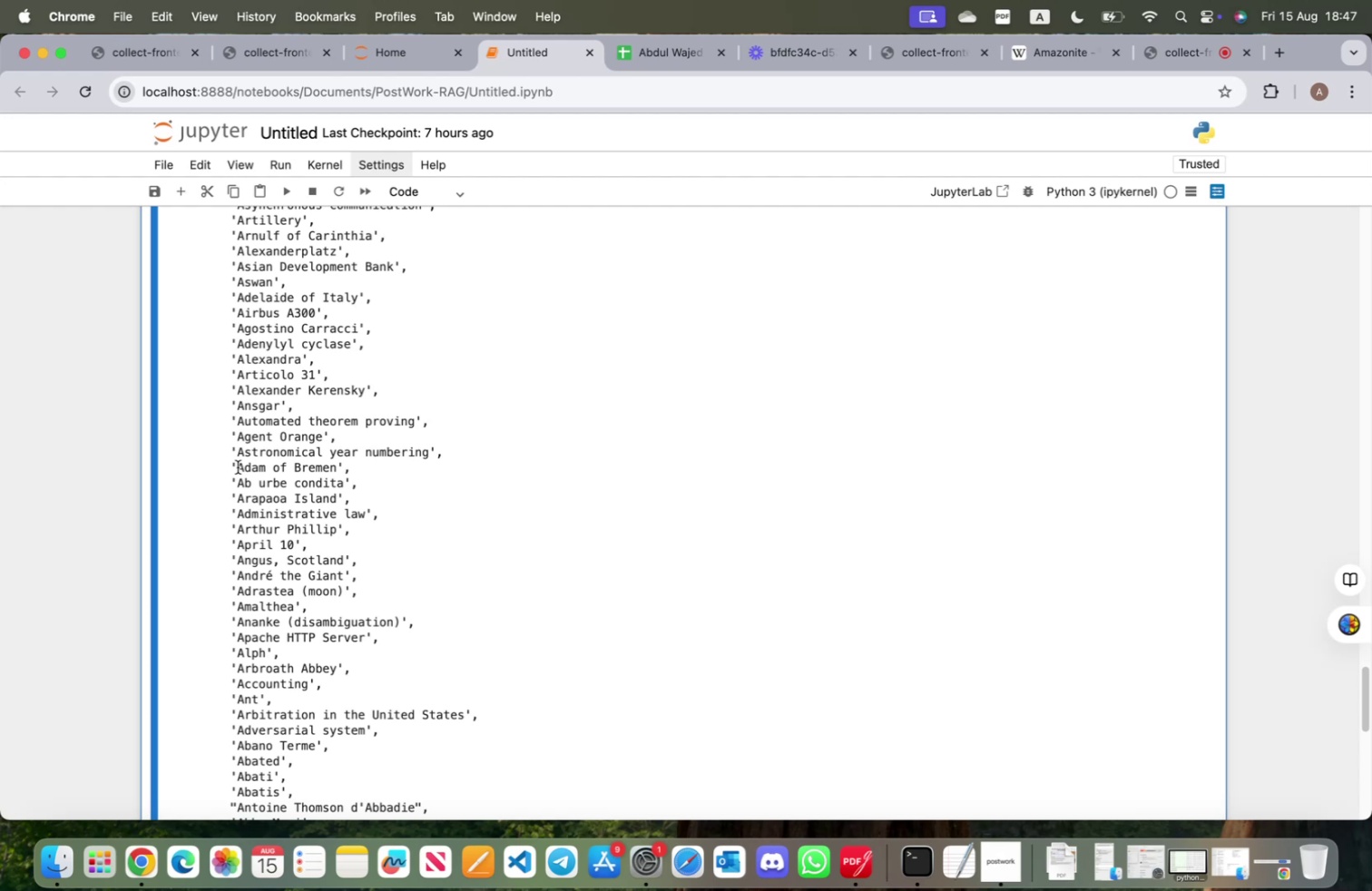 
wait(6.55)
 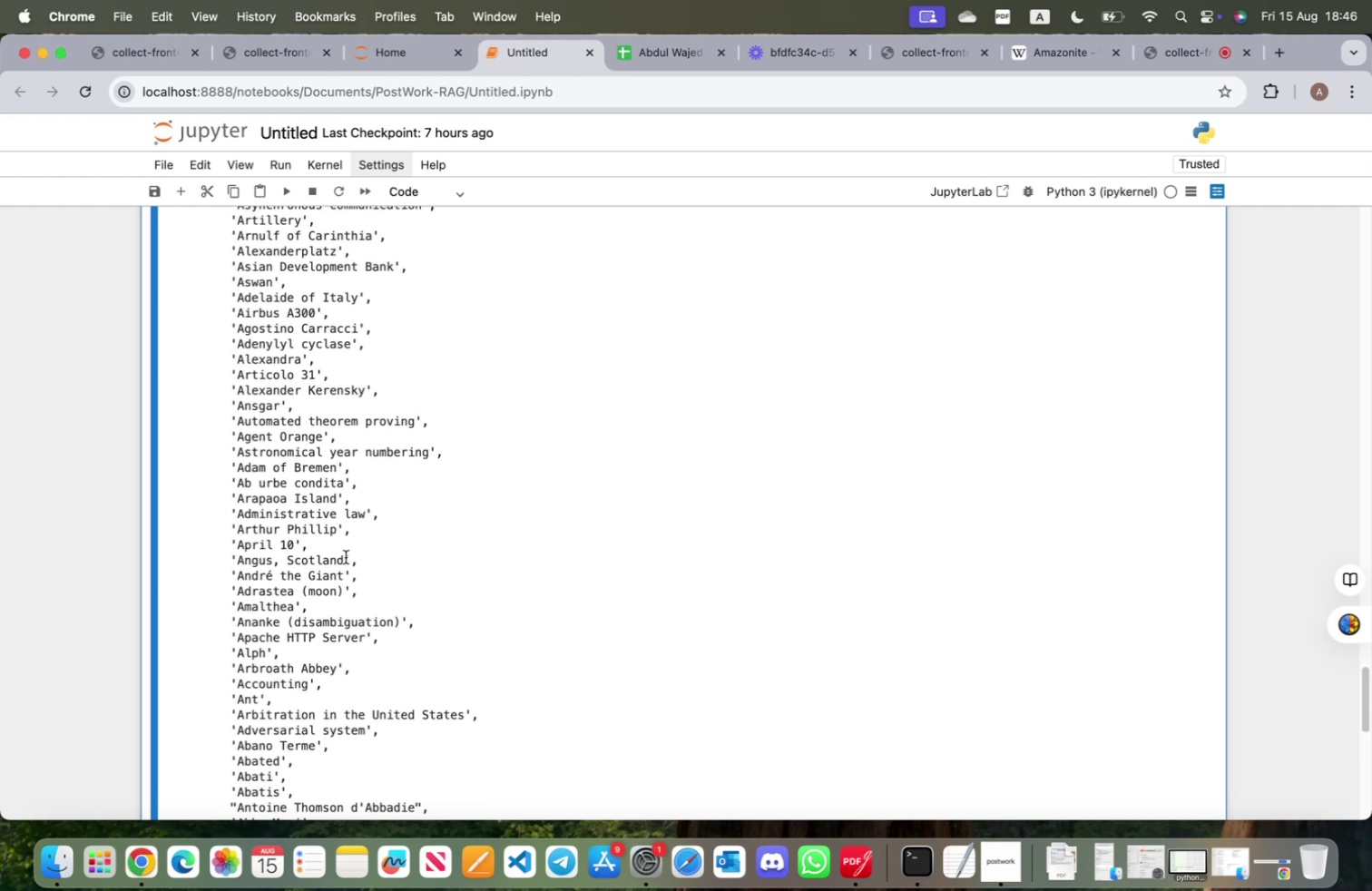 
left_click_drag(start_coordinate=[238, 466], to_coordinate=[336, 473])
 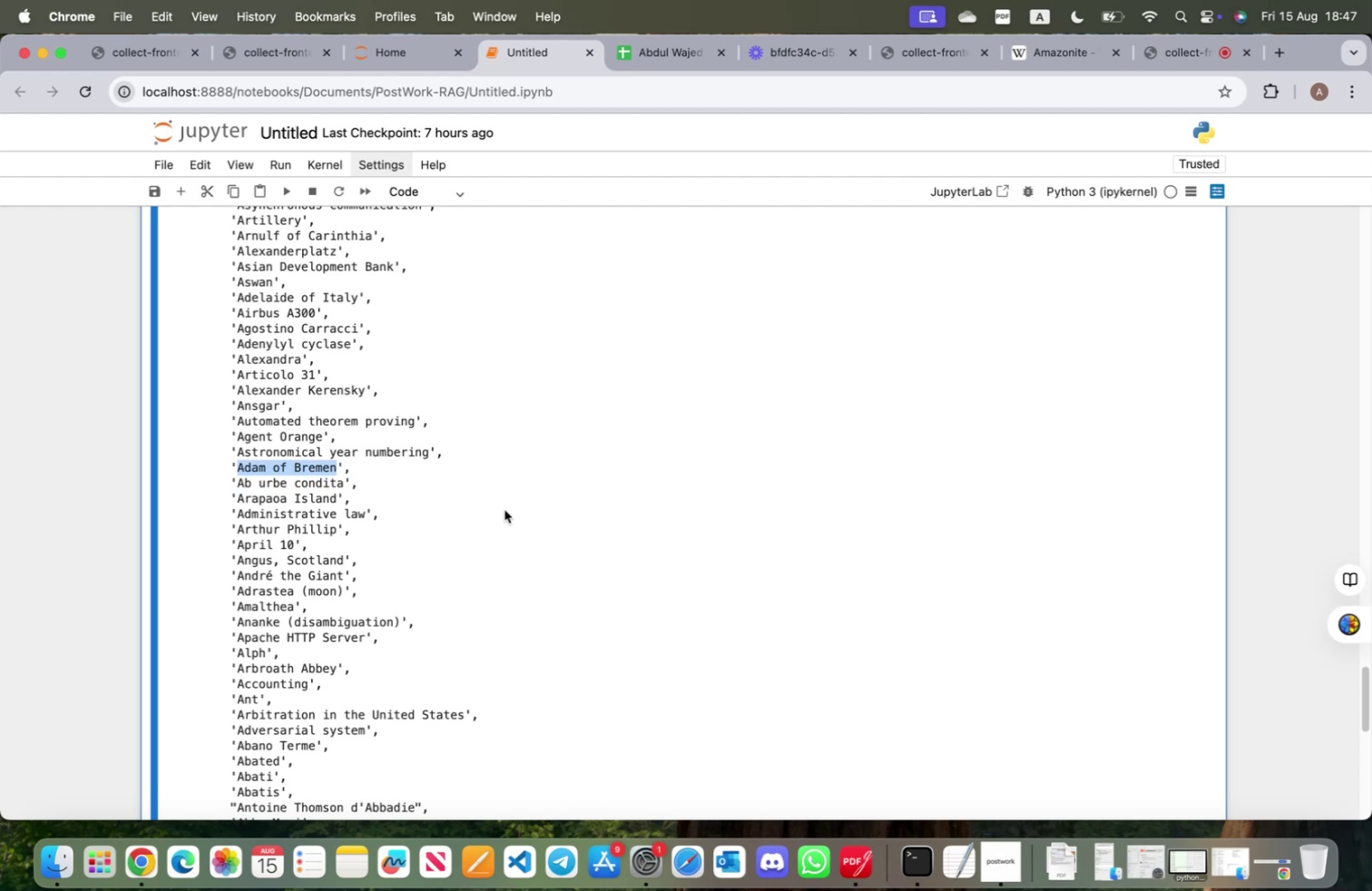 
key(Meta+C)
 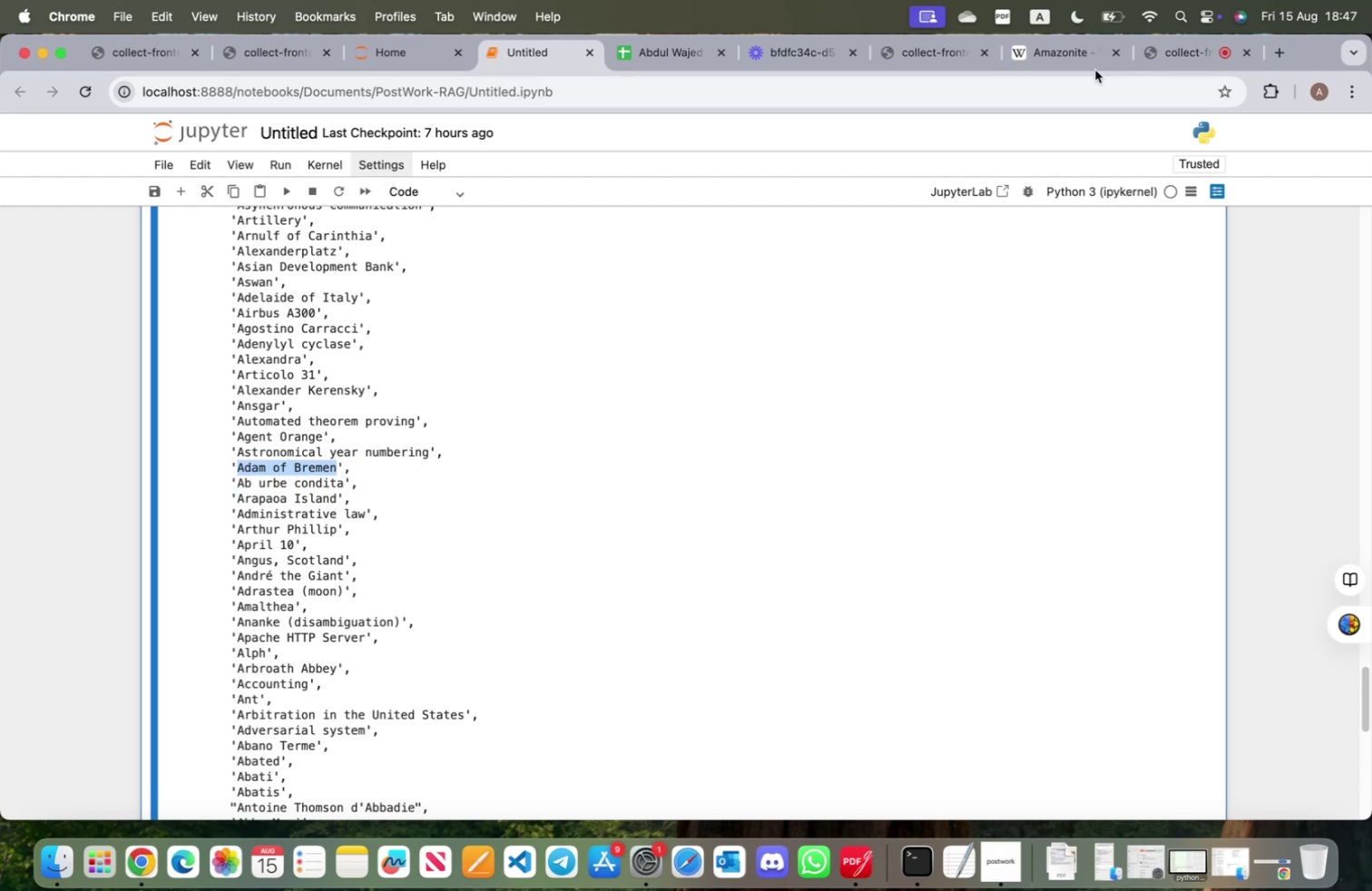 
left_click([1058, 68])
 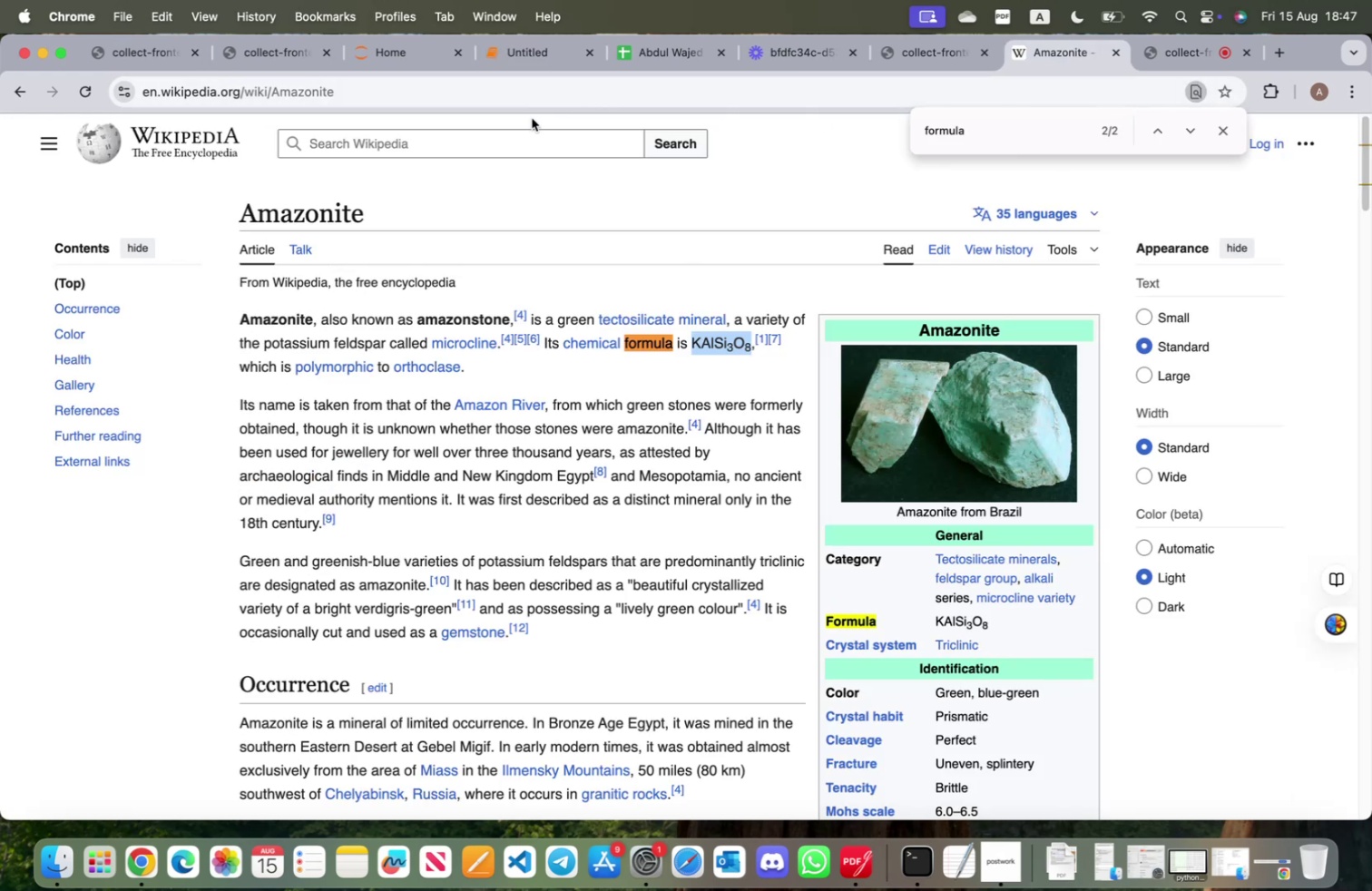 
left_click([516, 142])
 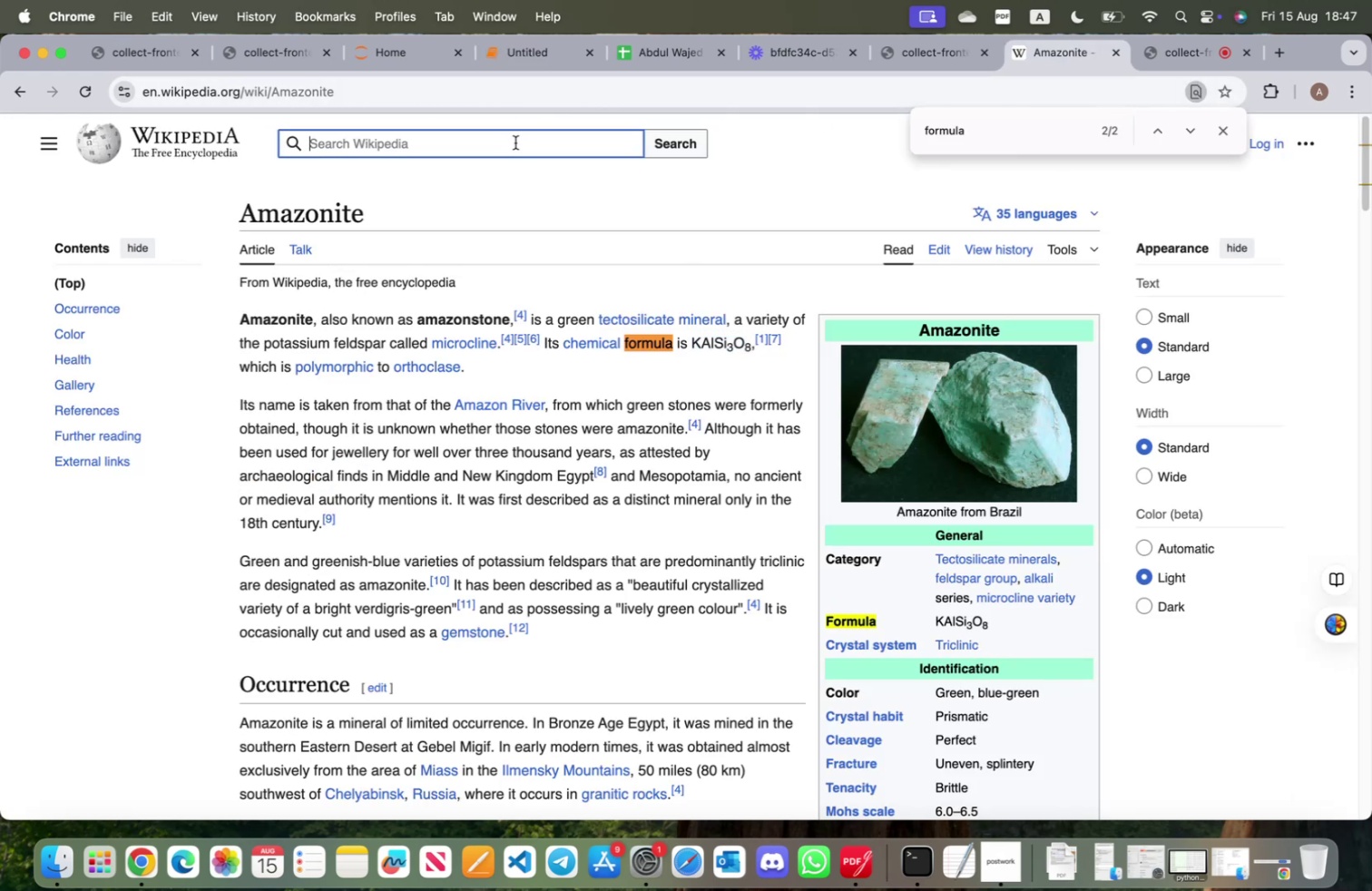 
key(Meta+V)
 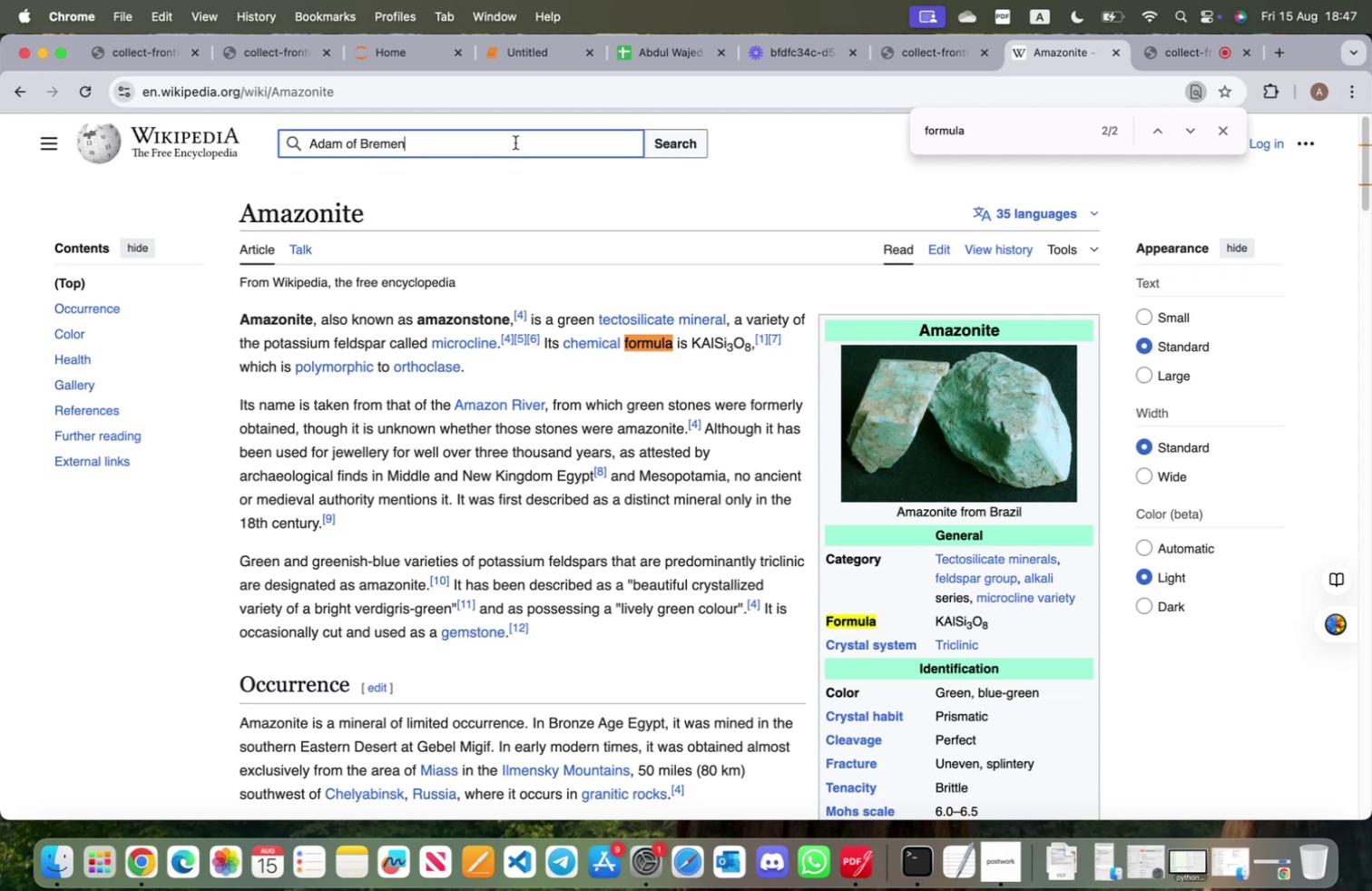 
key(Enter)
 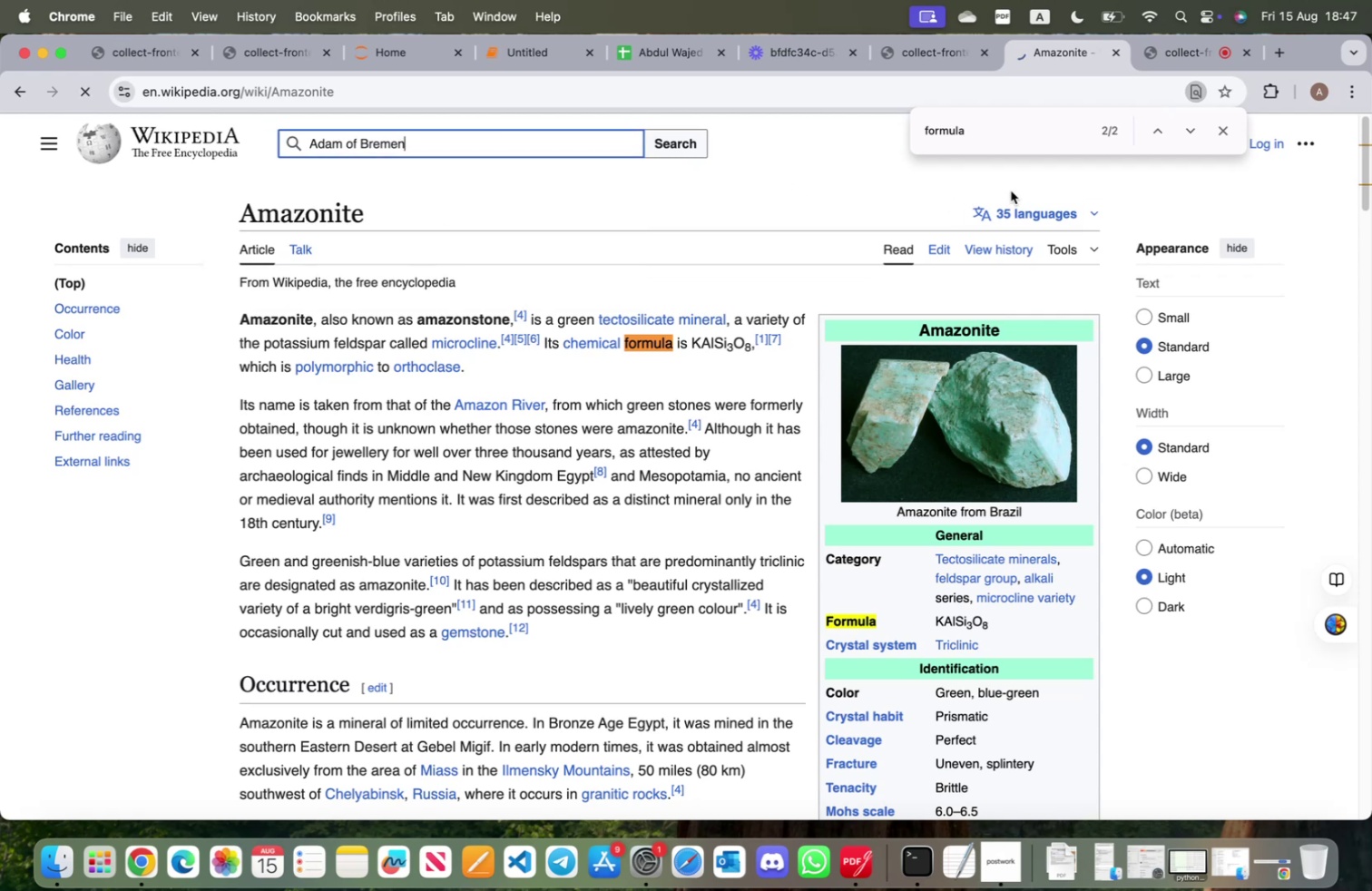 
left_click([866, 156])
 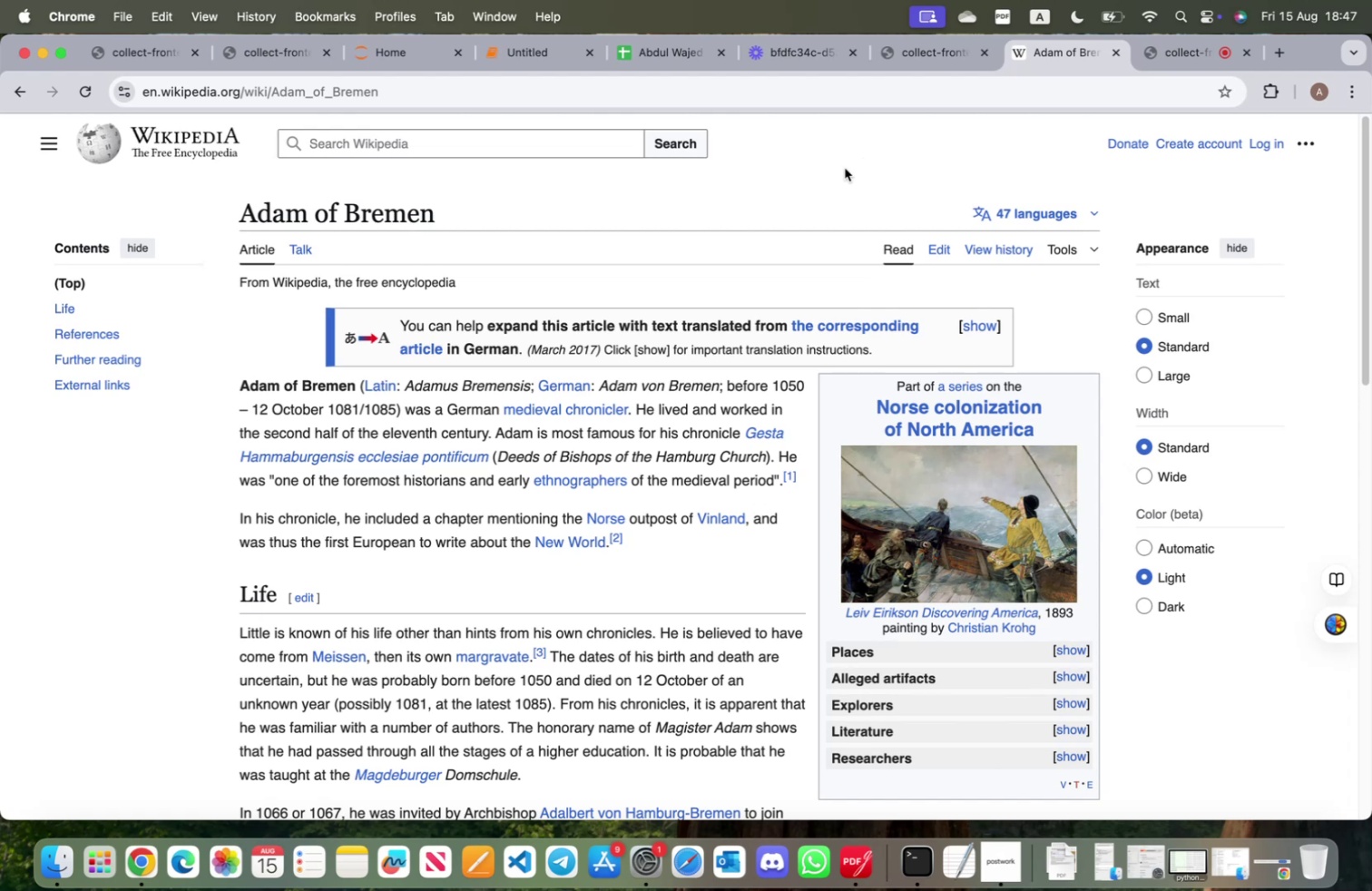 
wait(13.2)
 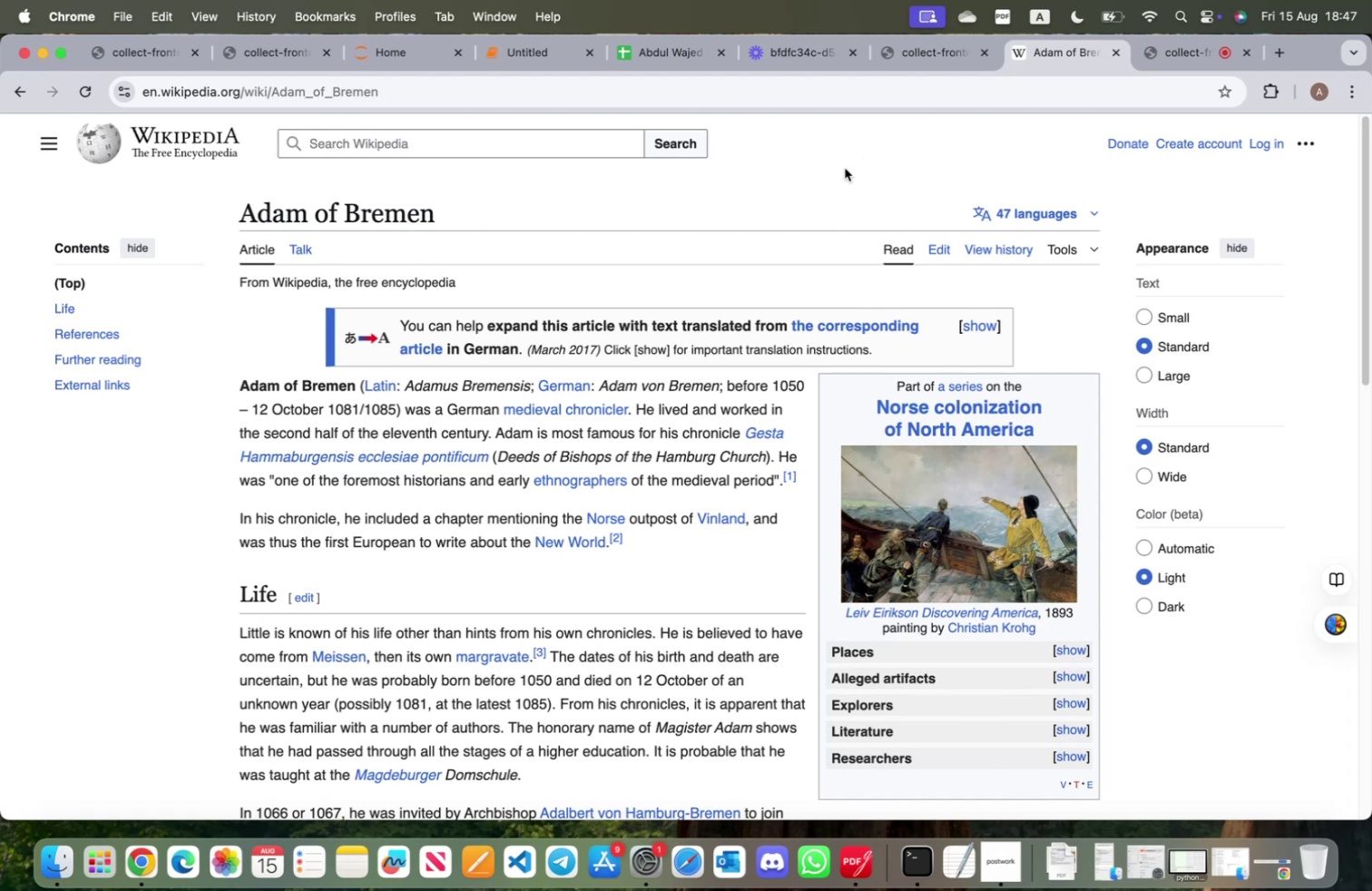 
left_click([522, 53])
 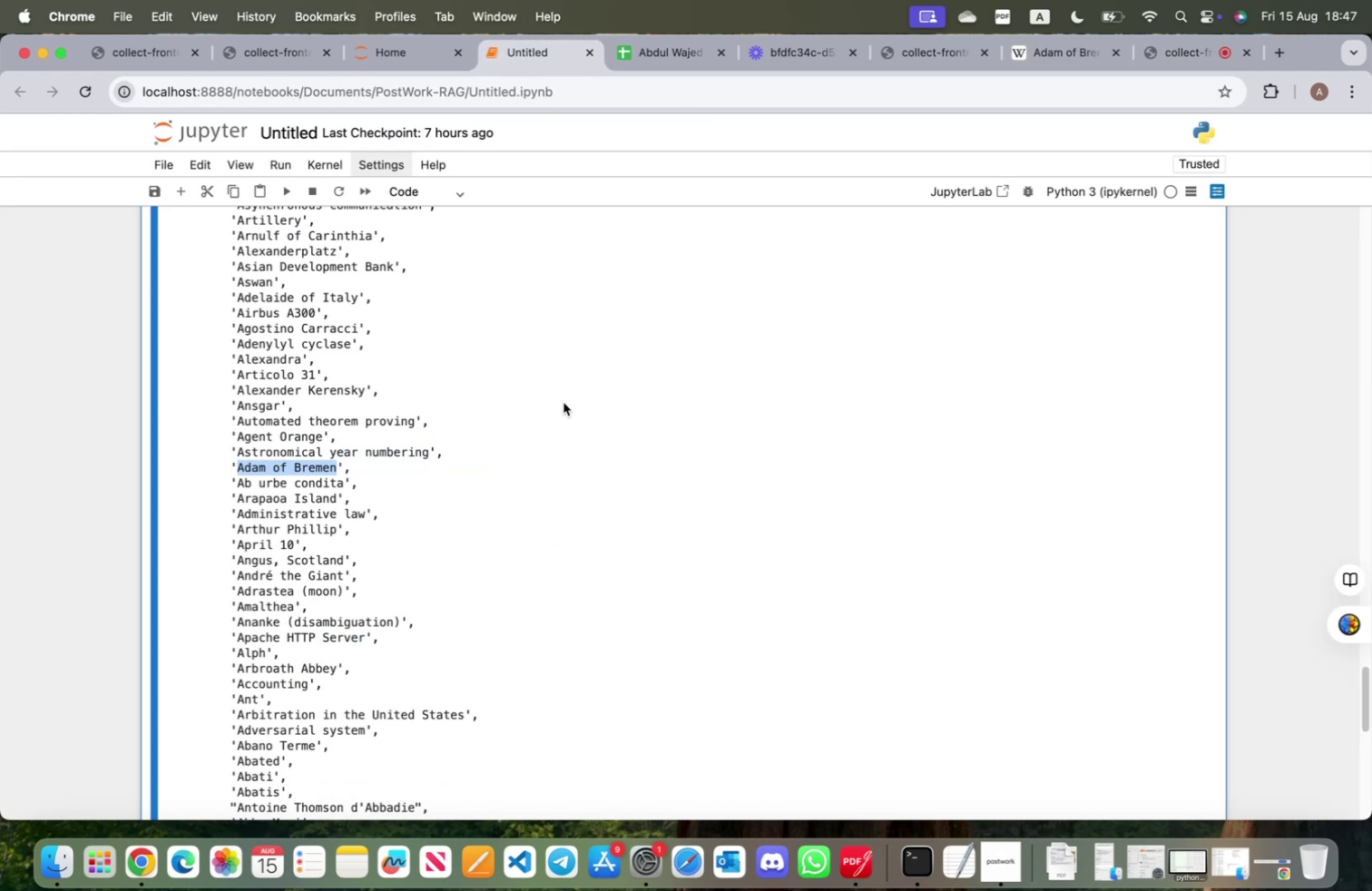 
scroll: coordinate [559, 504], scroll_direction: up, amount: 39.0
 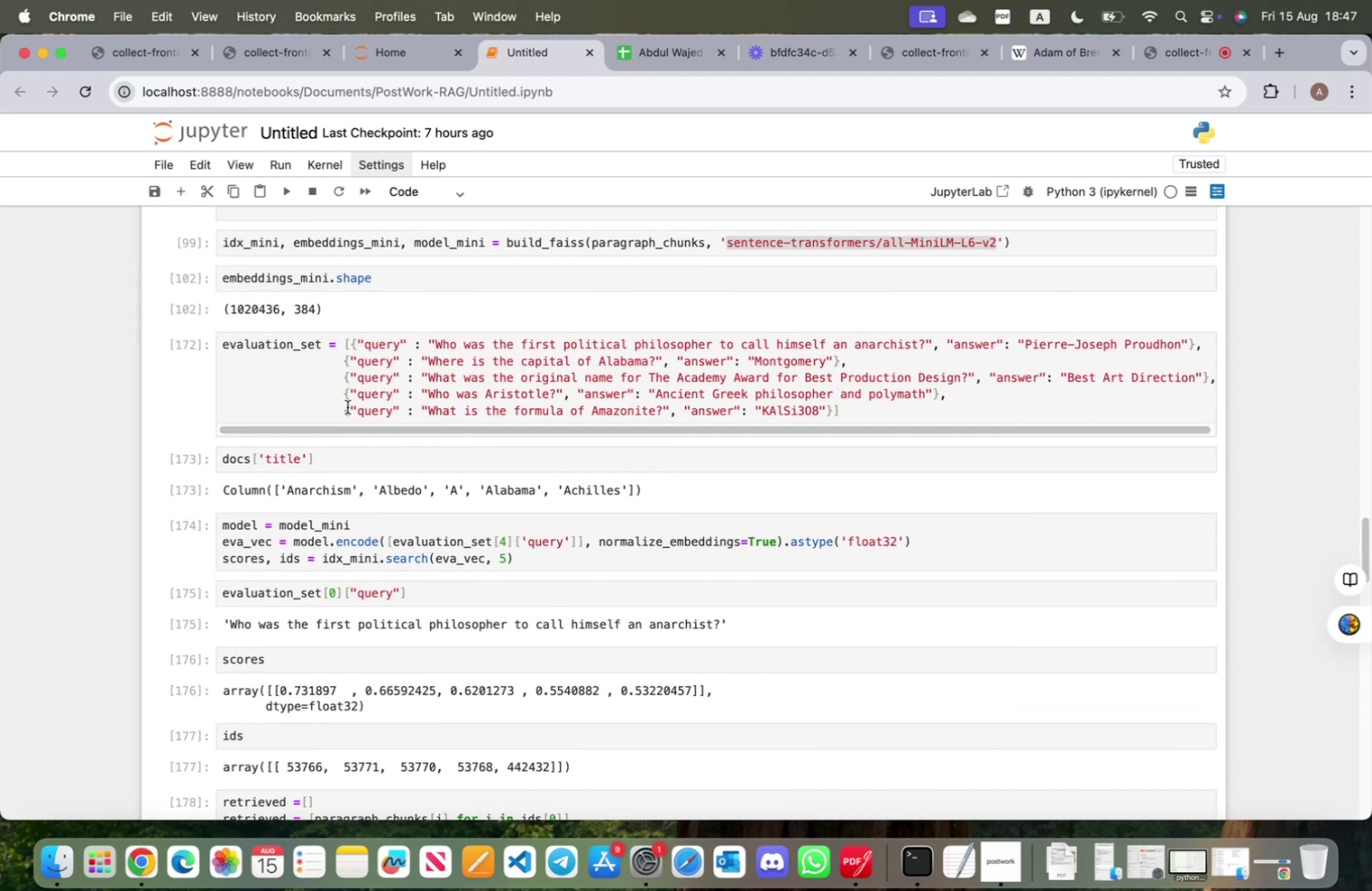 
left_click_drag(start_coordinate=[343, 409], to_coordinate=[836, 416])
 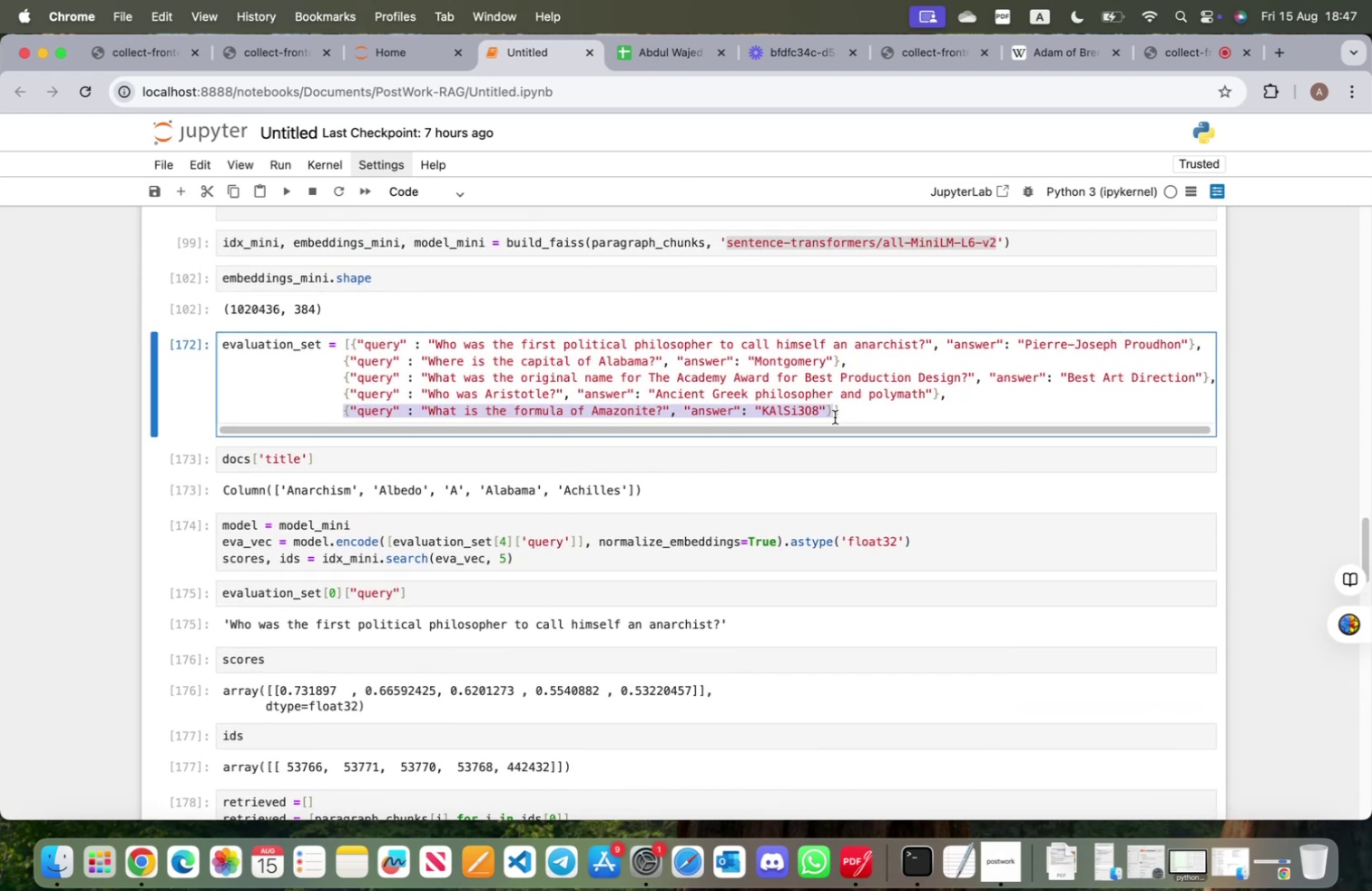 
key(Meta+CommandLeft)
 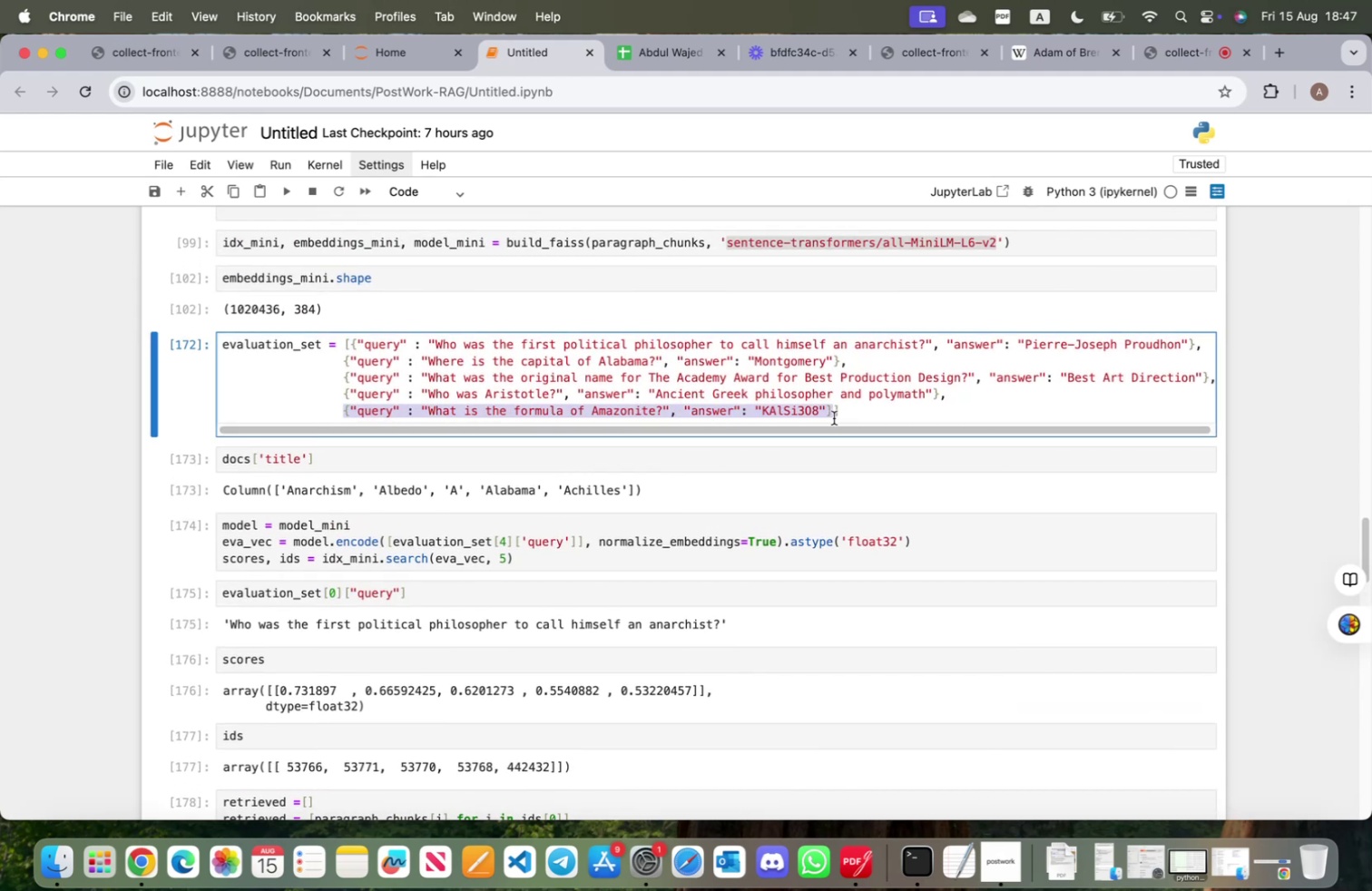 
key(Meta+C)
 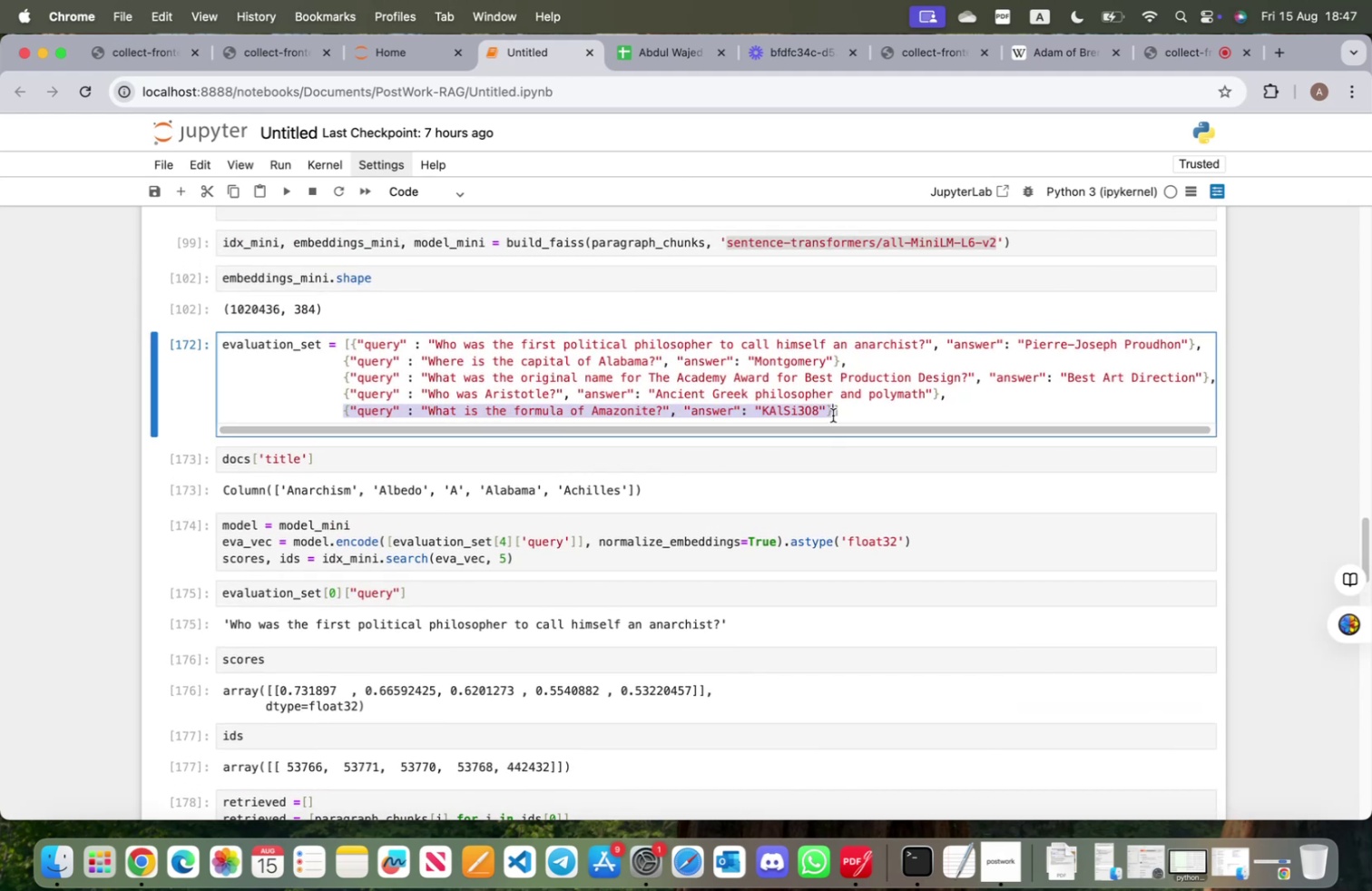 
left_click([832, 413])
 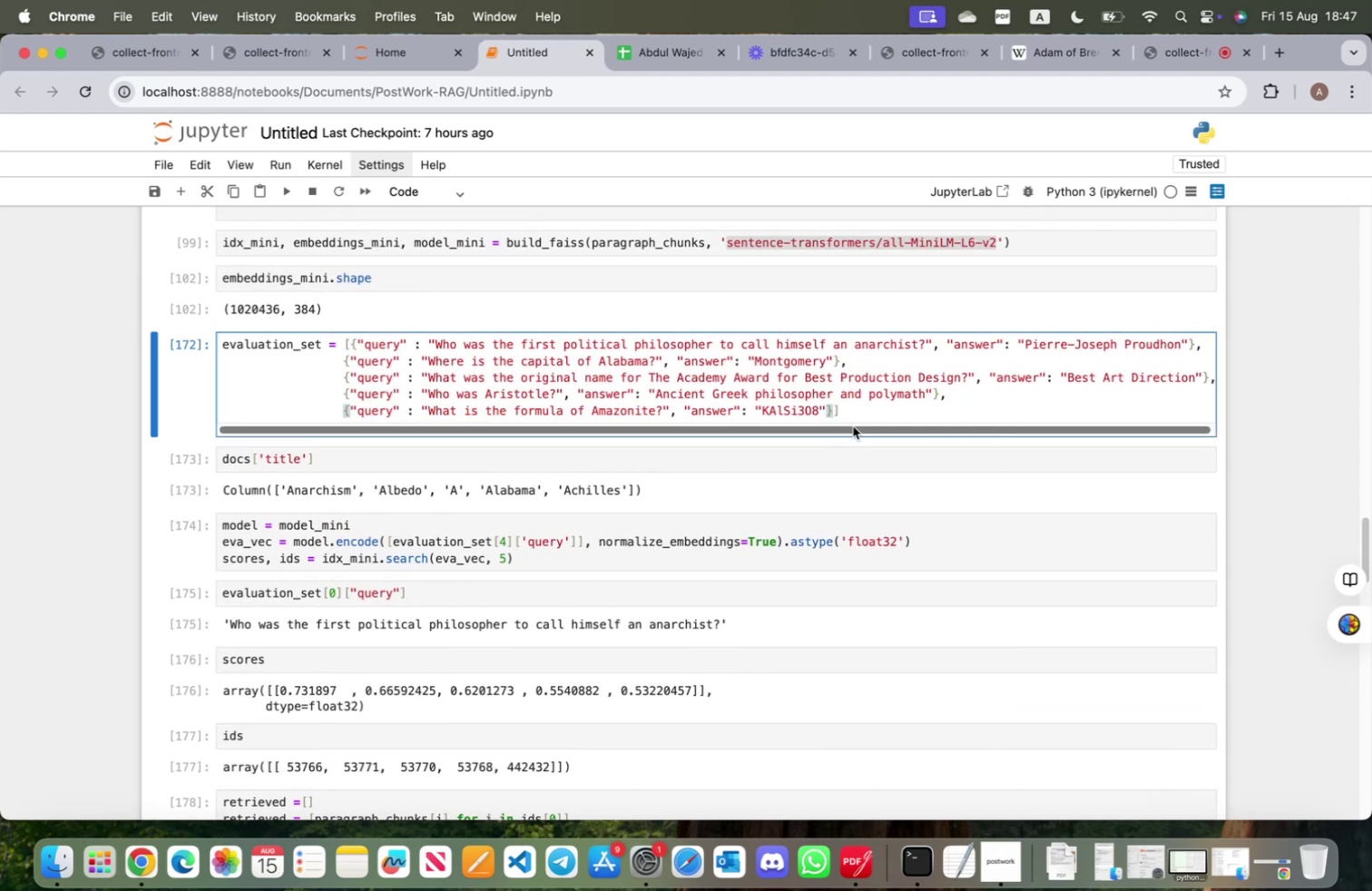 
key(Comma)
 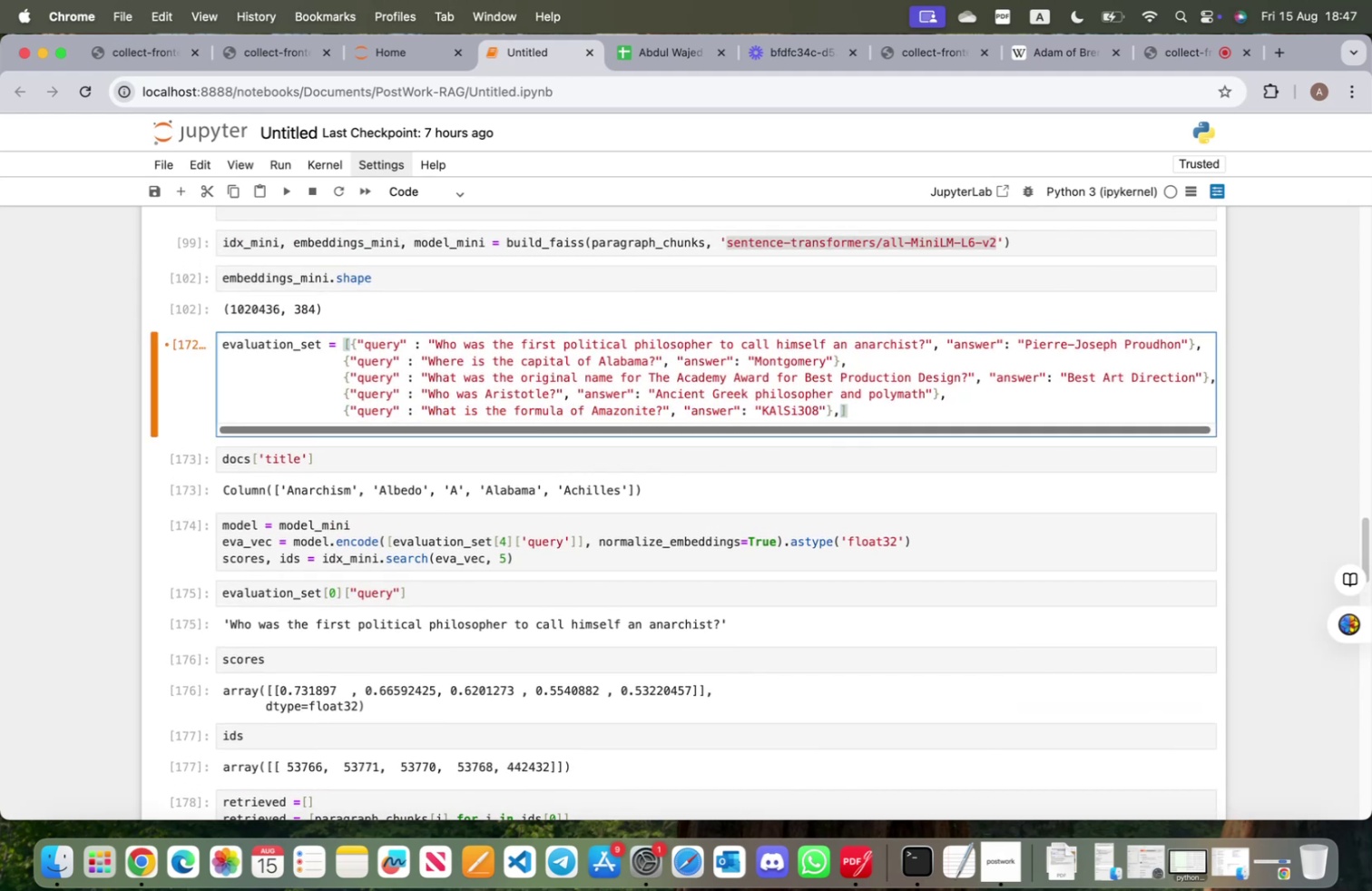 
key(Enter)
 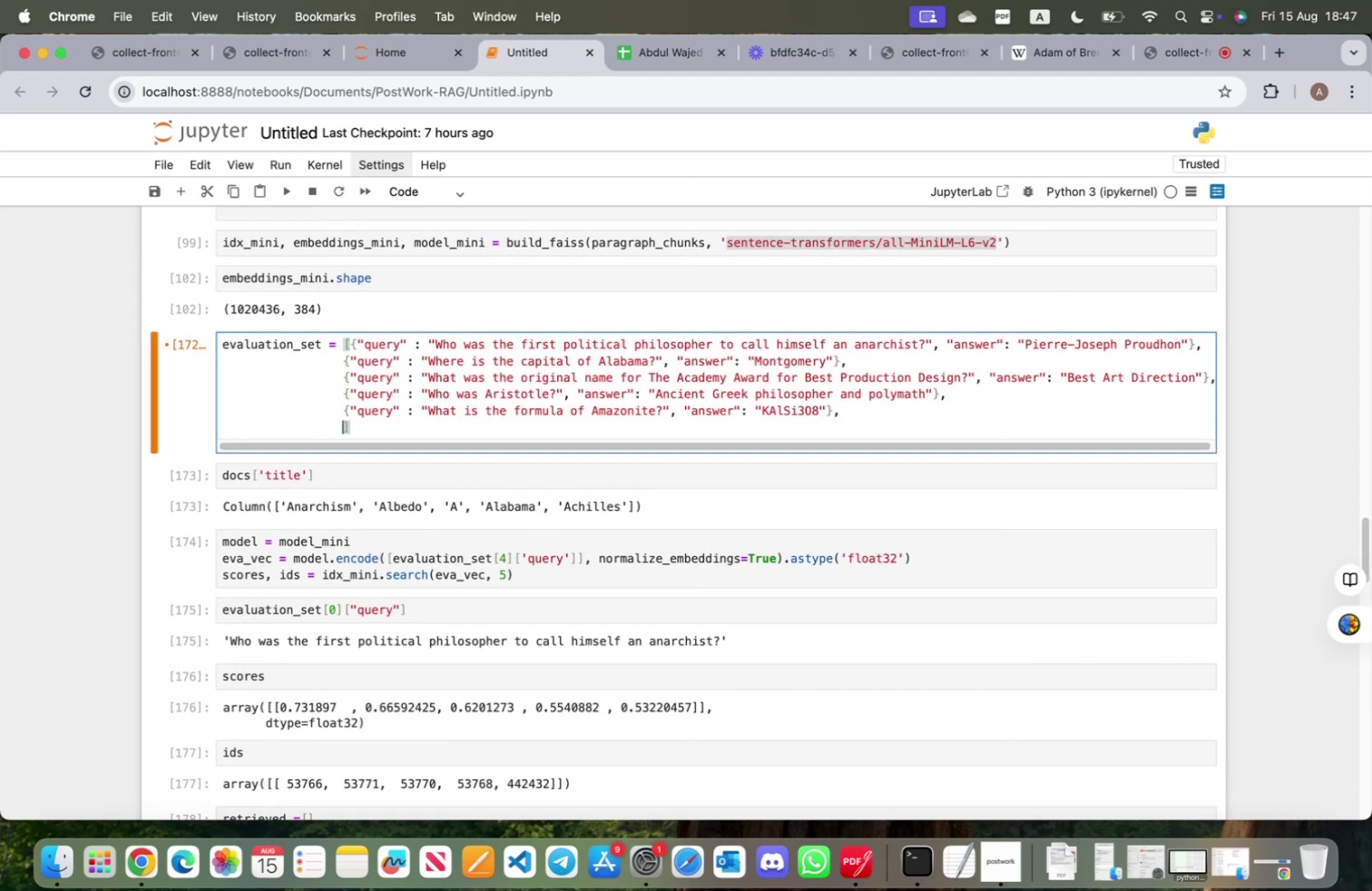 
key(Meta+V)
 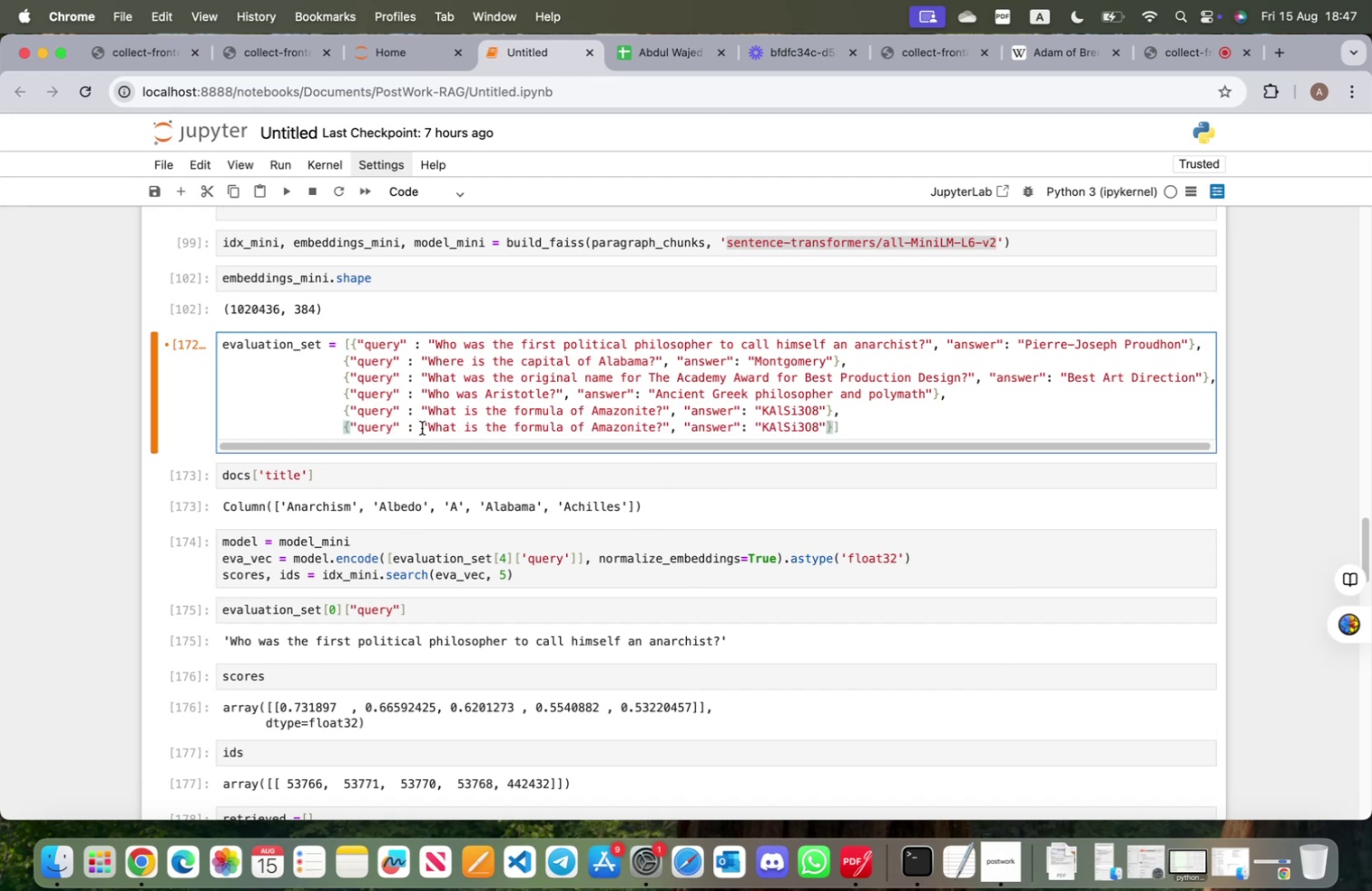 
left_click_drag(start_coordinate=[427, 426], to_coordinate=[655, 430])
 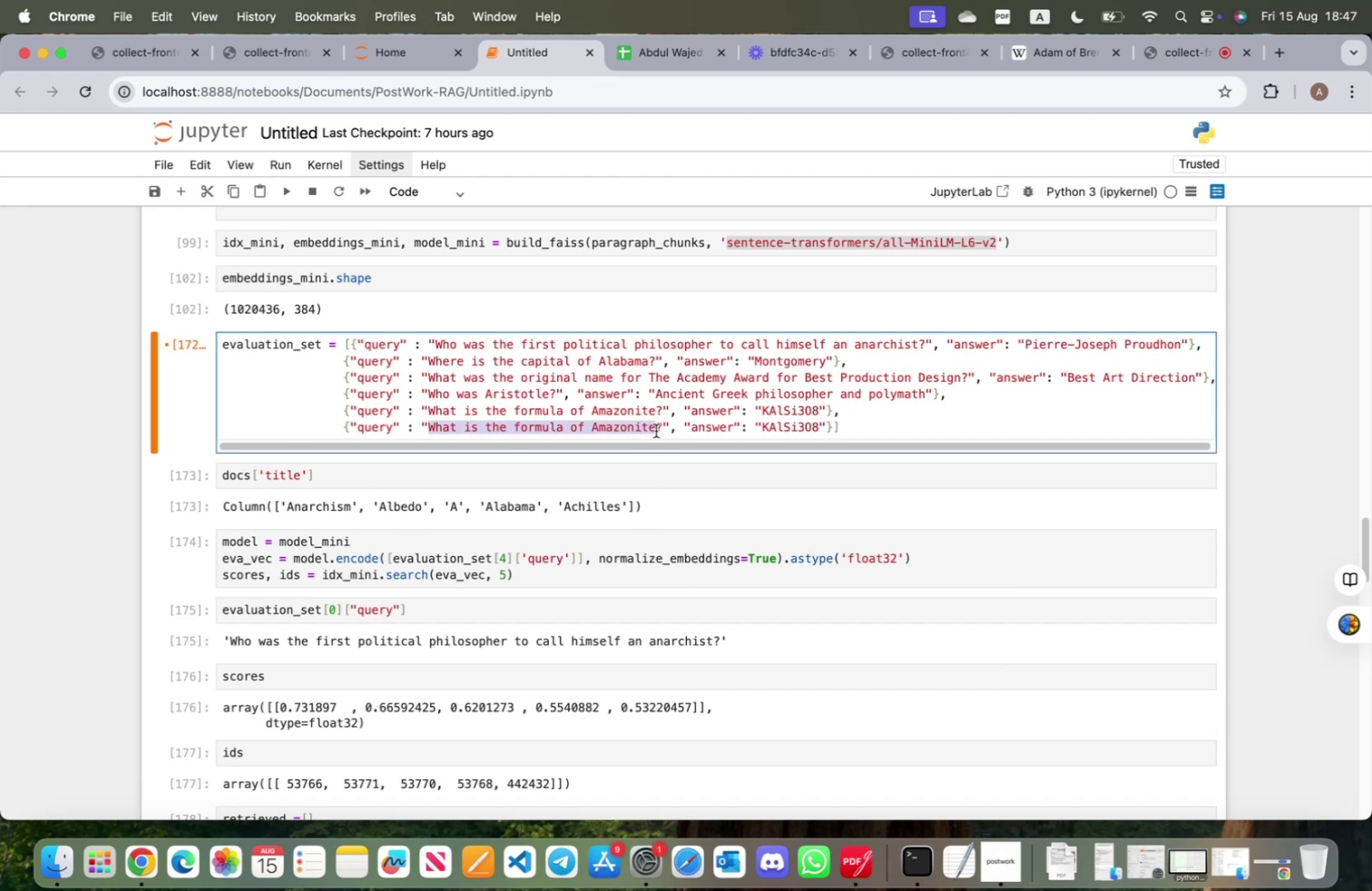 
type(Whp w)
key(Backspace)
key(Backspace)
key(Backspace)
type(o wa )
key(Backspace)
type(a)
key(Backspace)
type(s ada )
key(Backspace)
type(m of )
 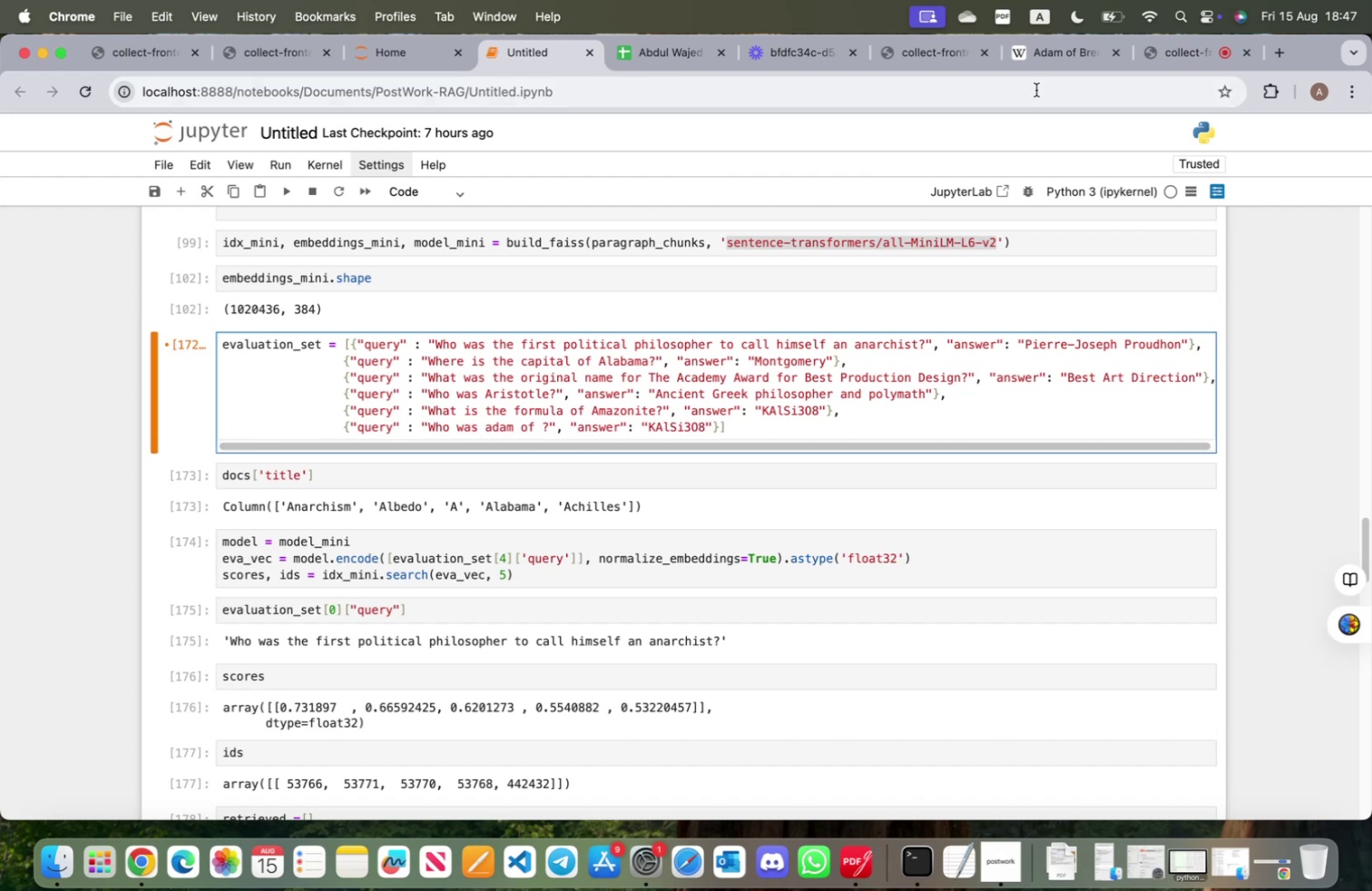 
mouse_move([1021, 80])
 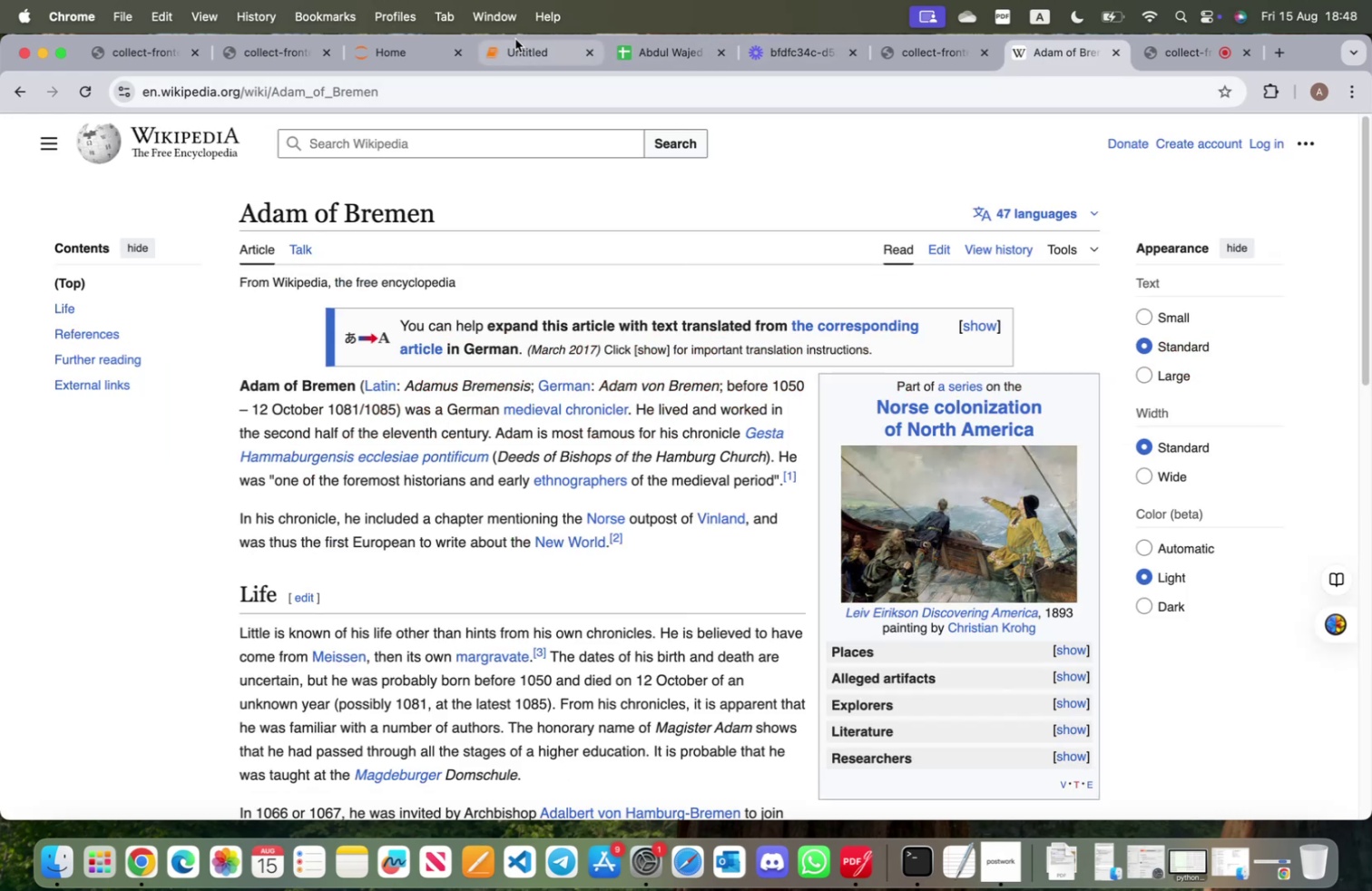 
left_click([518, 43])
 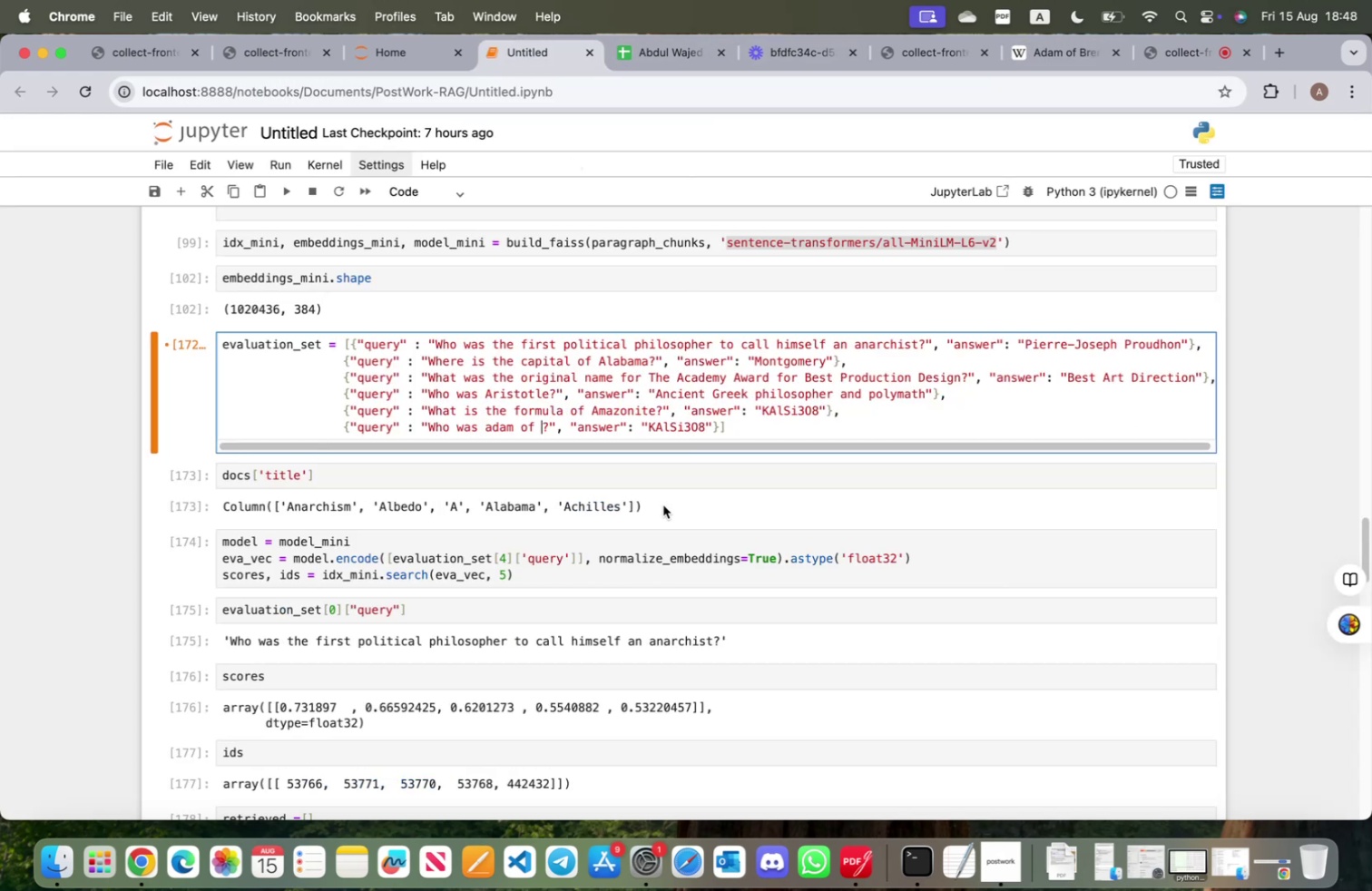 
type(re)
key(Backspace)
key(Backspace)
type(V)
key(Backspace)
type(Bremen)
 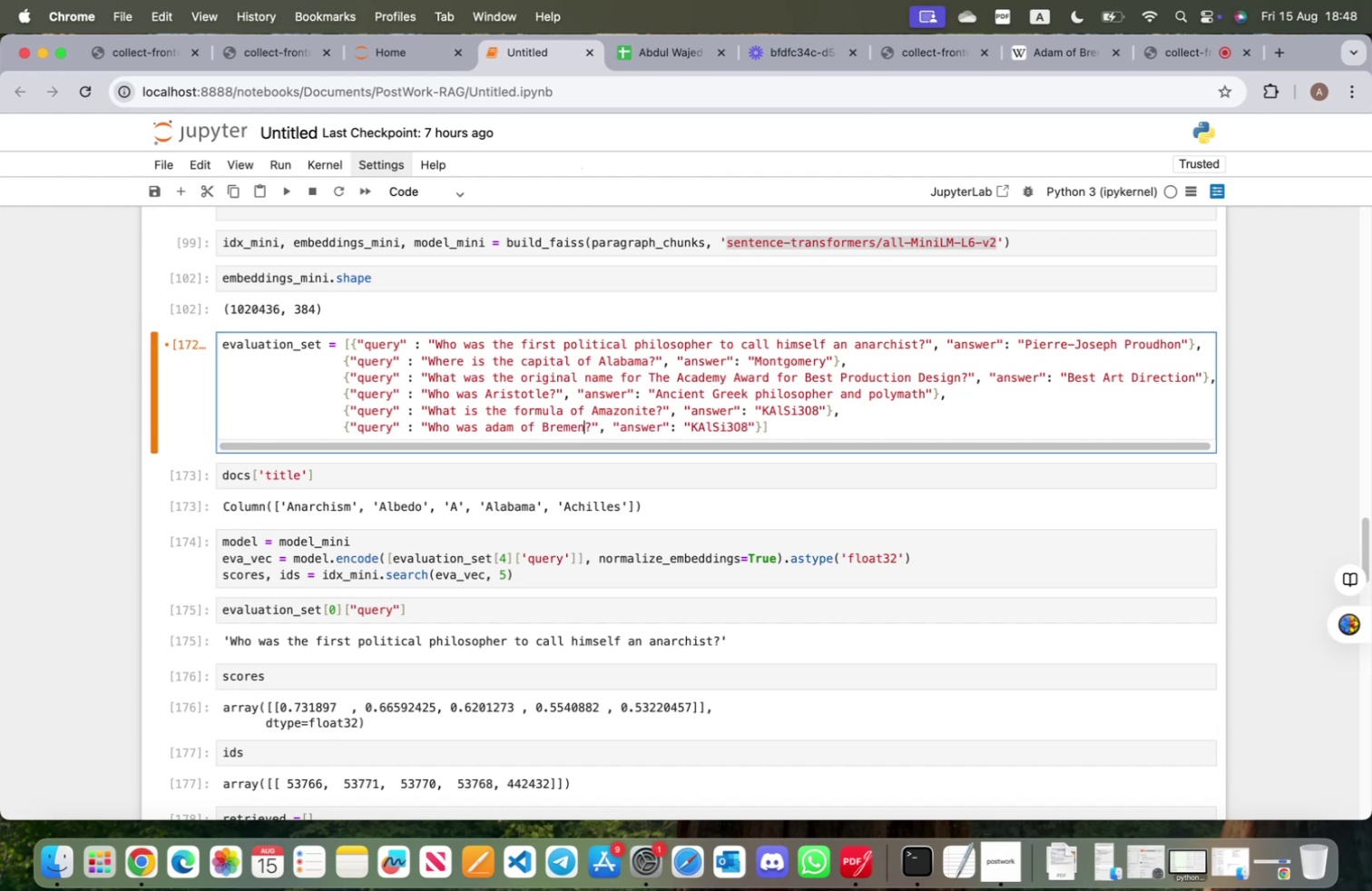 
left_click([1071, 53])
 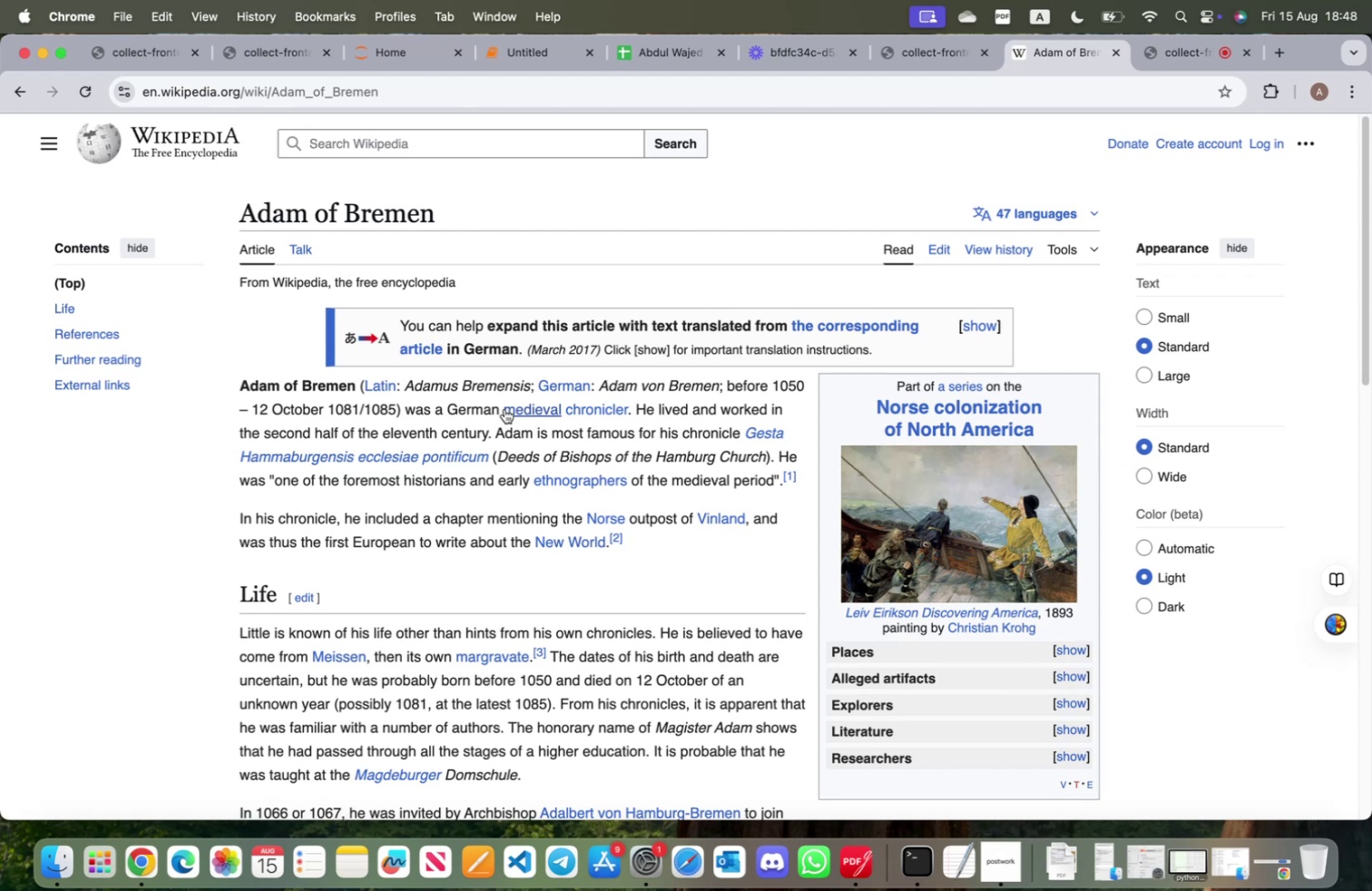 
wait(6.32)
 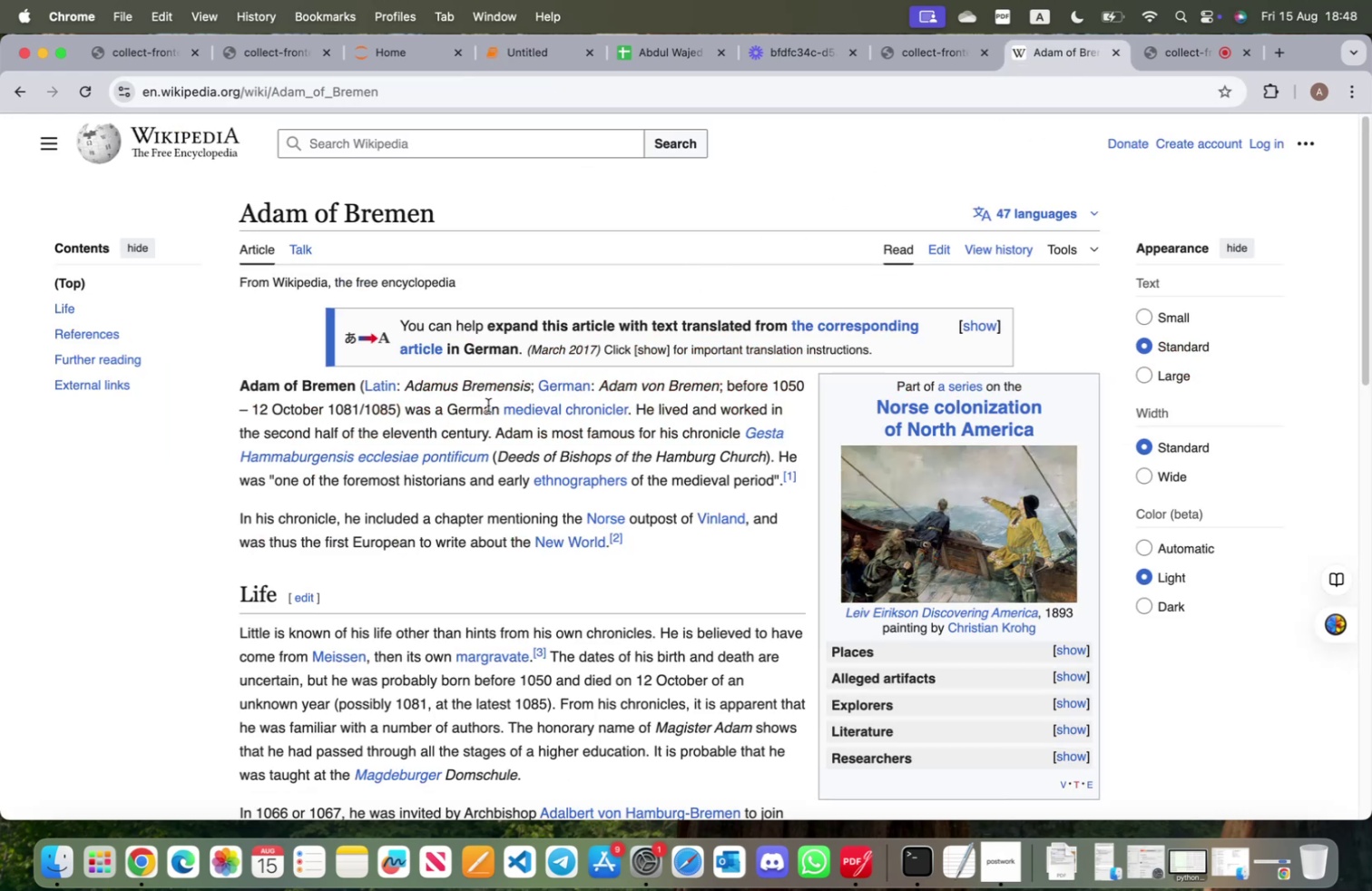 
left_click_drag(start_coordinate=[446, 408], to_coordinate=[628, 406])
 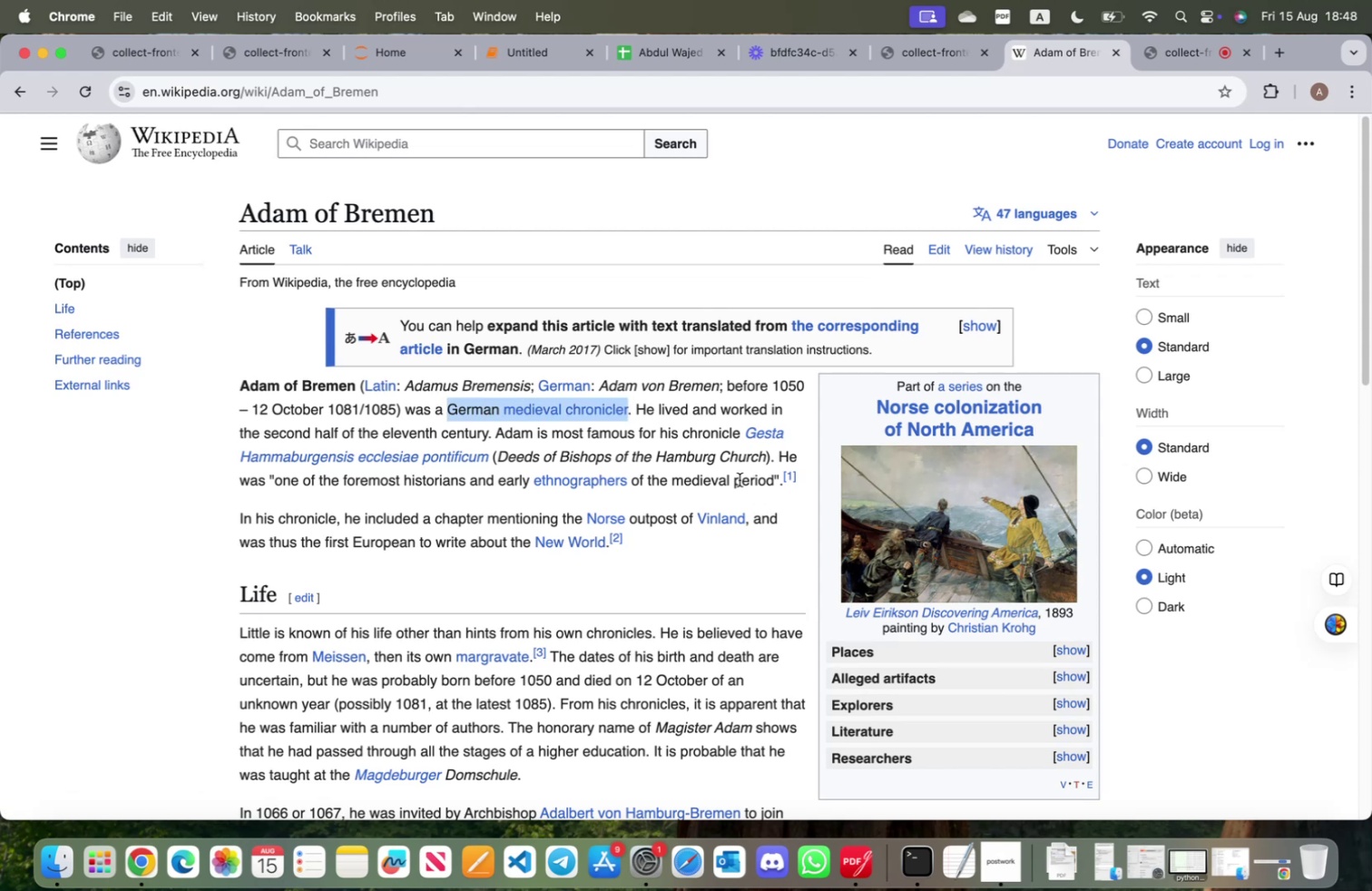 
key(Meta+C)
 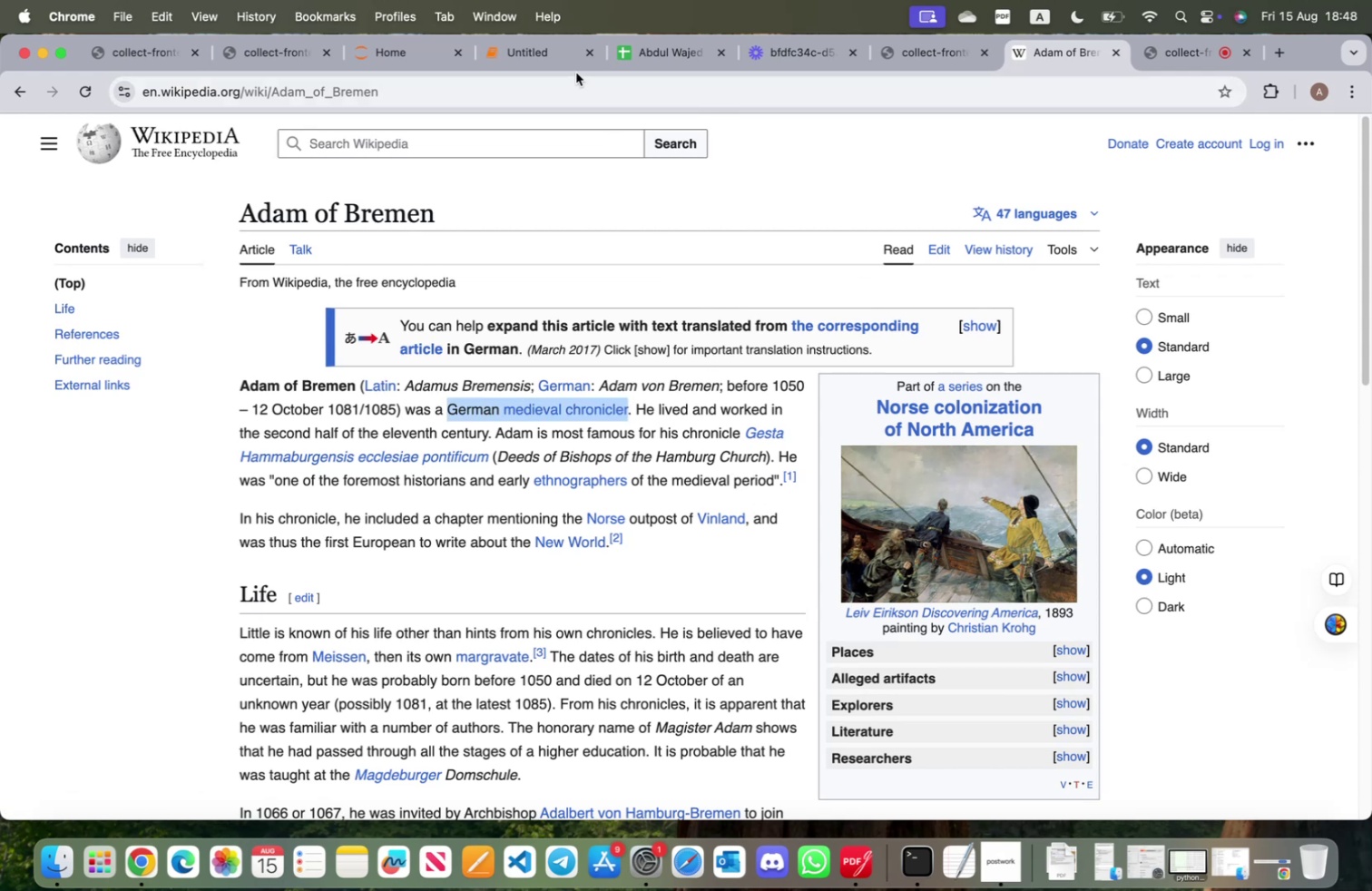 
left_click([536, 56])
 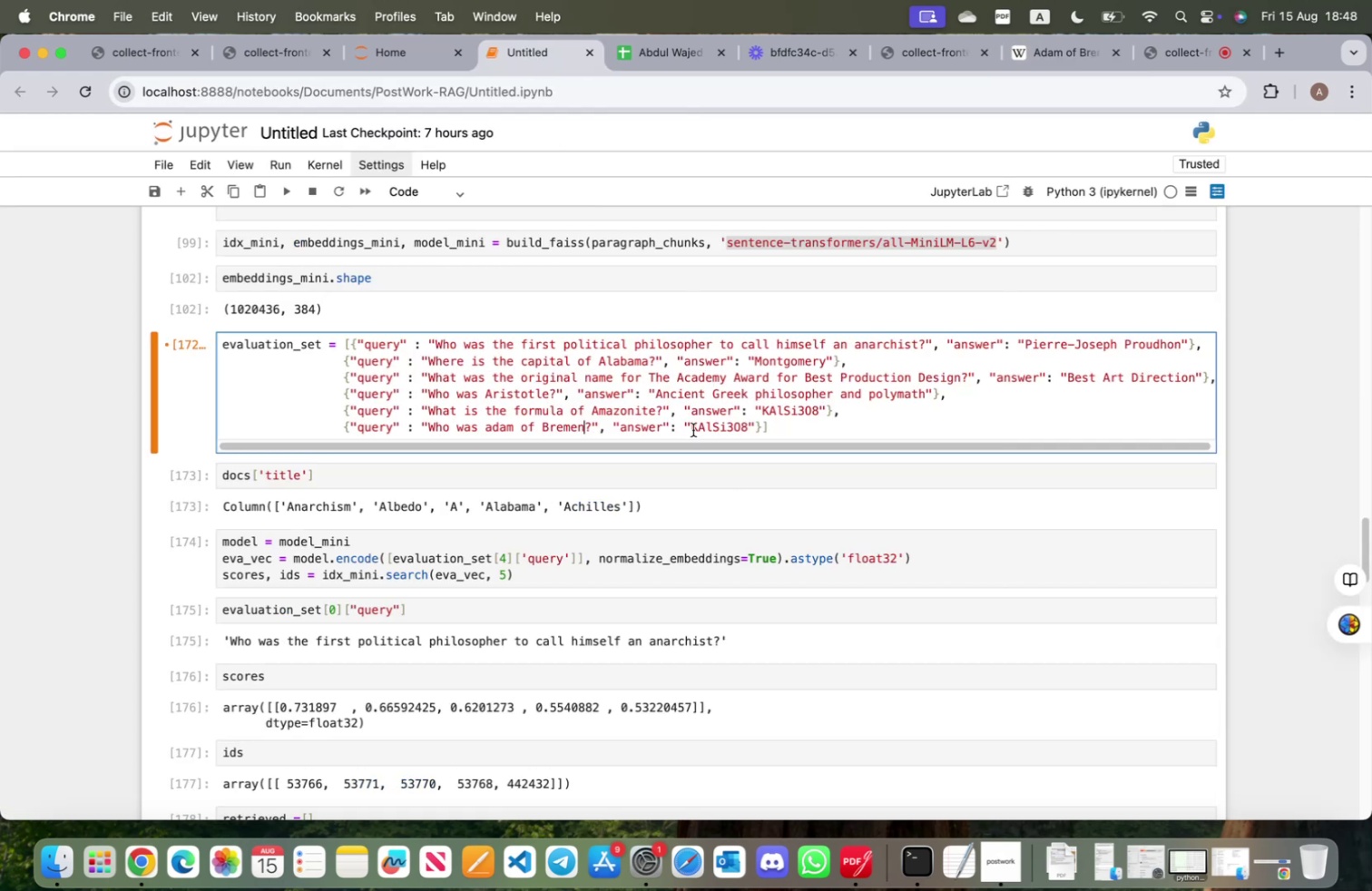 
left_click_drag(start_coordinate=[691, 425], to_coordinate=[747, 421])
 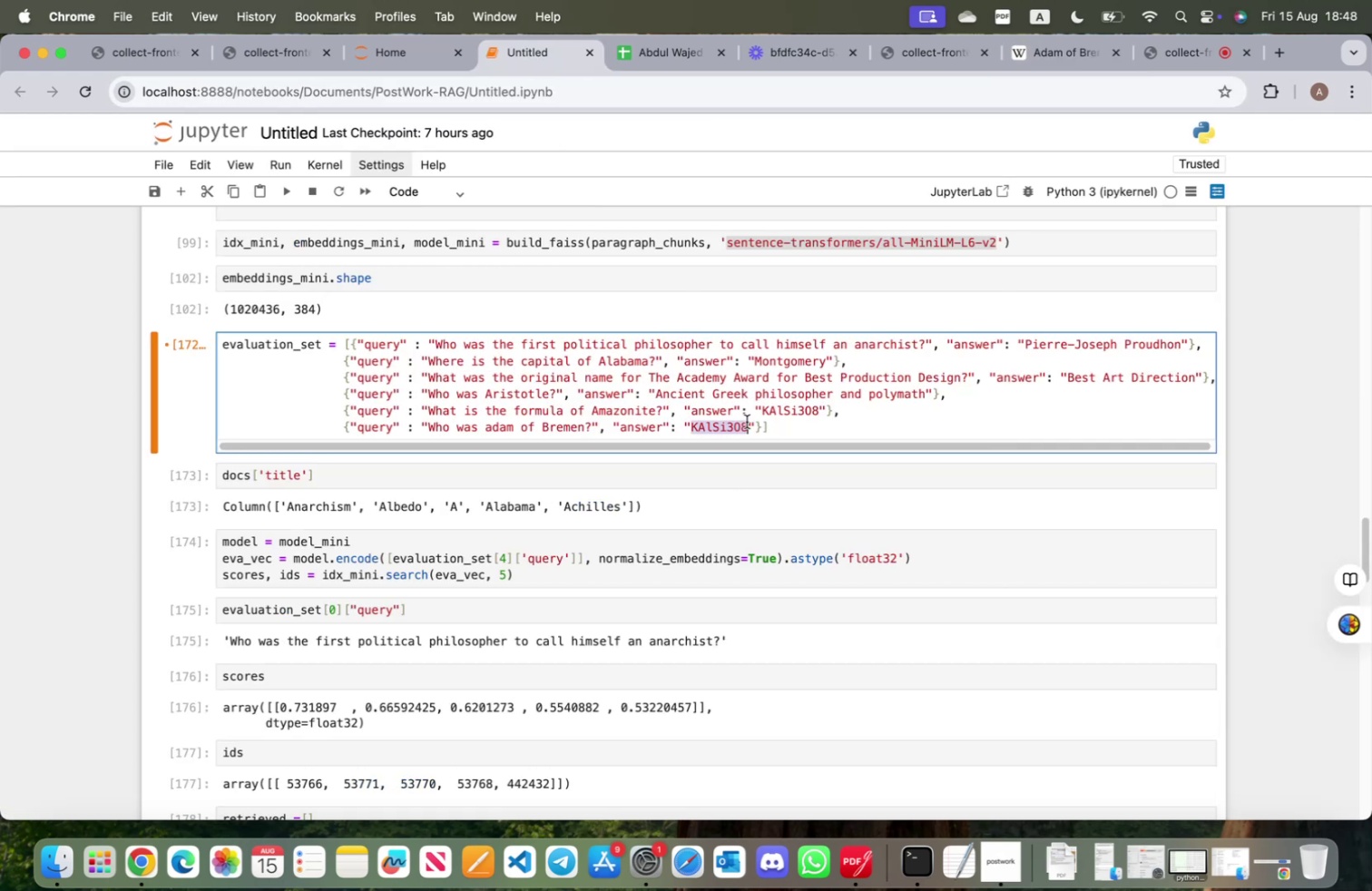 
key(Meta+V)
 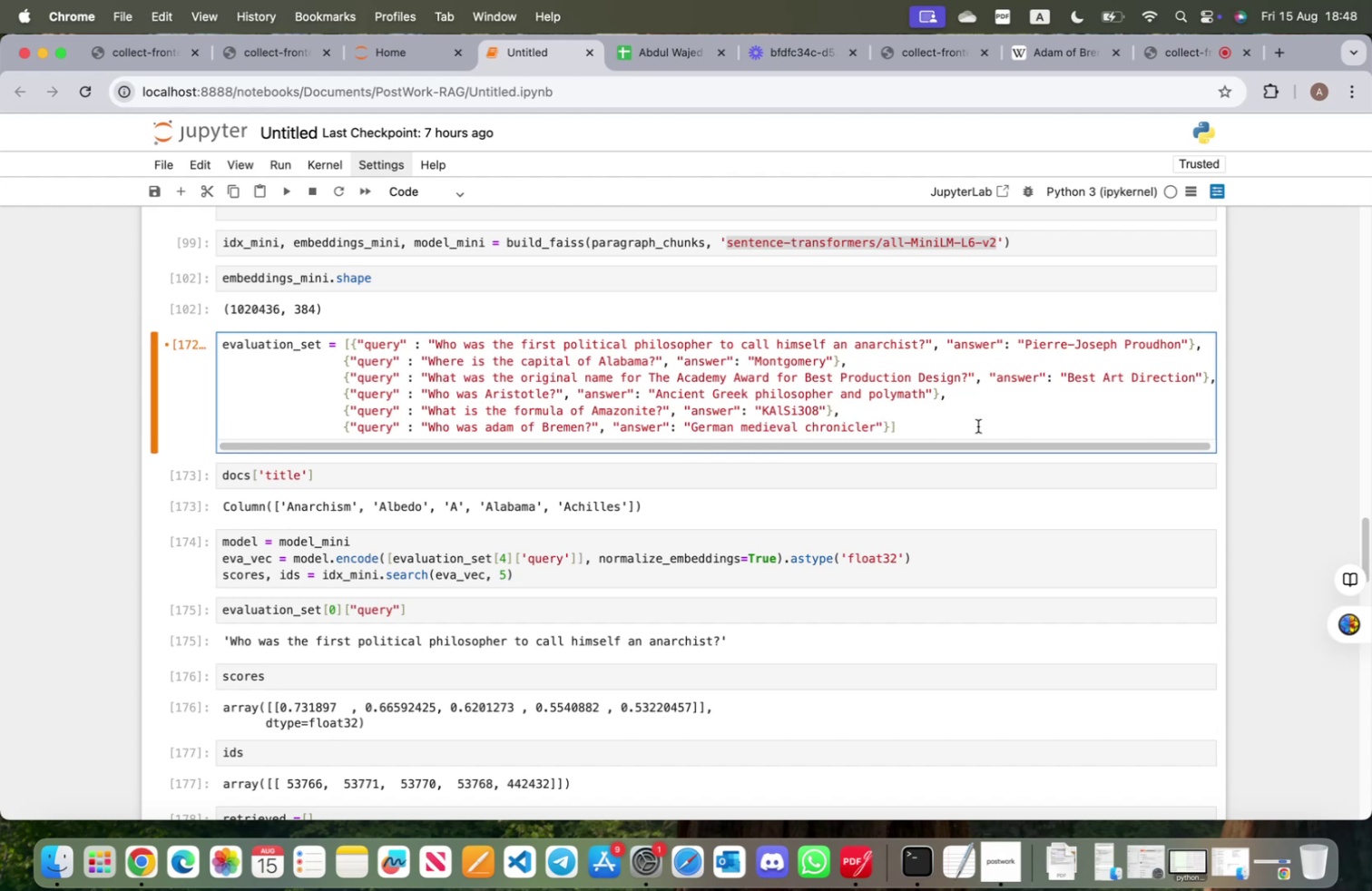 
left_click([978, 426])
 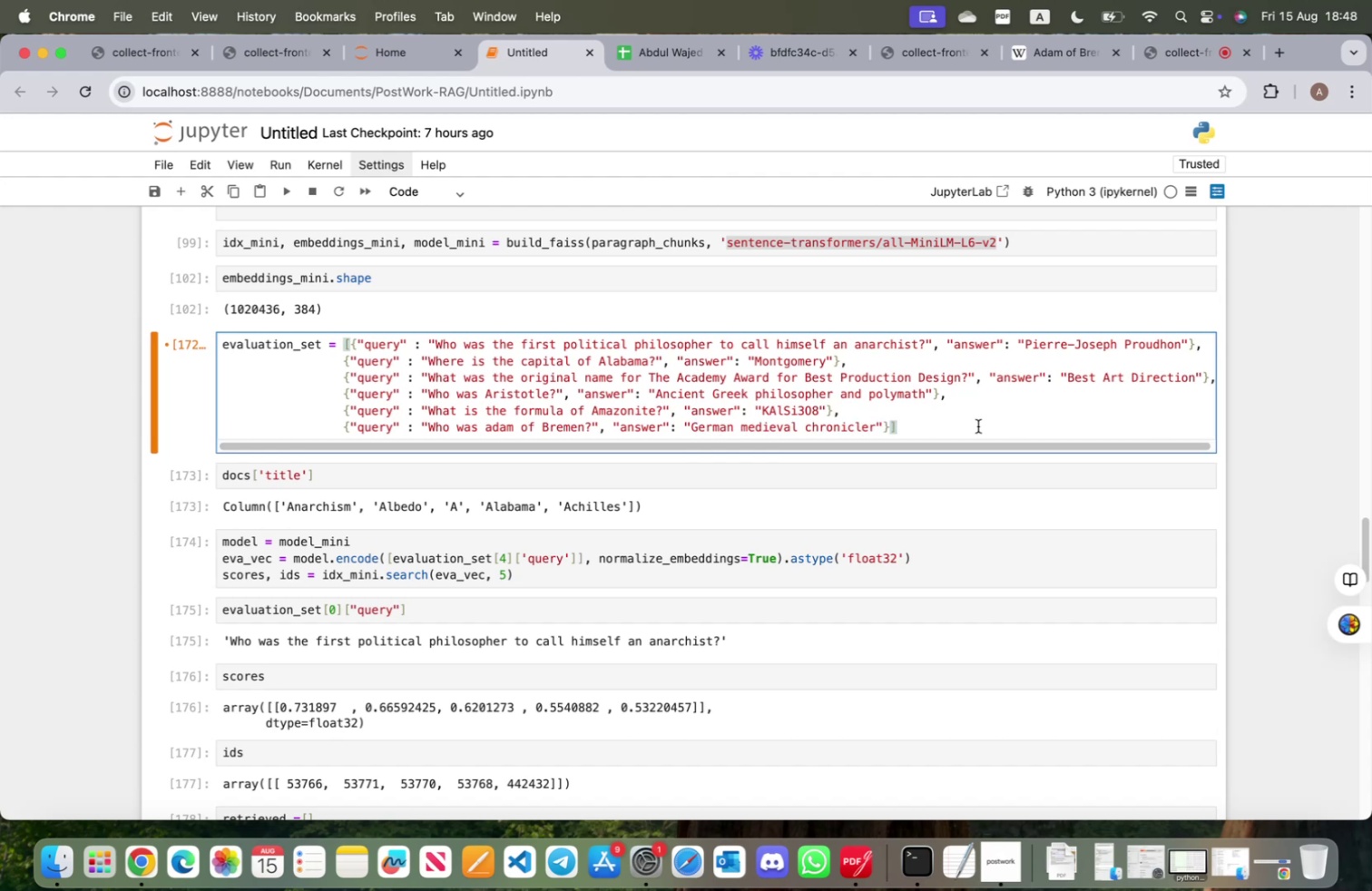 
wait(13.15)
 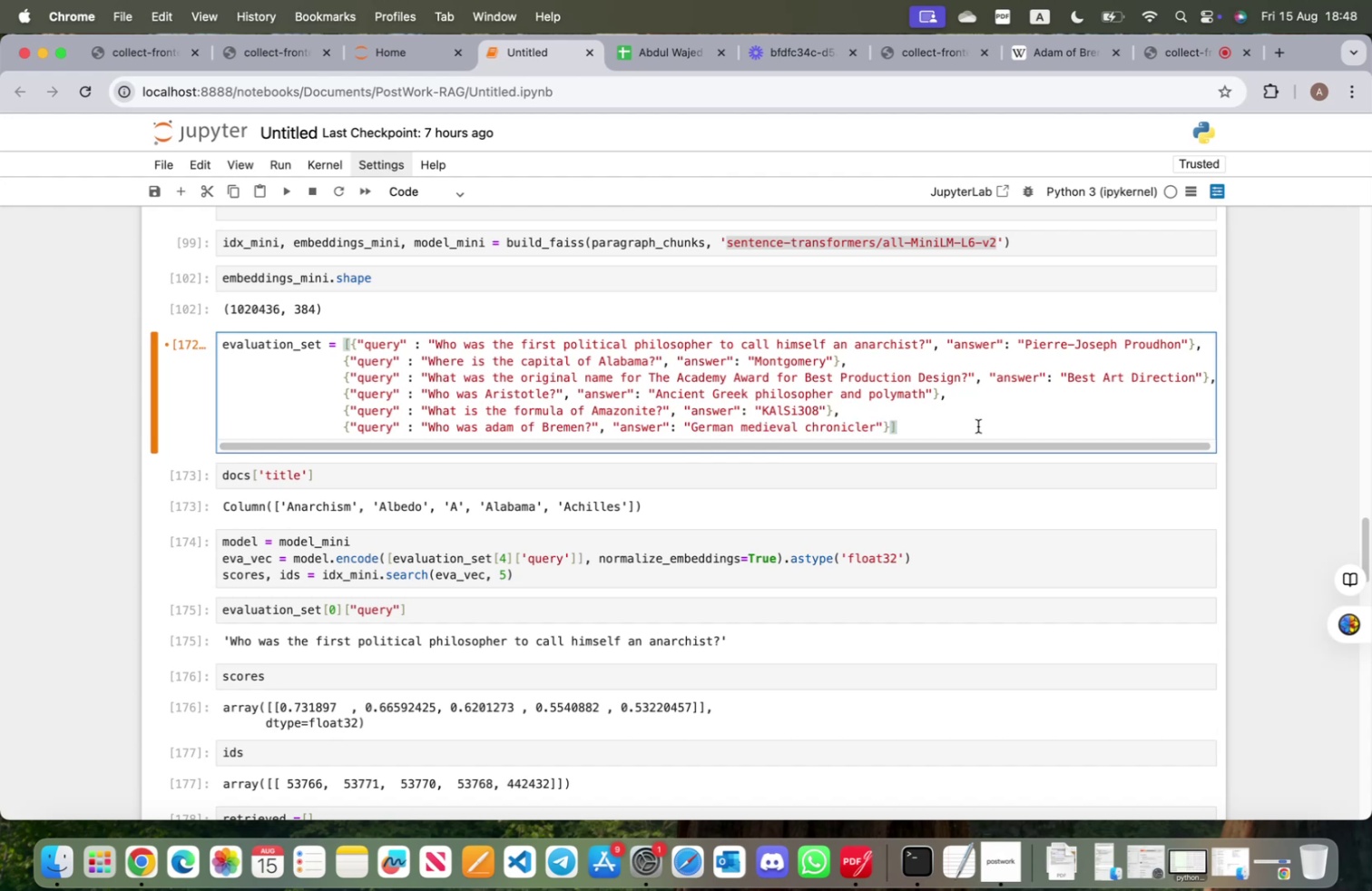 
left_click([1043, 56])
 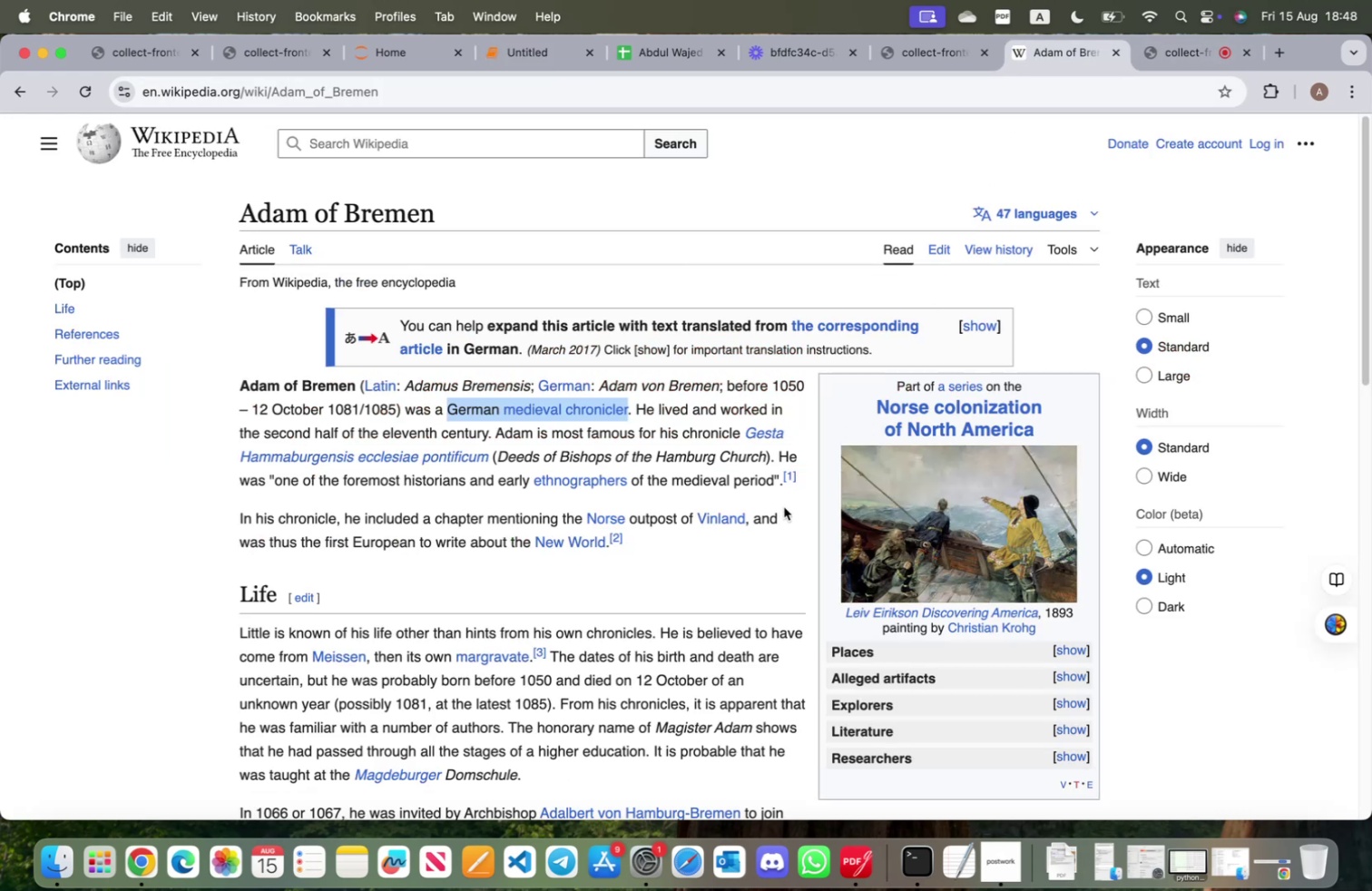 
wait(8.31)
 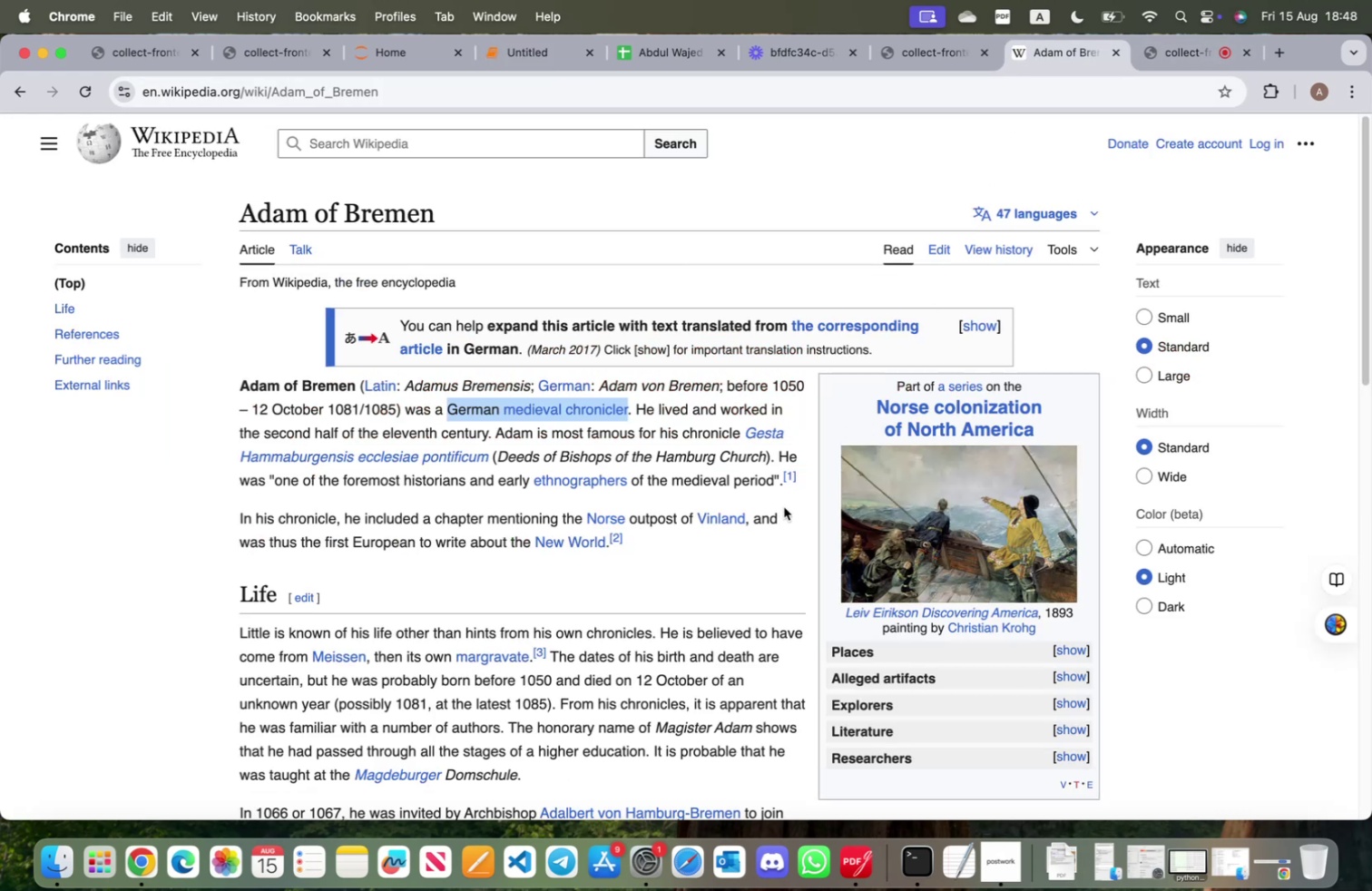 
scroll: coordinate [423, 654], scroll_direction: down, amount: 23.0
 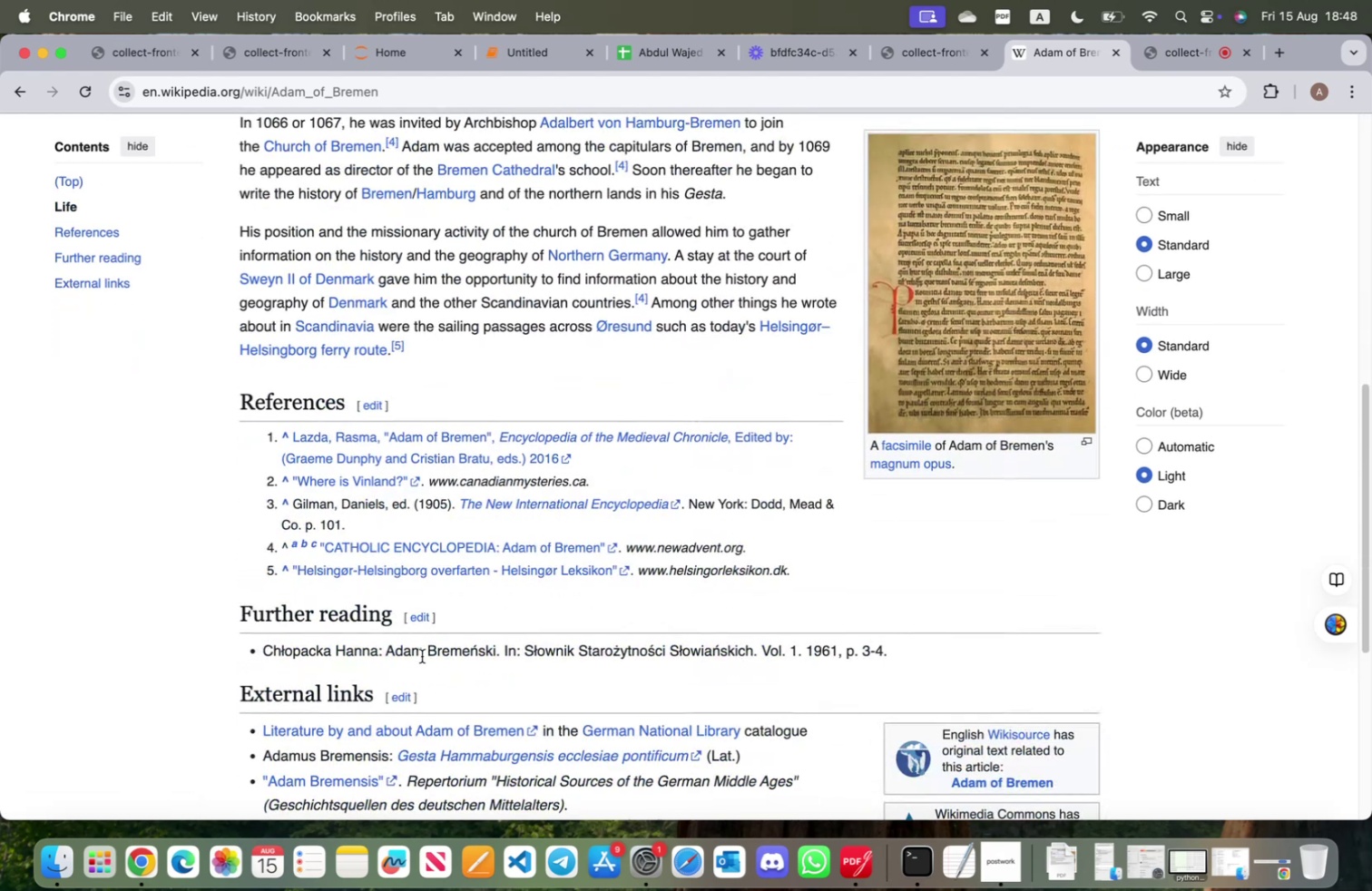 
scroll: coordinate [420, 655], scroll_direction: up, amount: 36.0
 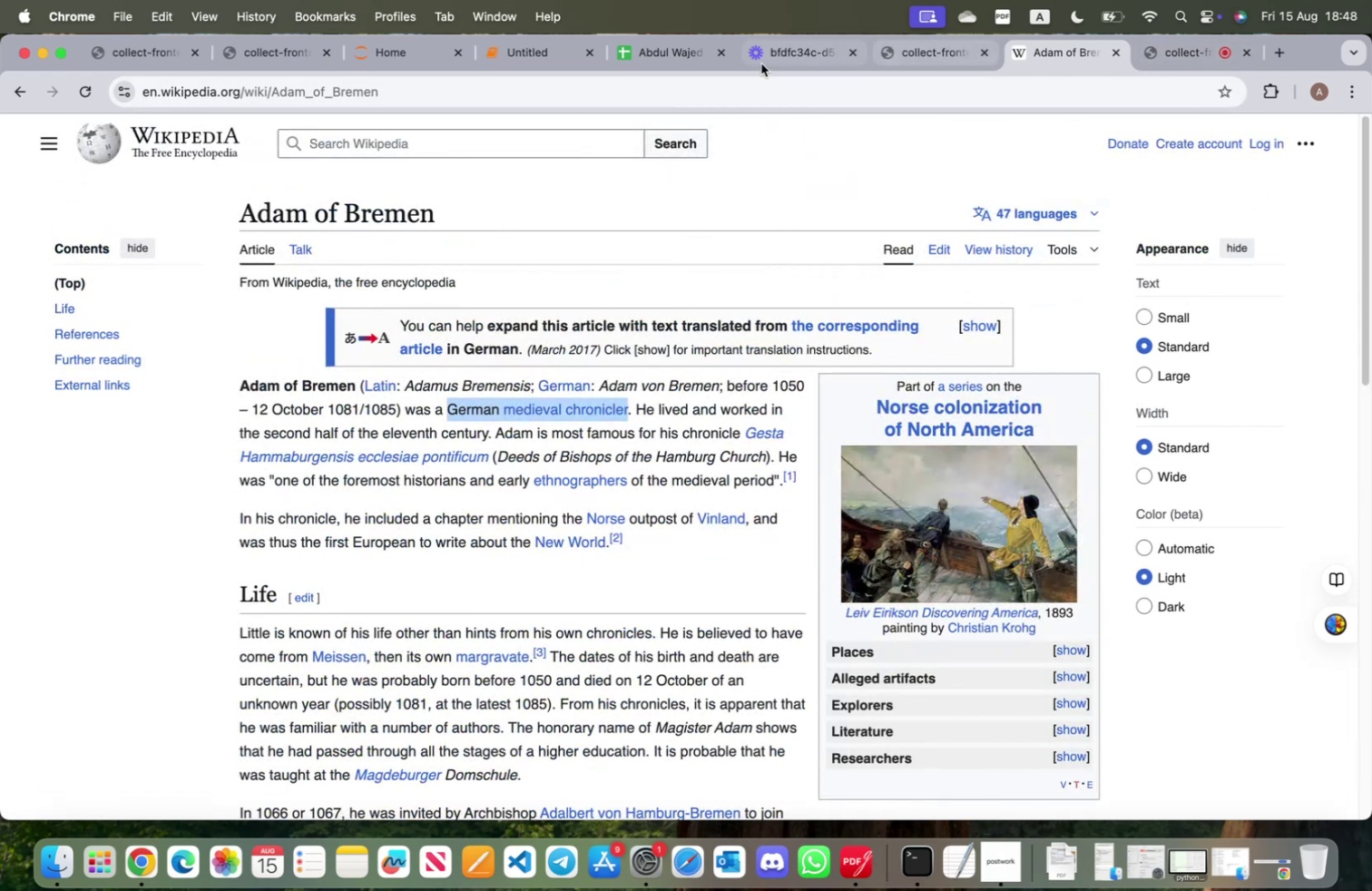 
left_click([539, 59])
 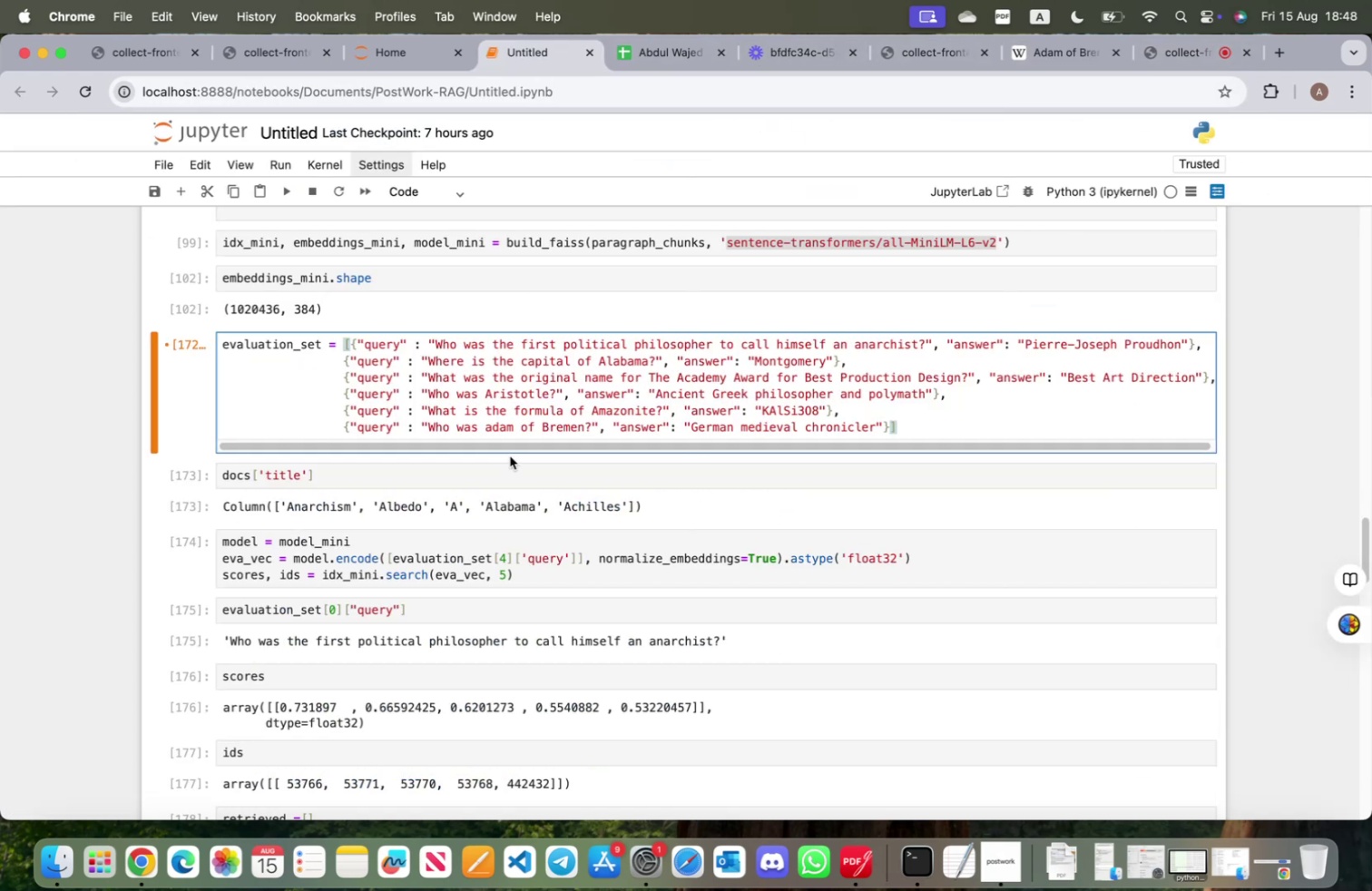 
scroll: coordinate [576, 587], scroll_direction: down, amount: 32.0
 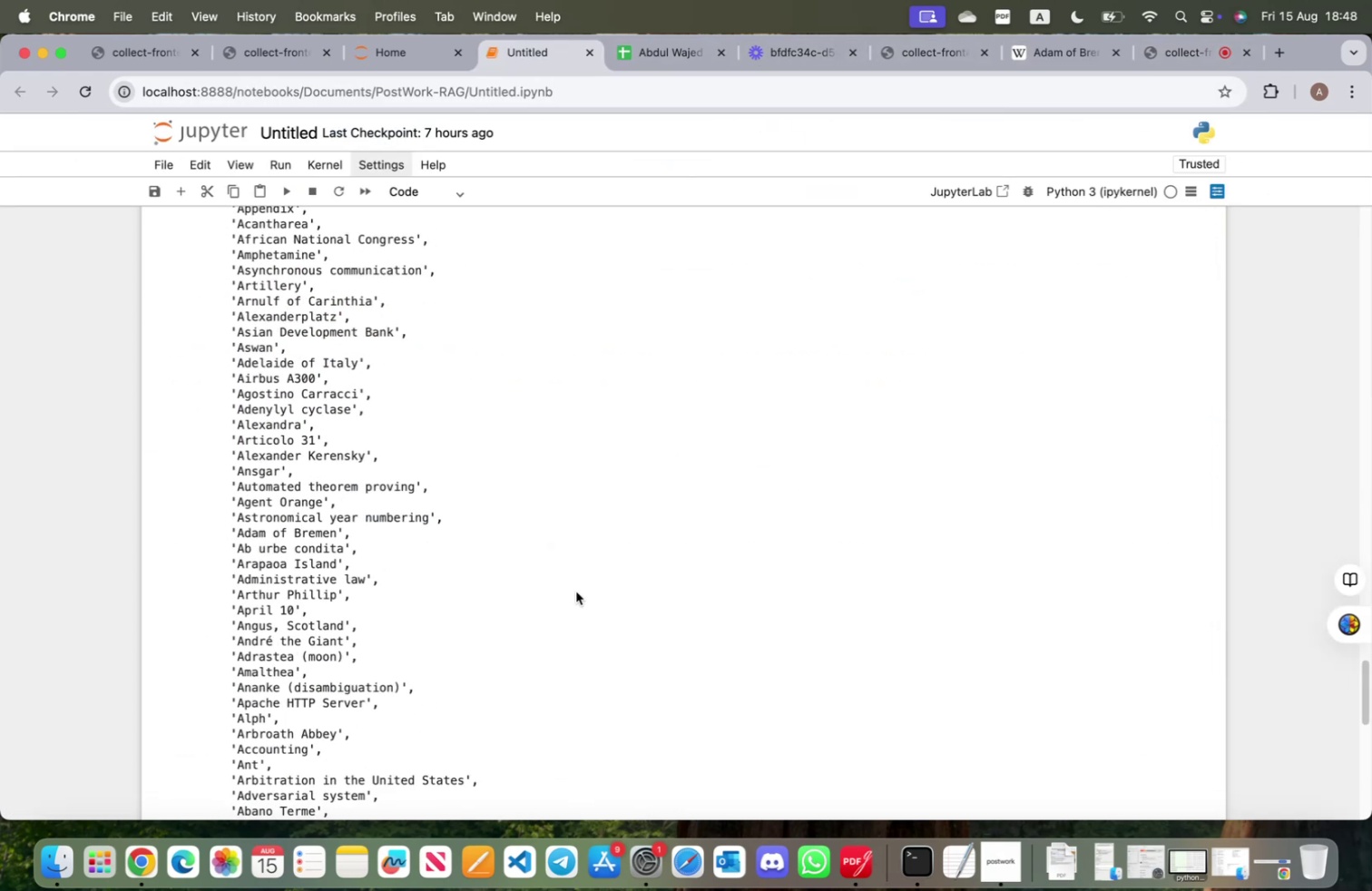 
scroll: coordinate [506, 568], scroll_direction: up, amount: 15.0
 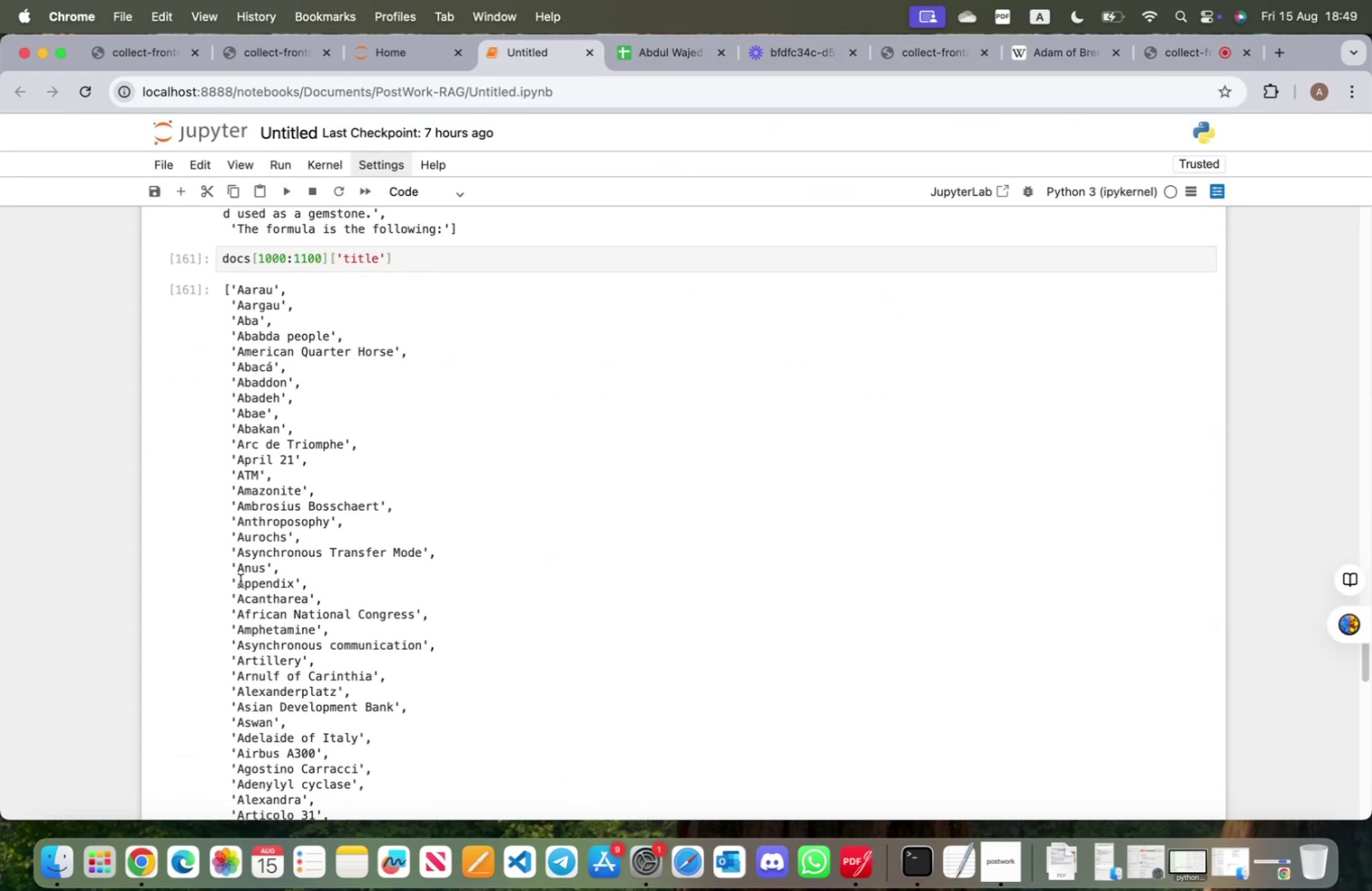 
left_click_drag(start_coordinate=[239, 581], to_coordinate=[292, 578])
 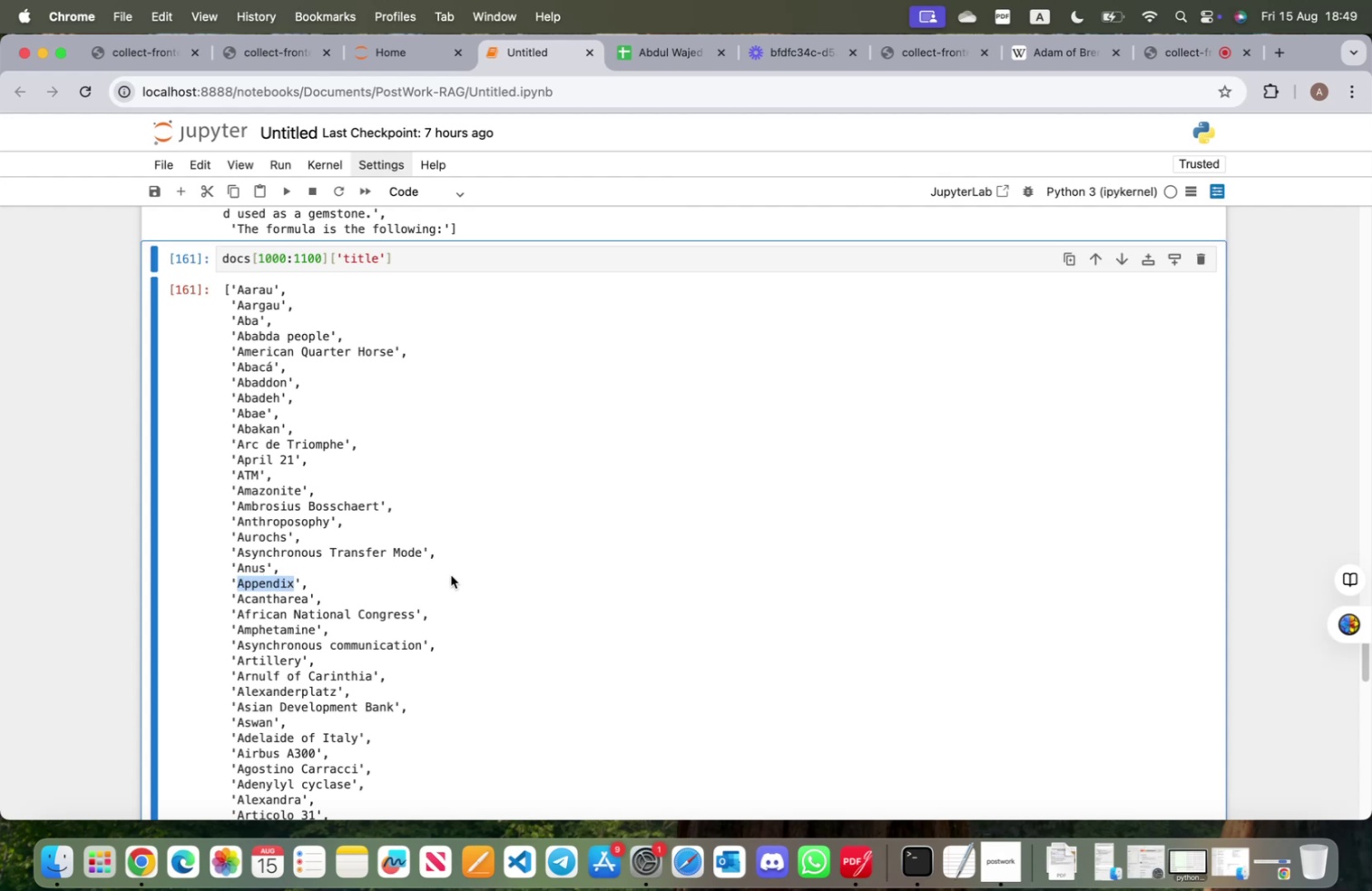 
key(Meta+CommandLeft)
 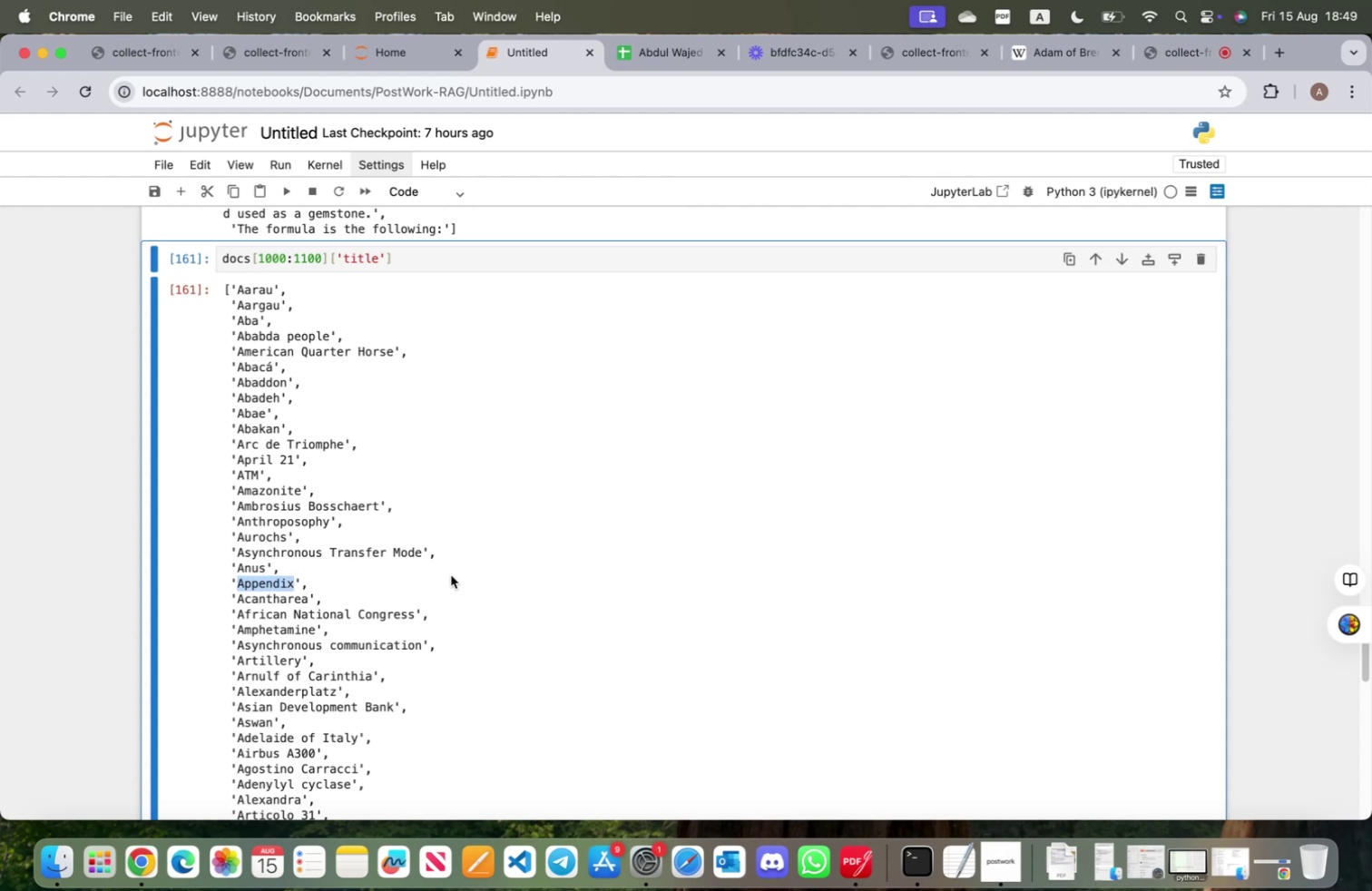 
key(Meta+C)
 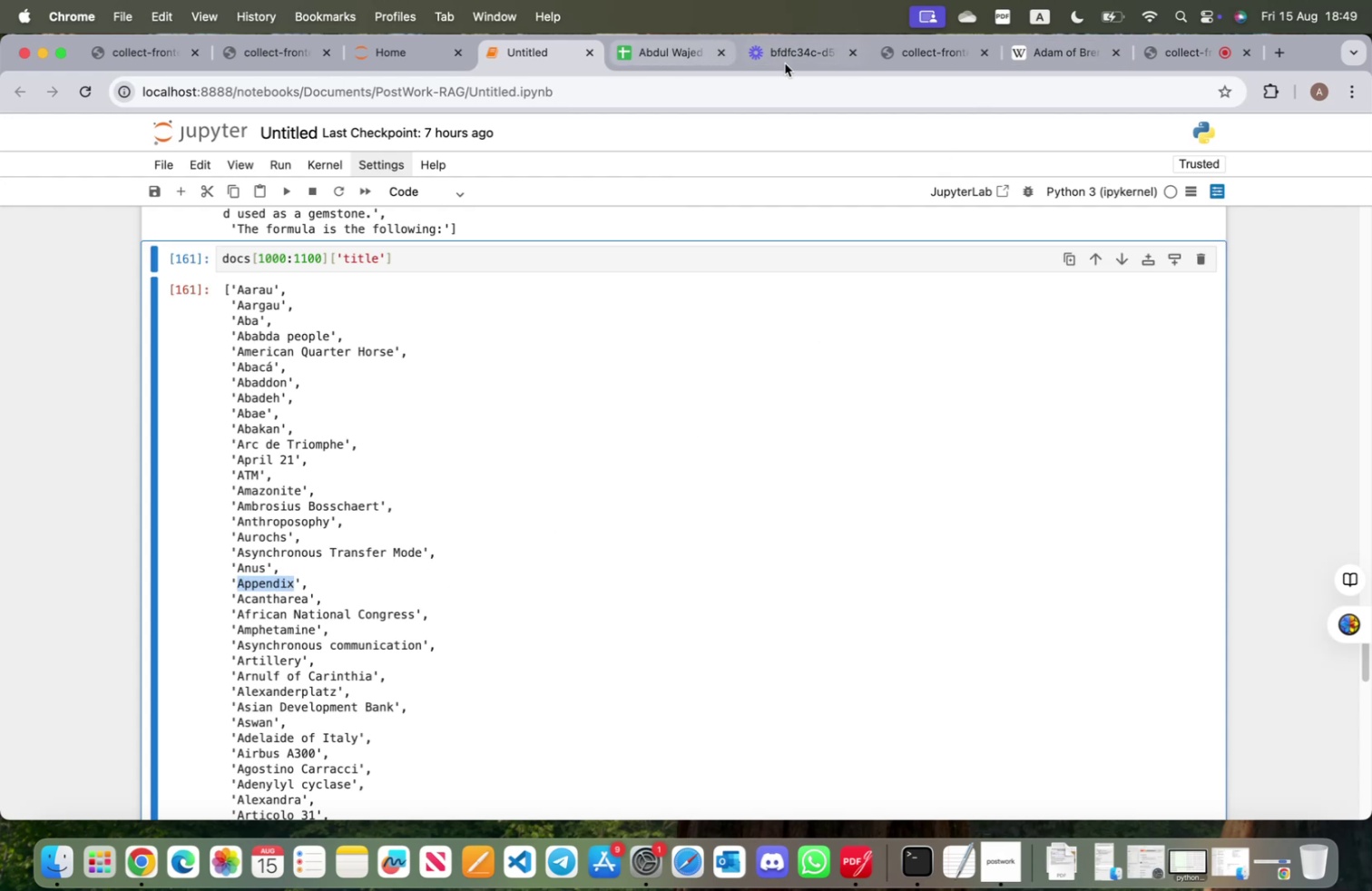 
left_click([1040, 54])
 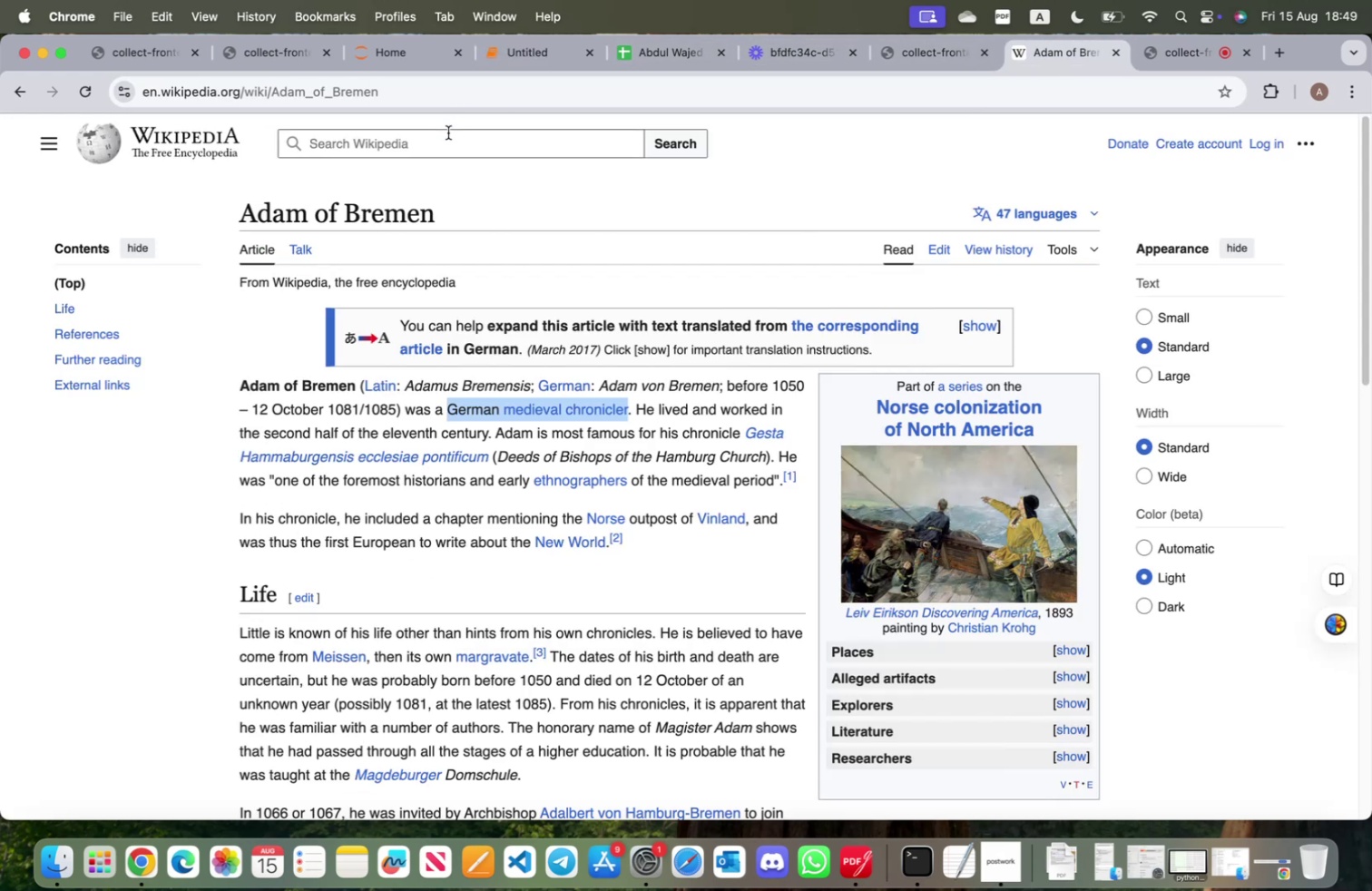 
left_click([448, 132])
 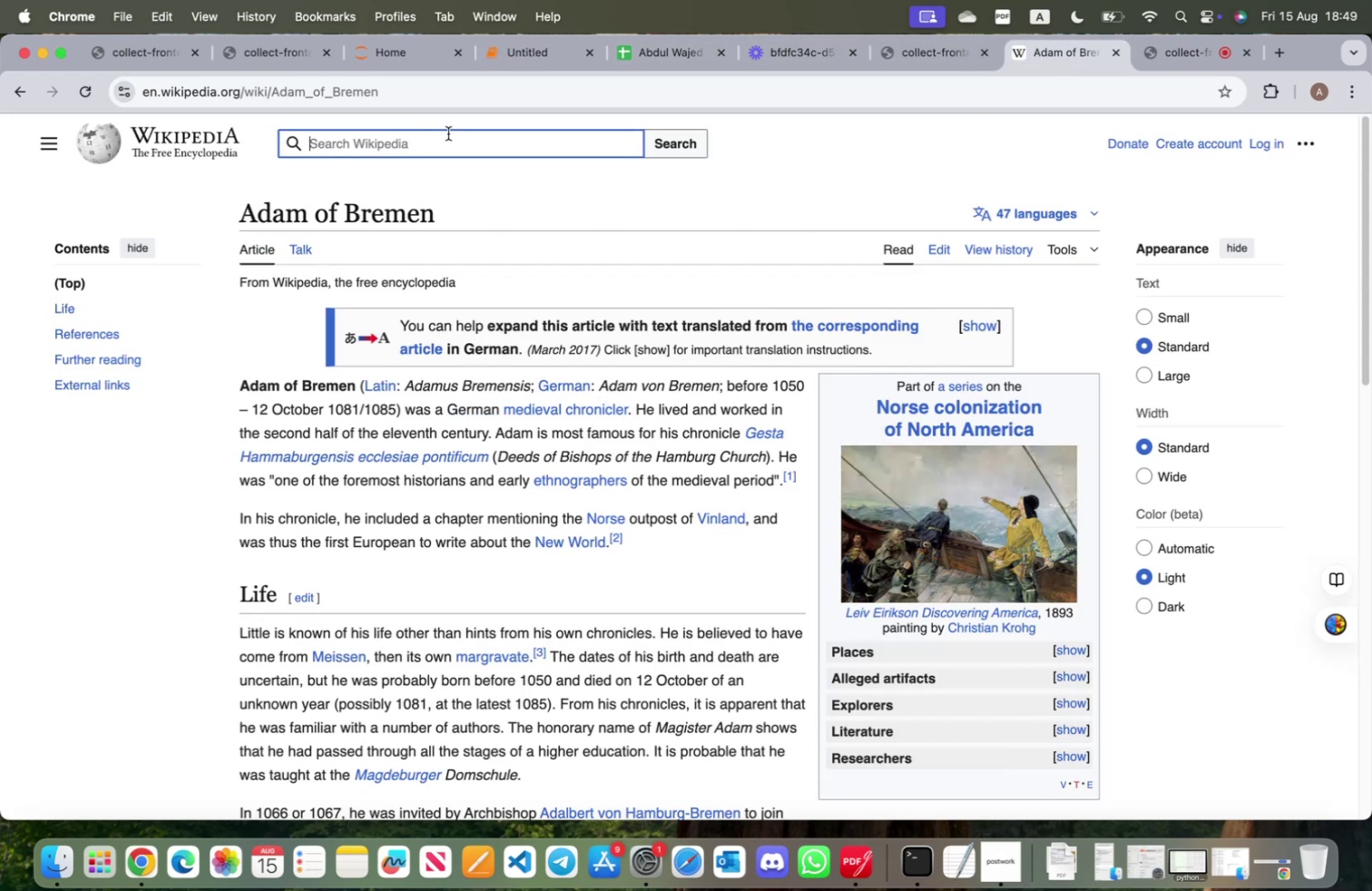 
key(Meta+V)
 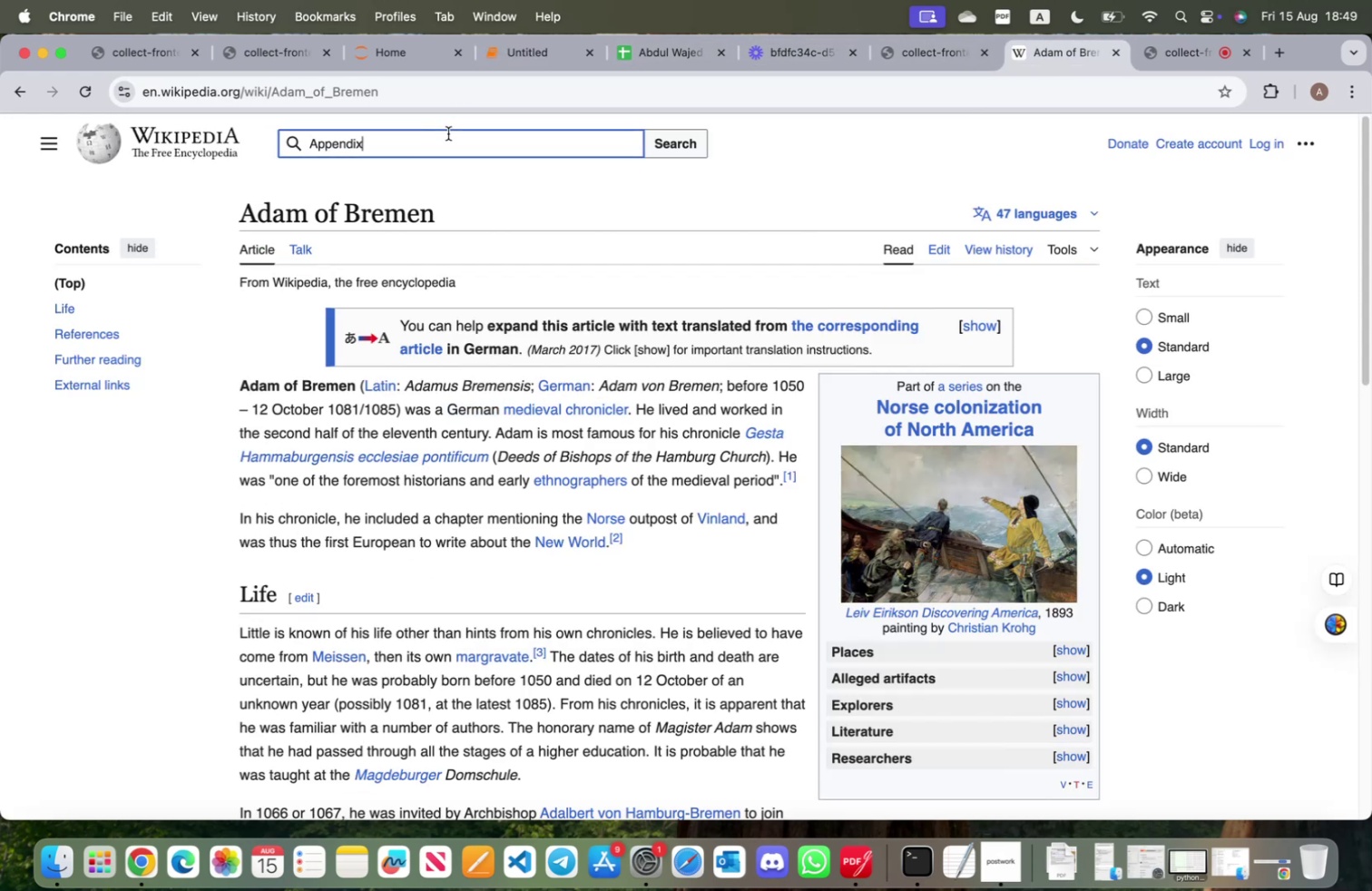 
key(Enter)
 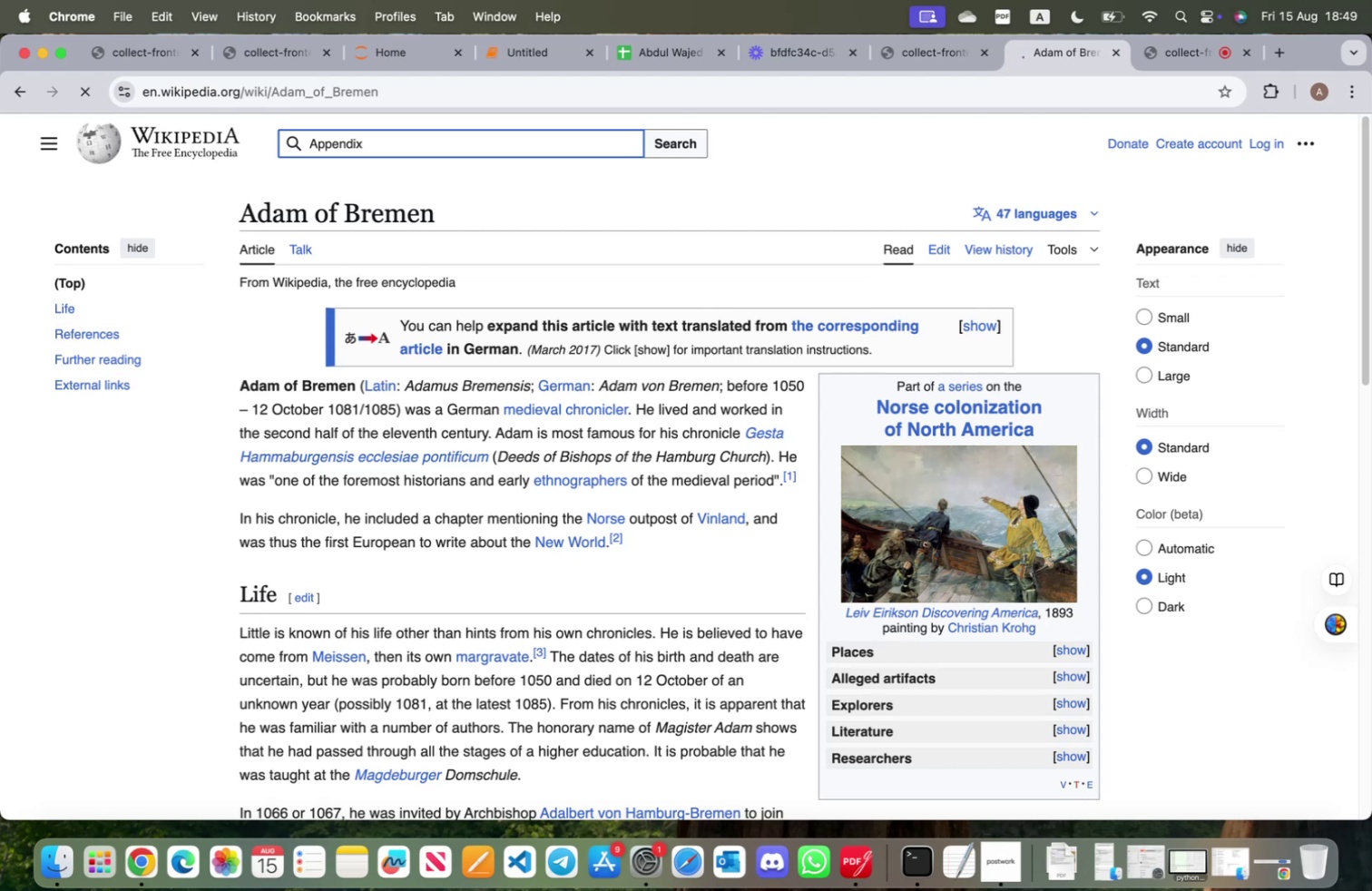 
wait(7.17)
 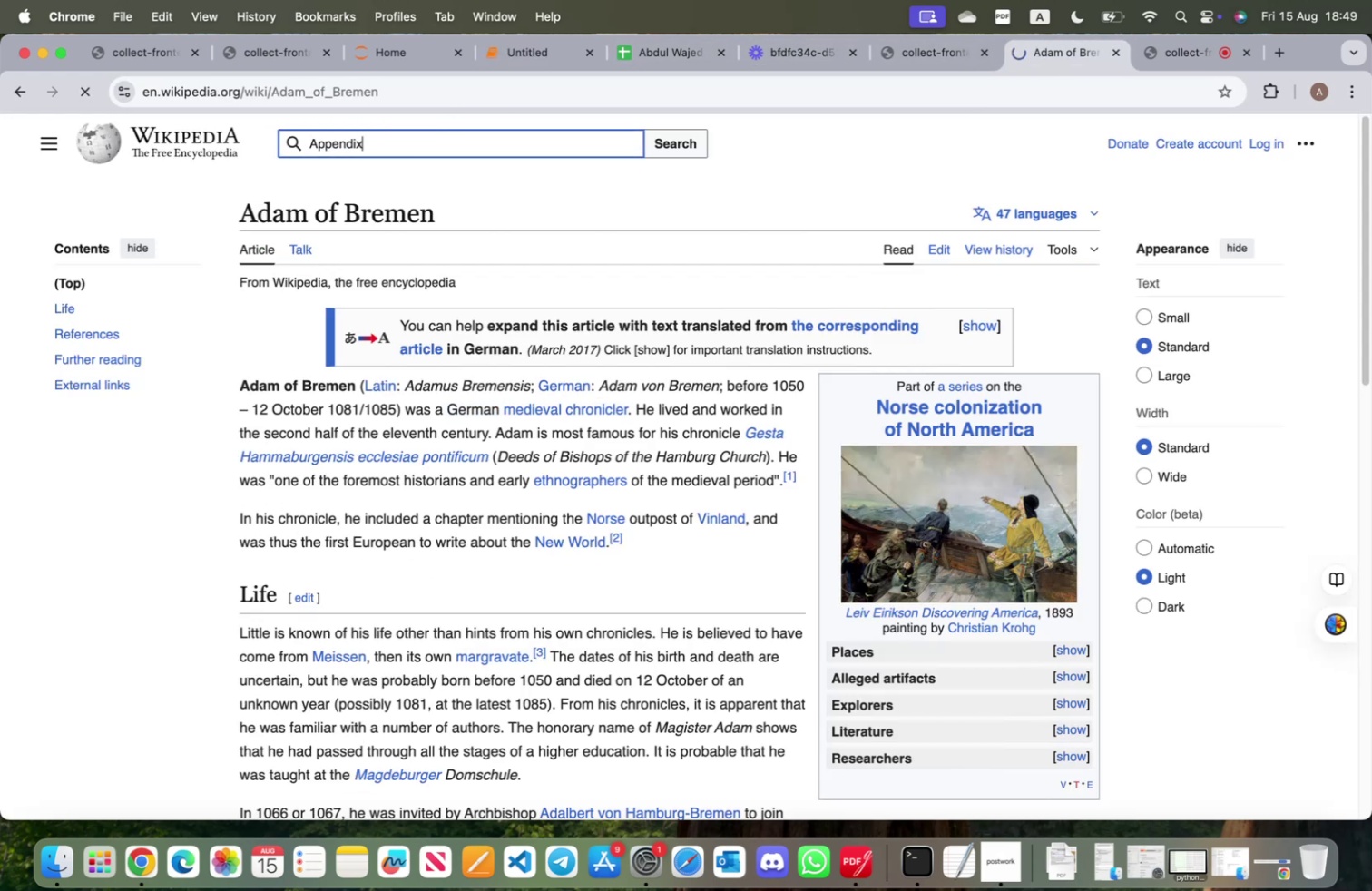 
mouse_move([753, 194])
 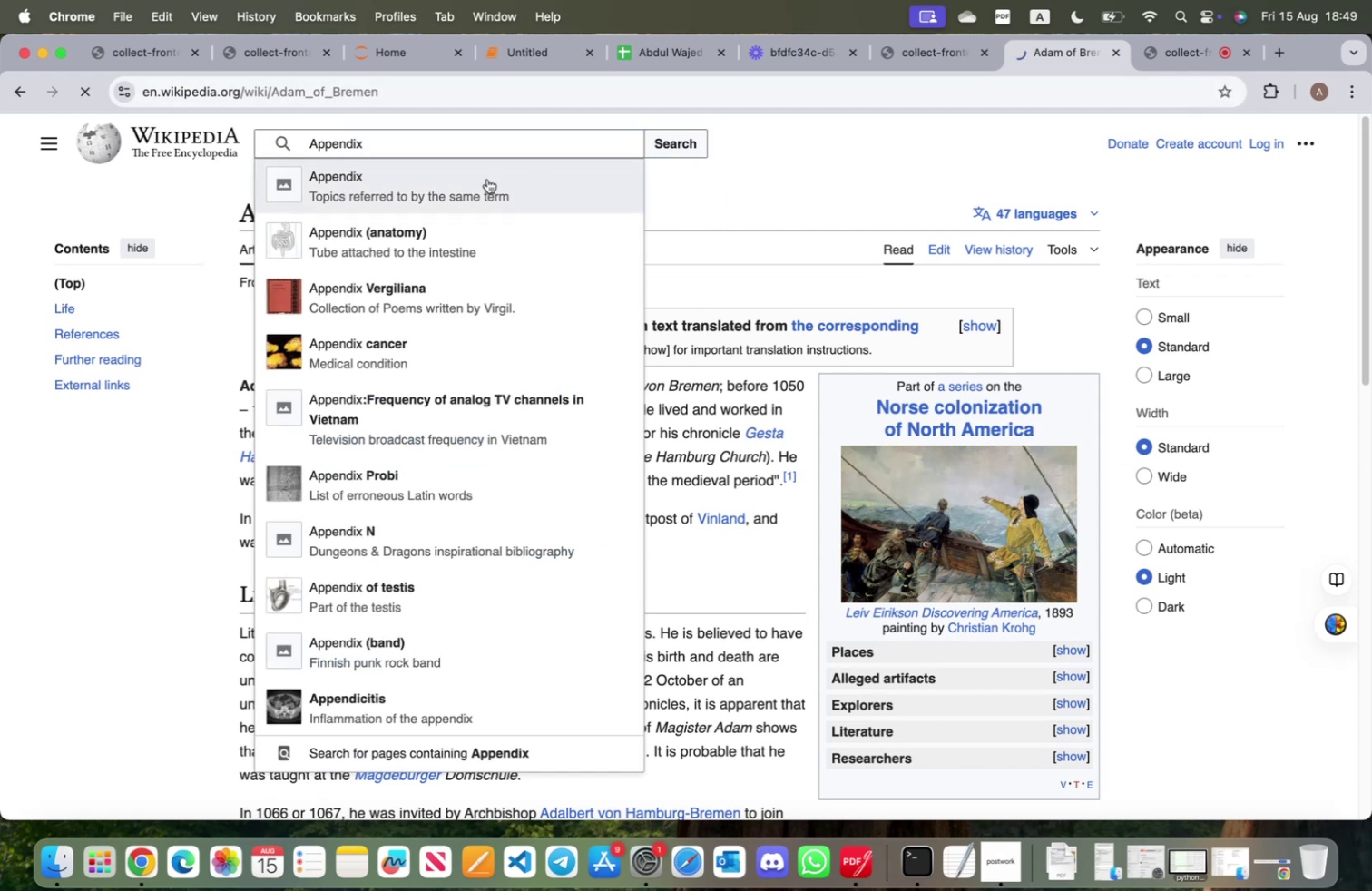 
mouse_move([440, 185])
 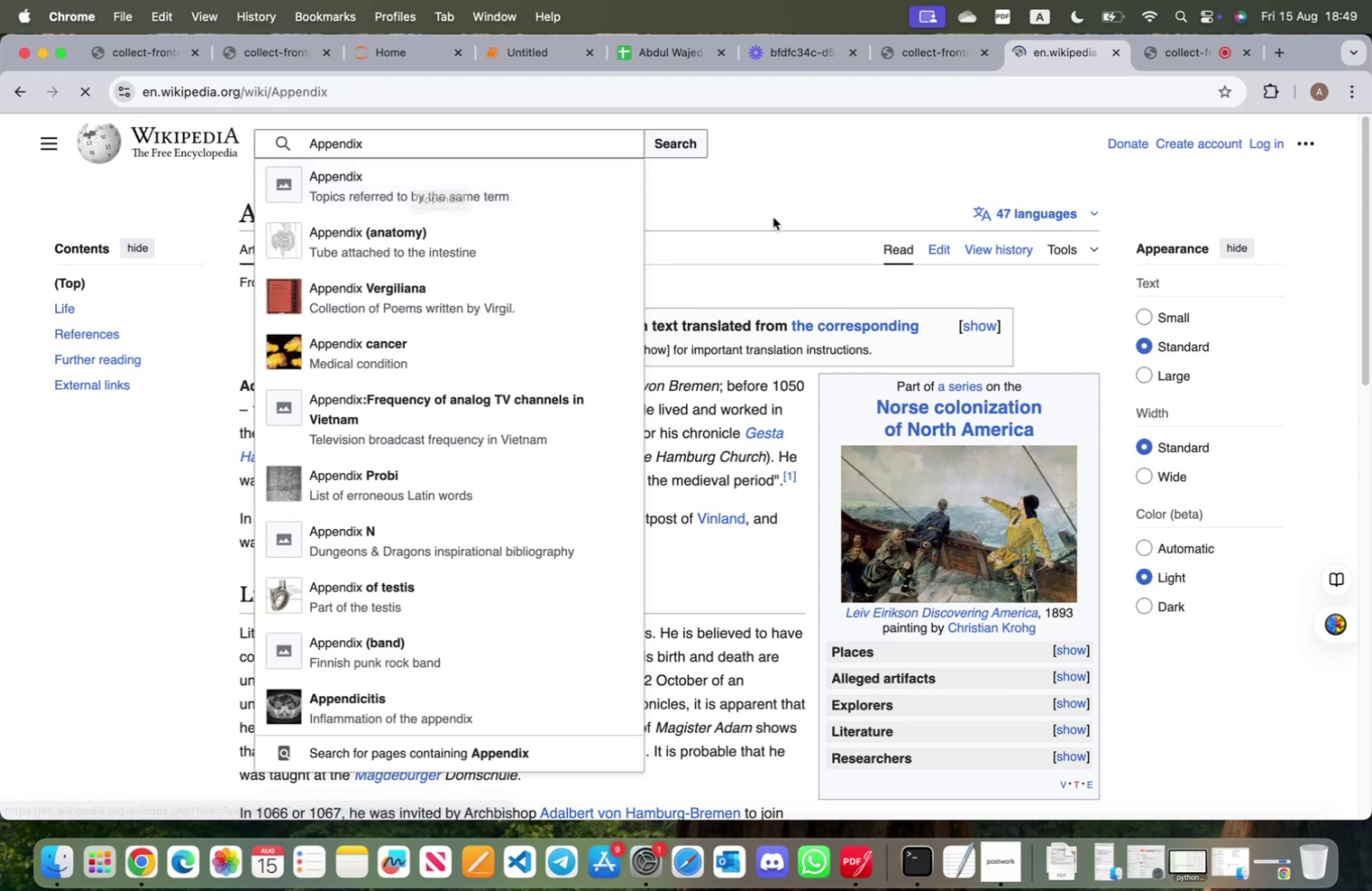 
left_click([773, 217])
 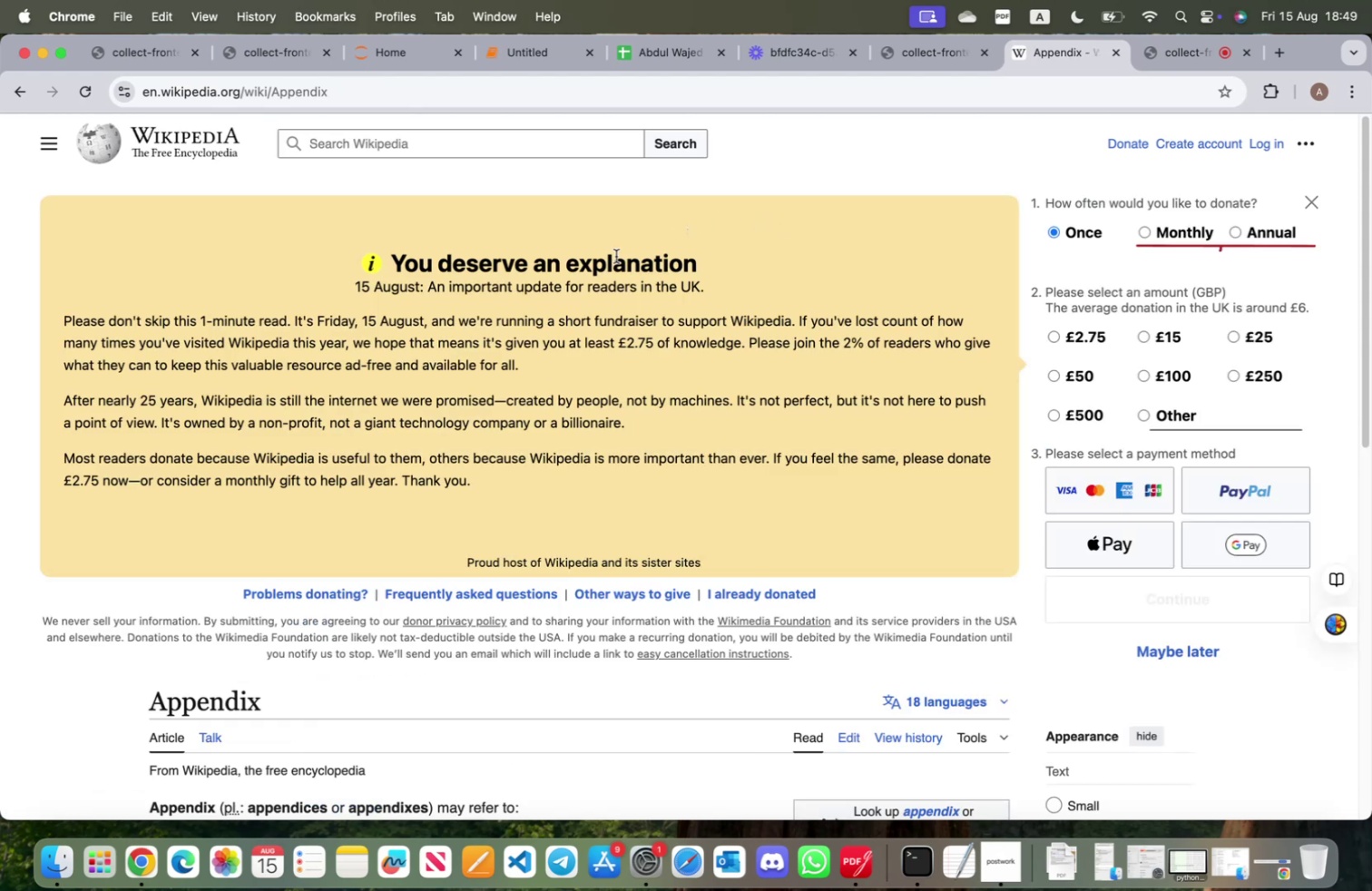 
scroll: coordinate [617, 259], scroll_direction: down, amount: 26.0
 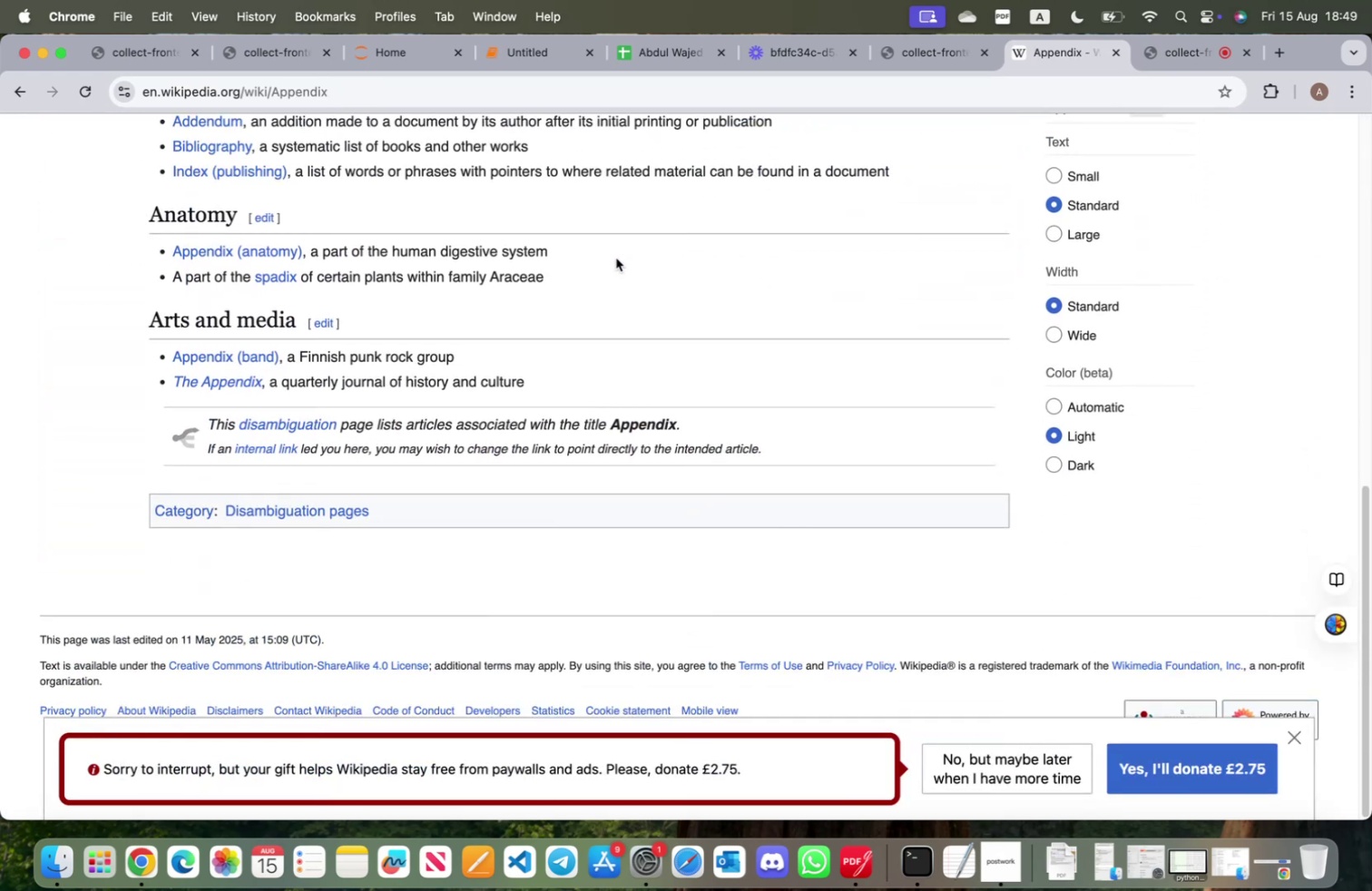 
scroll: coordinate [616, 258], scroll_direction: up, amount: 5.0
 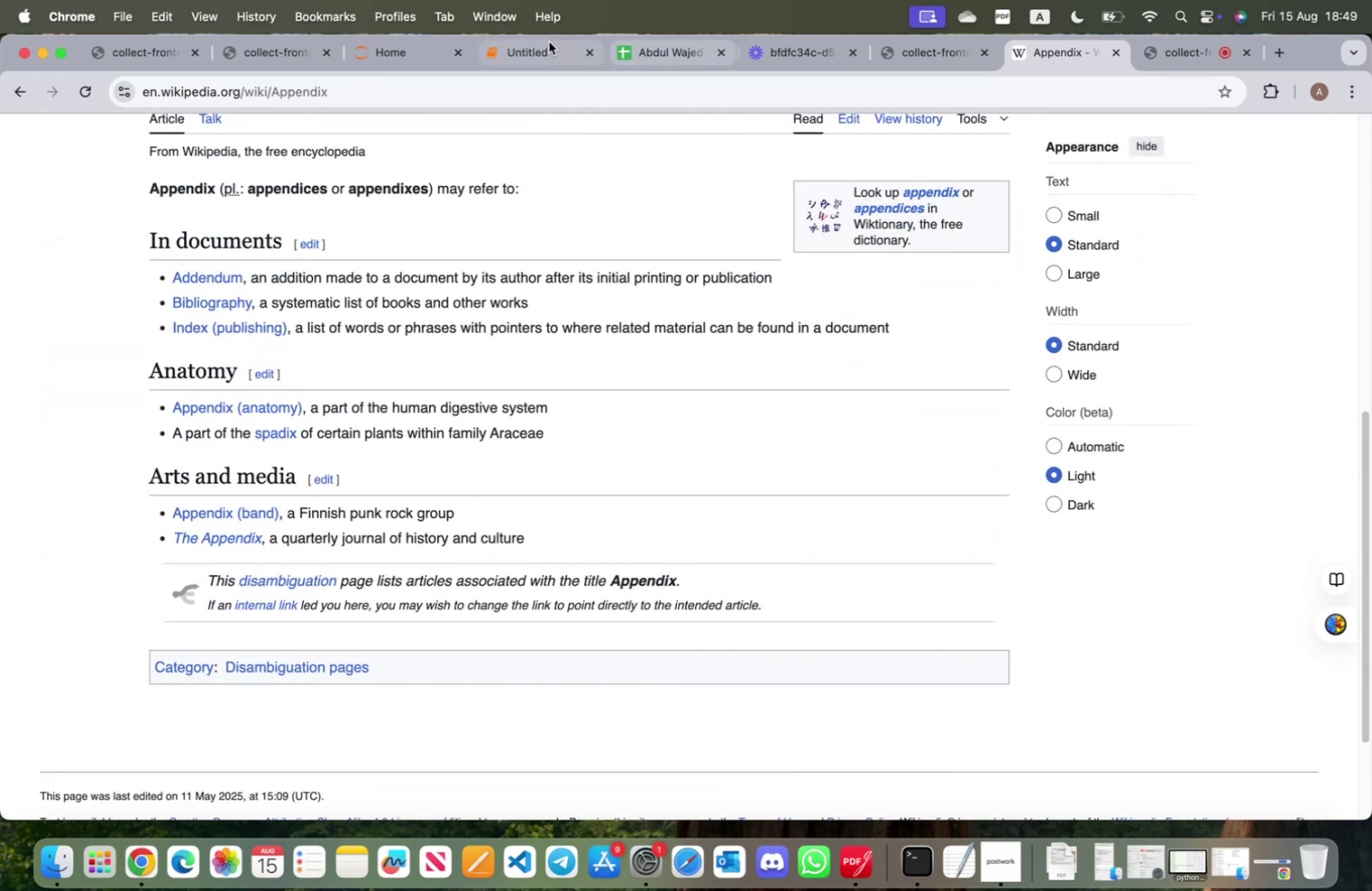 
left_click([545, 44])
 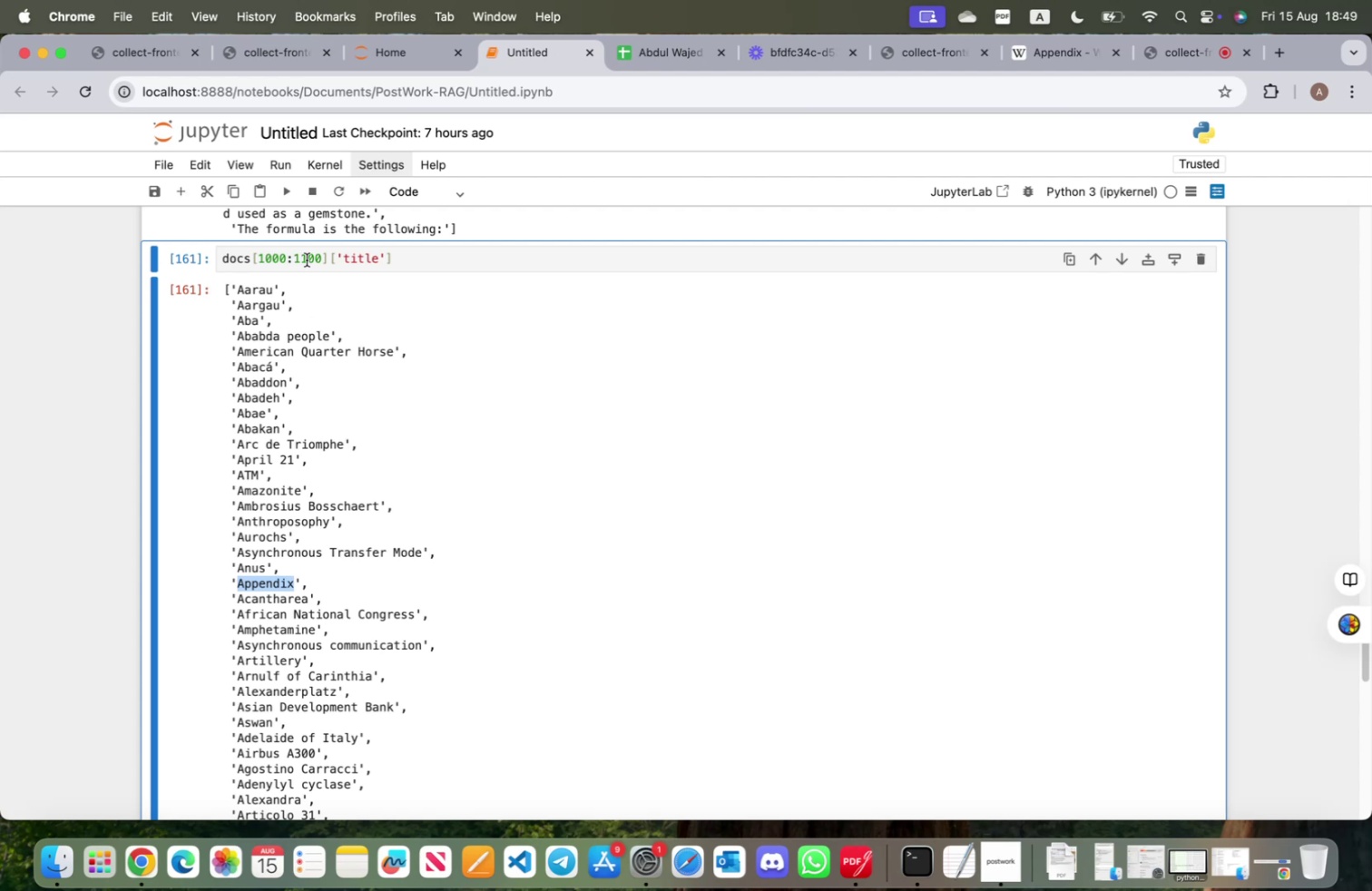 
wait(5.97)
 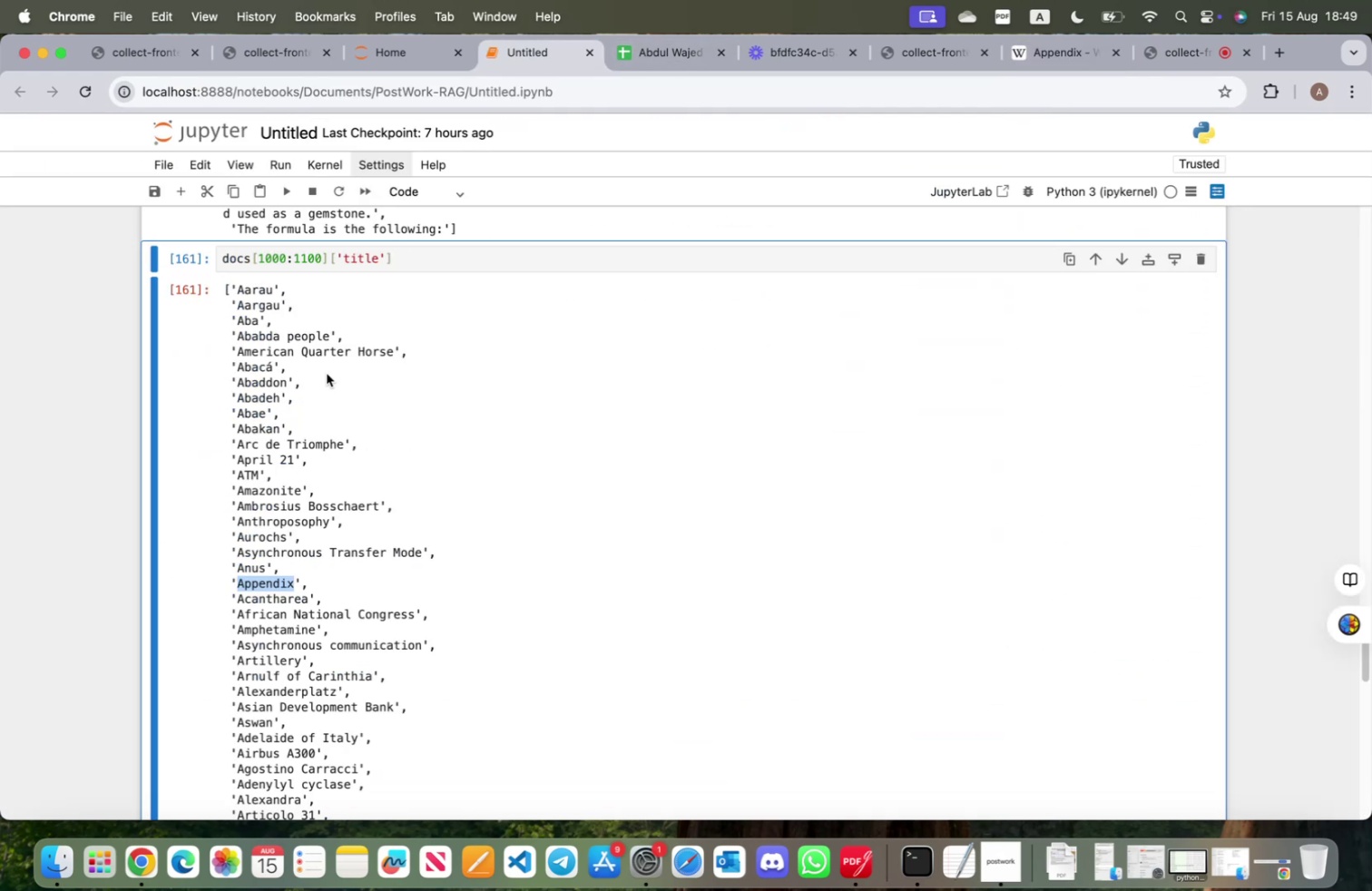 
left_click([262, 258])
 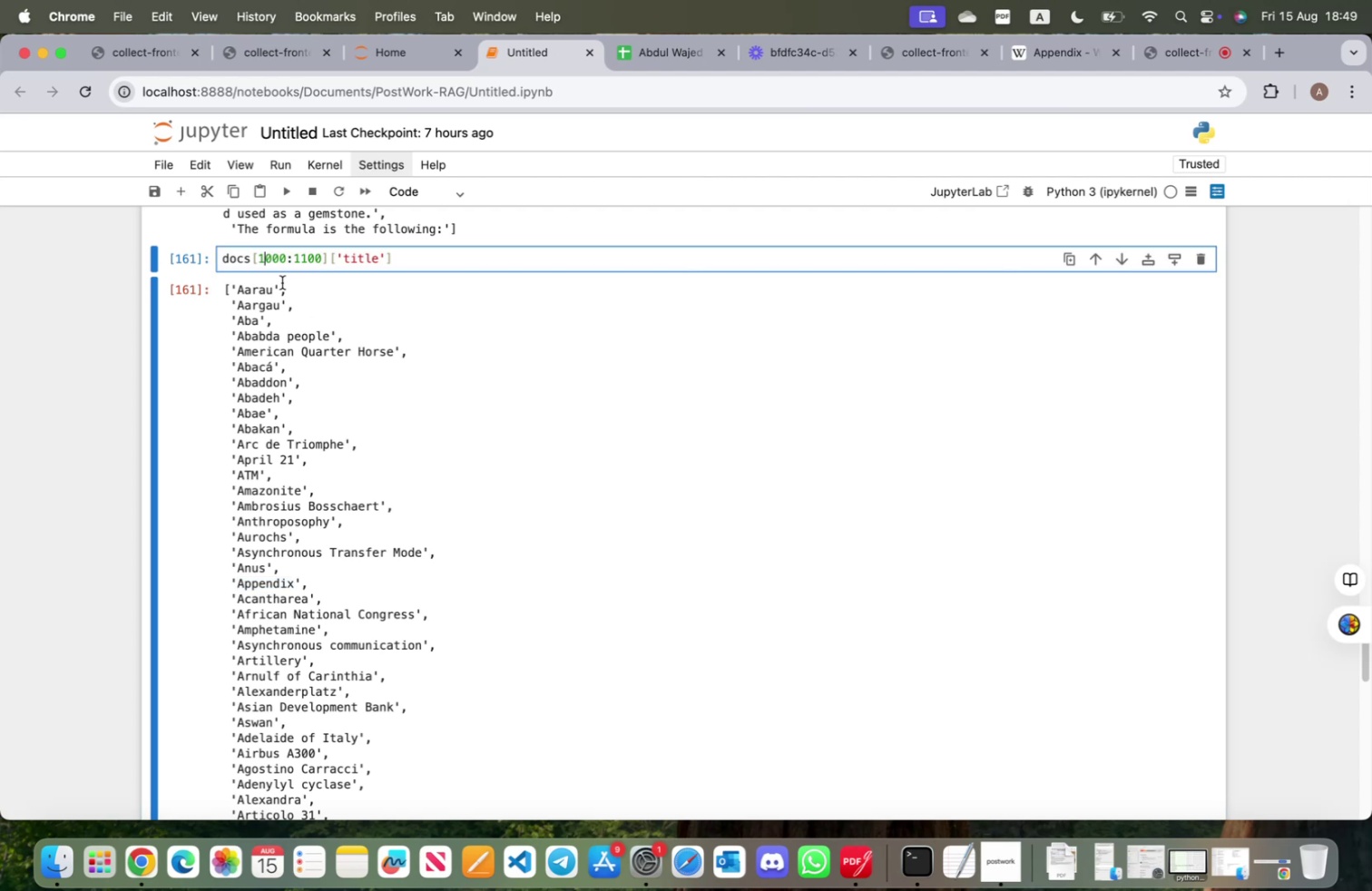 
key(1)
 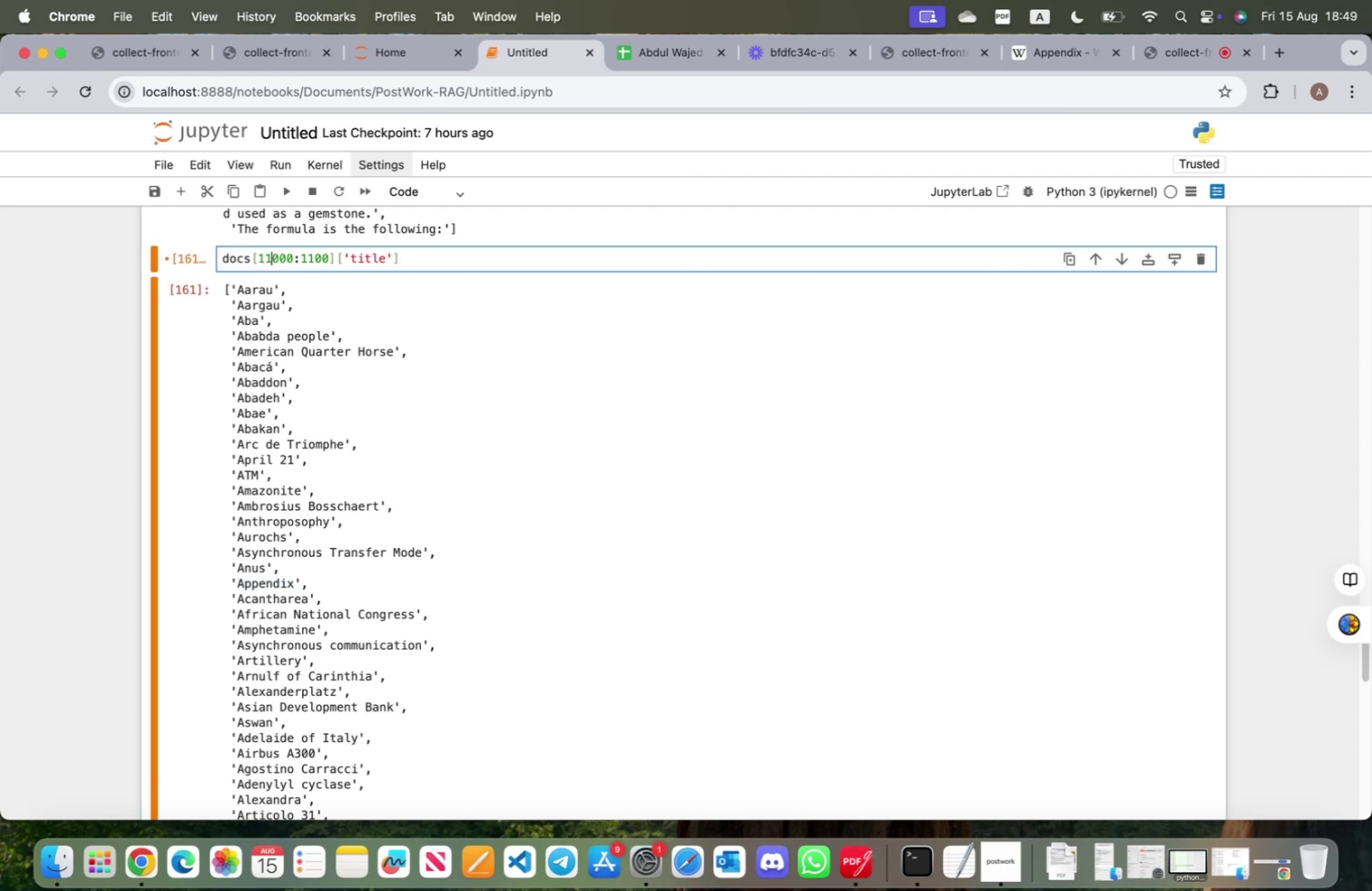 
hold_key(key=ArrowRight, duration=0.83)
 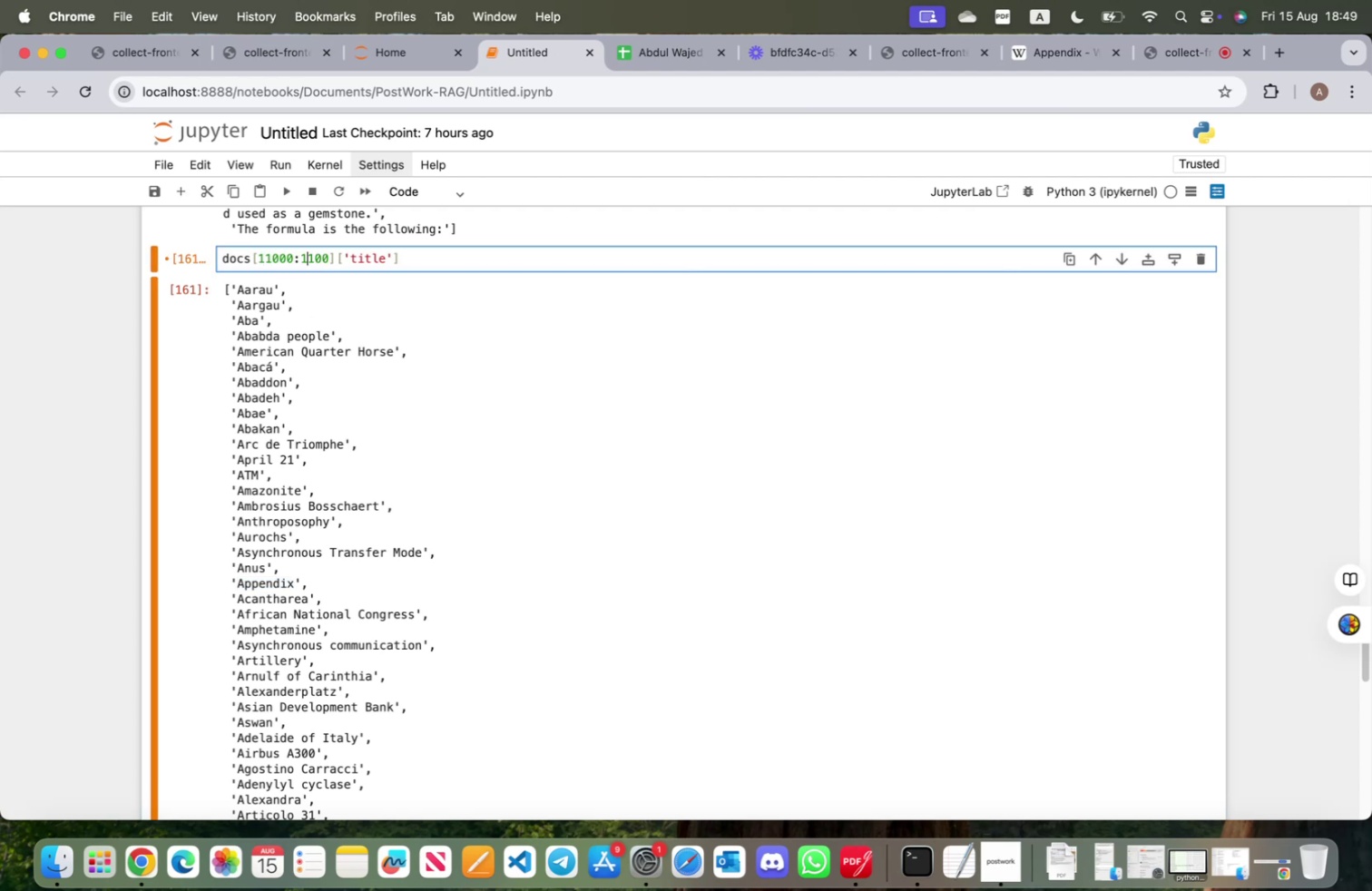 
key(ArrowRight)
 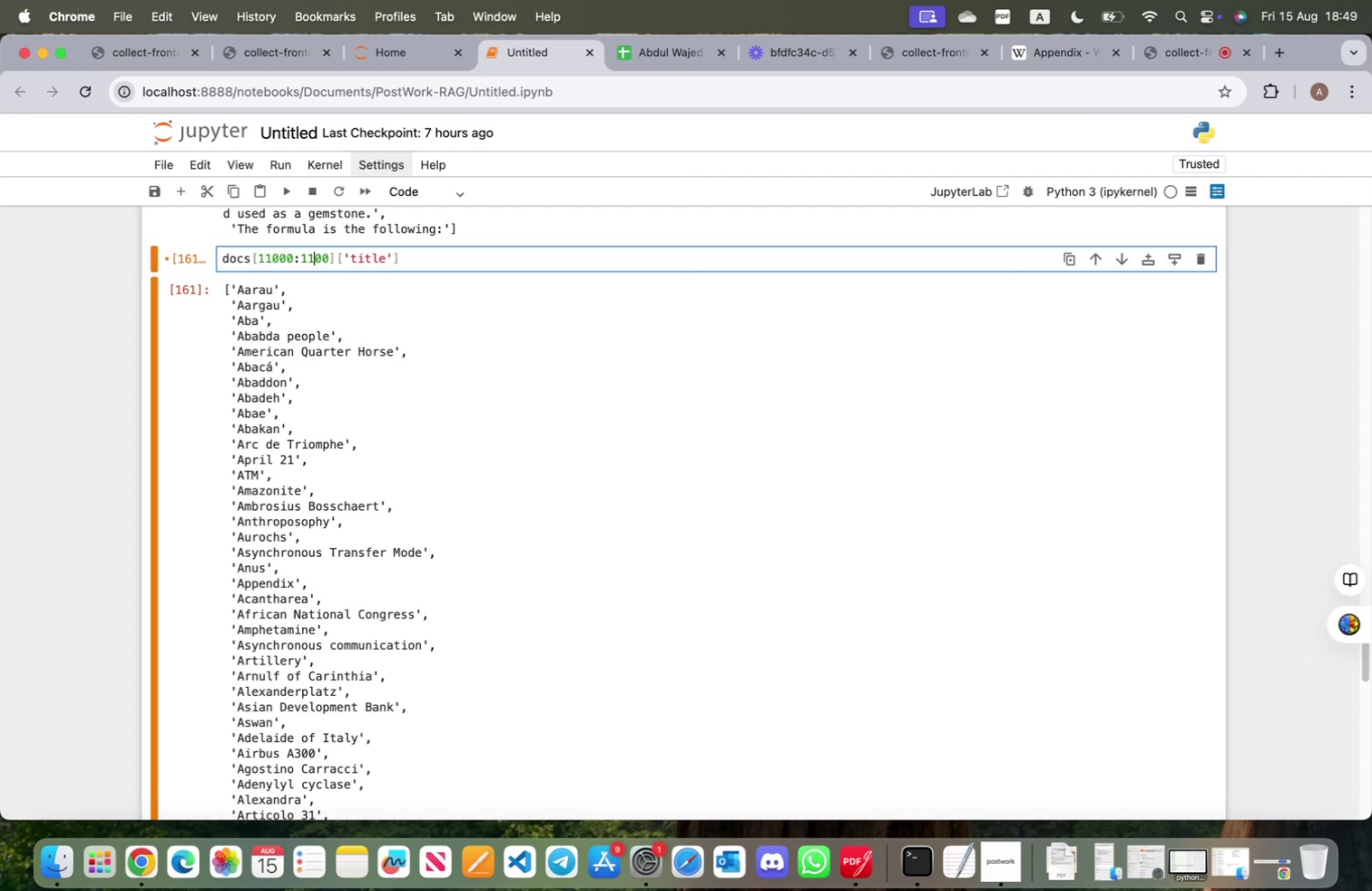 
key(ArrowRight)
 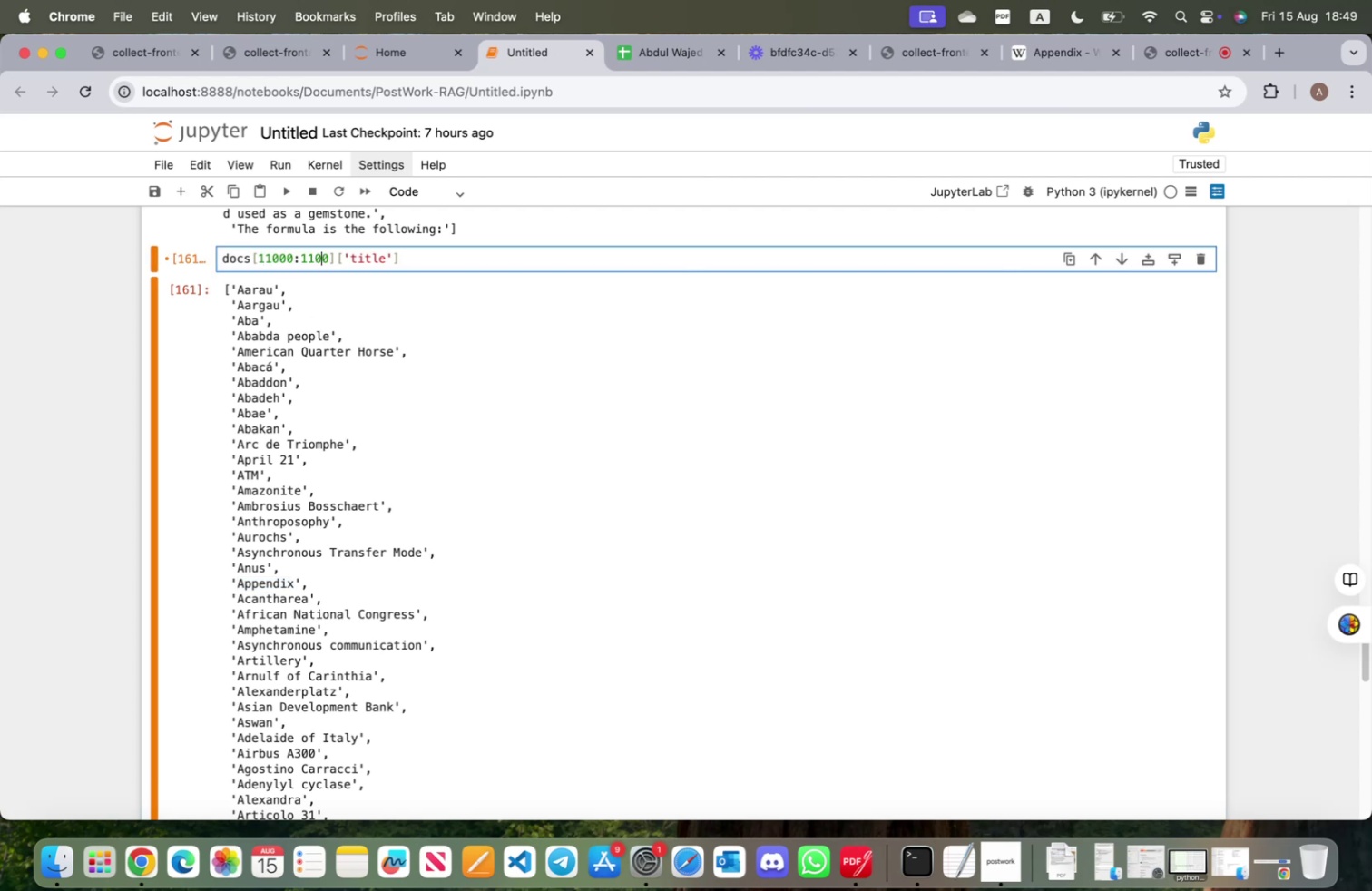 
key(ArrowRight)
 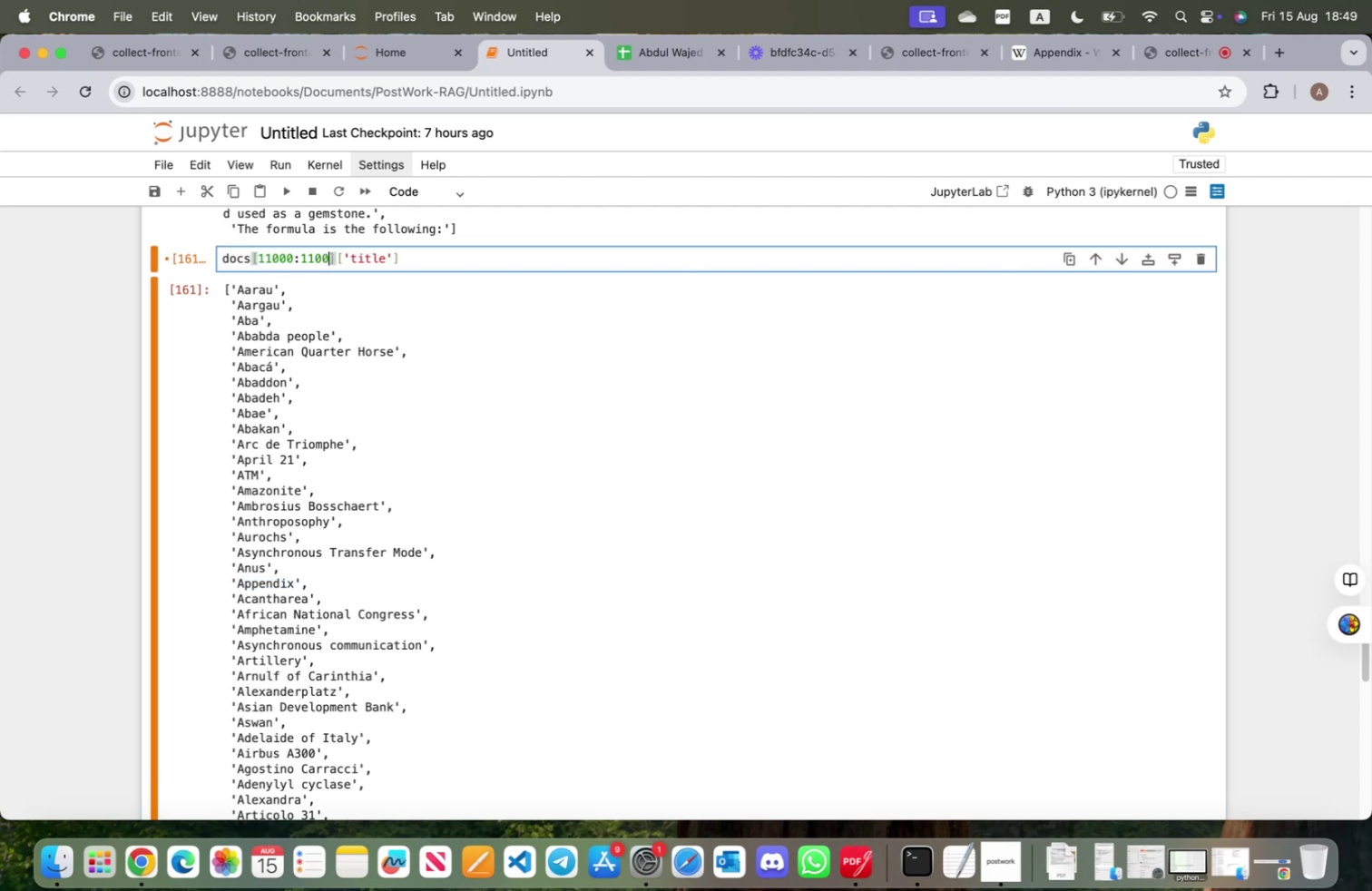 
key(Backspace)
key(Backspace)
key(Backspace)
type(11)
key(Backspace)
type(010)
 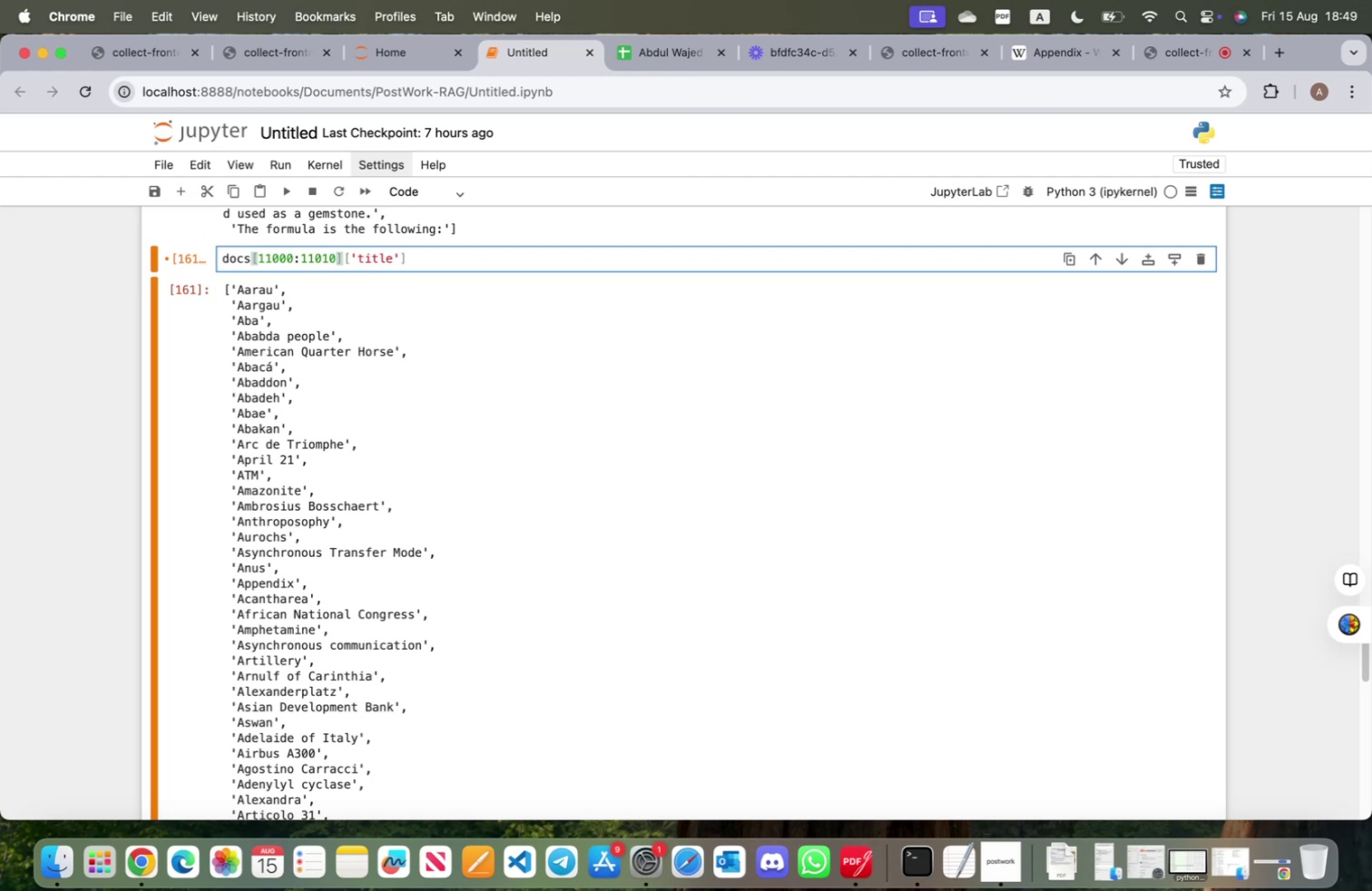 
key(Shift+Enter)
 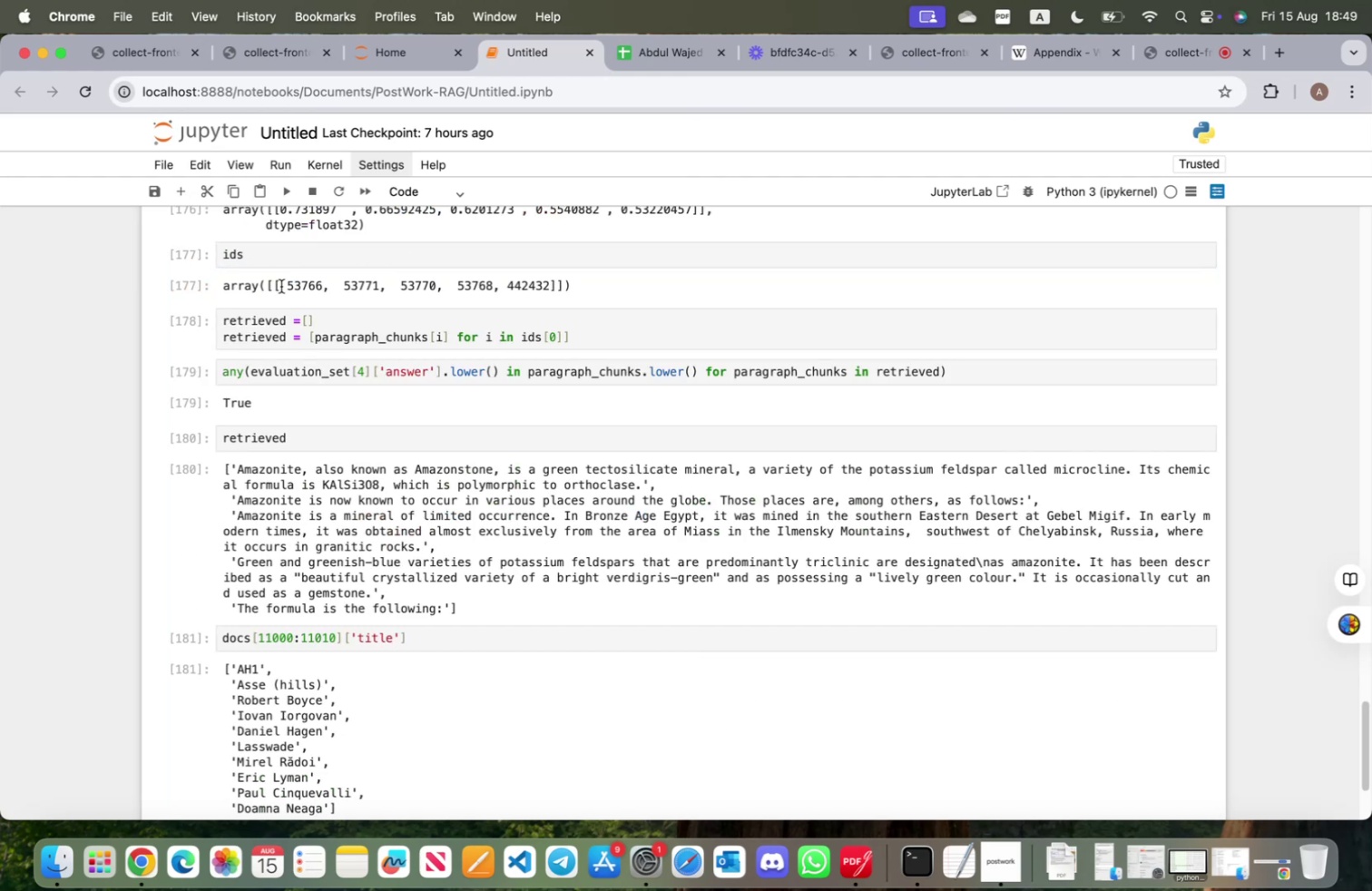 
scroll: coordinate [348, 456], scroll_direction: down, amount: 7.0
 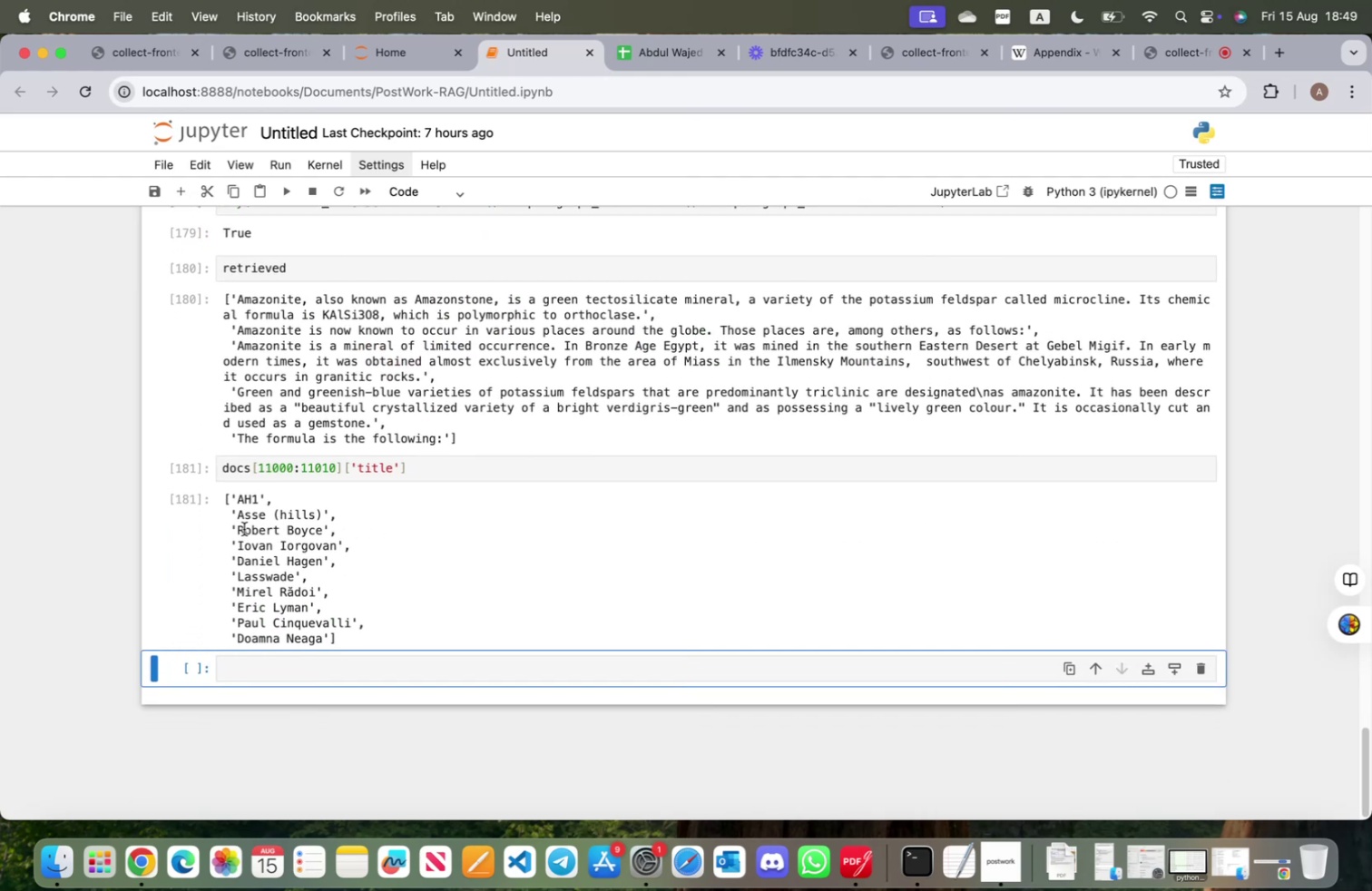 
left_click_drag(start_coordinate=[236, 528], to_coordinate=[318, 534])
 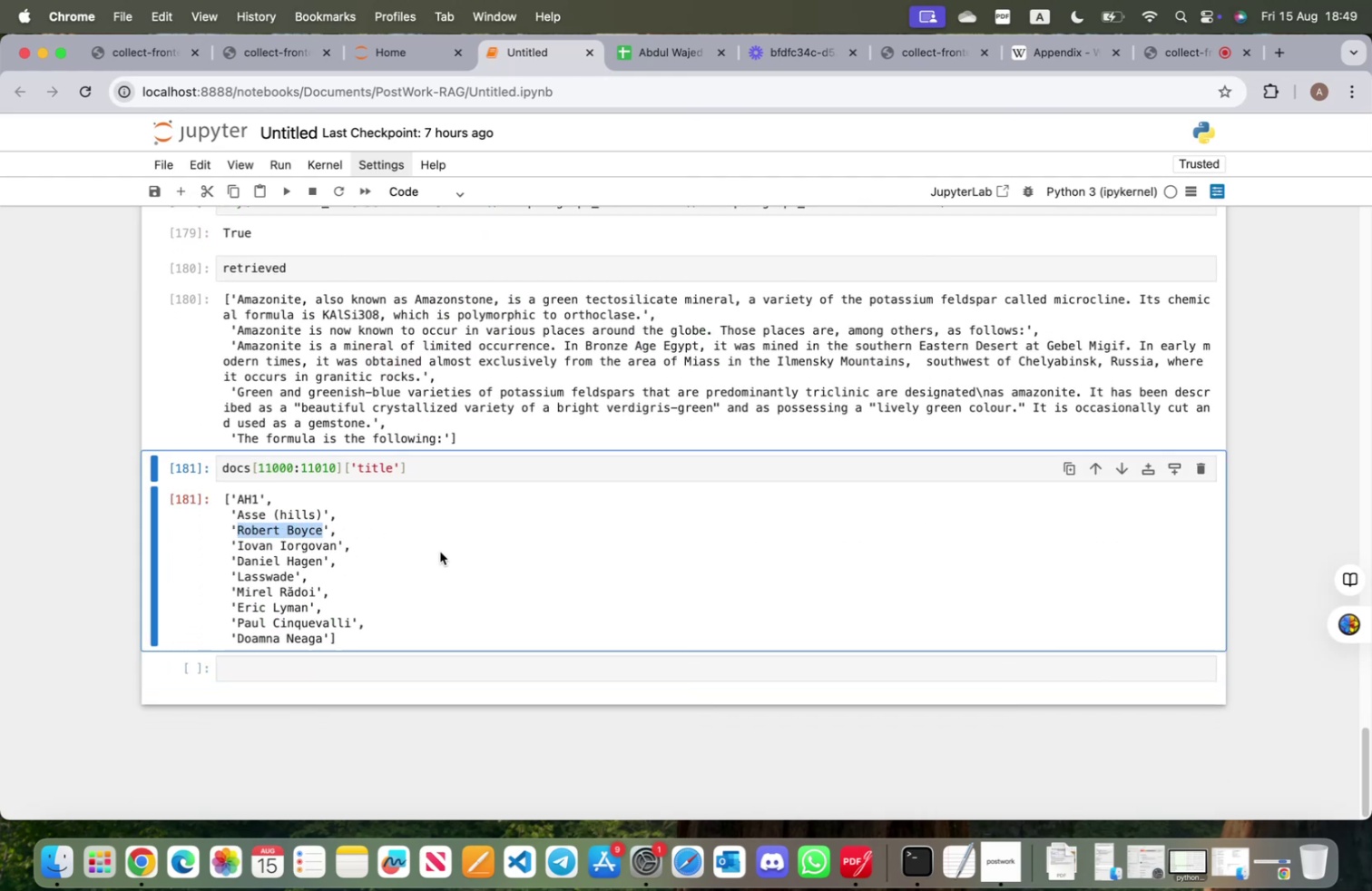 
key(Meta+CommandLeft)
 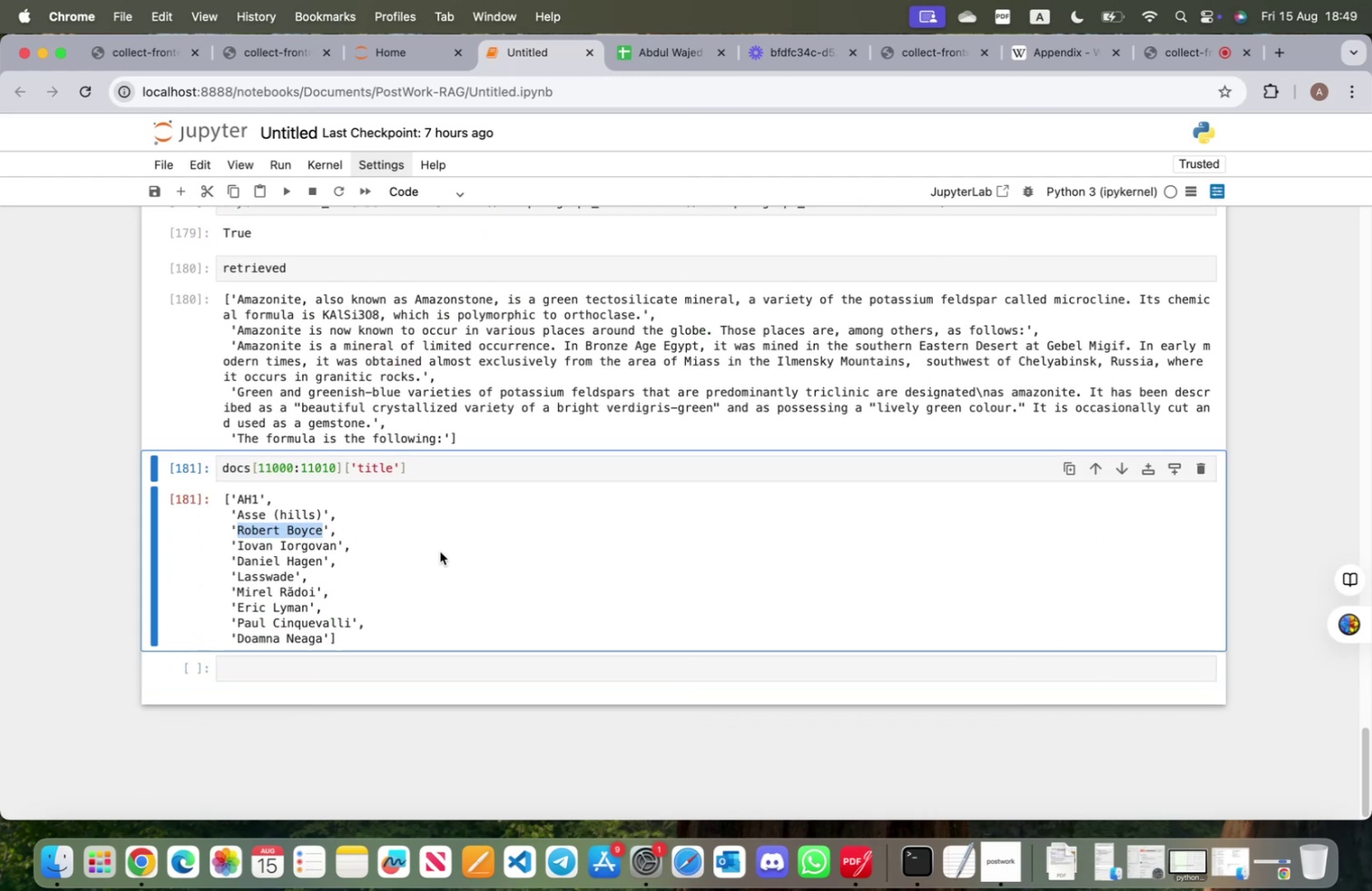 
key(Meta+C)
 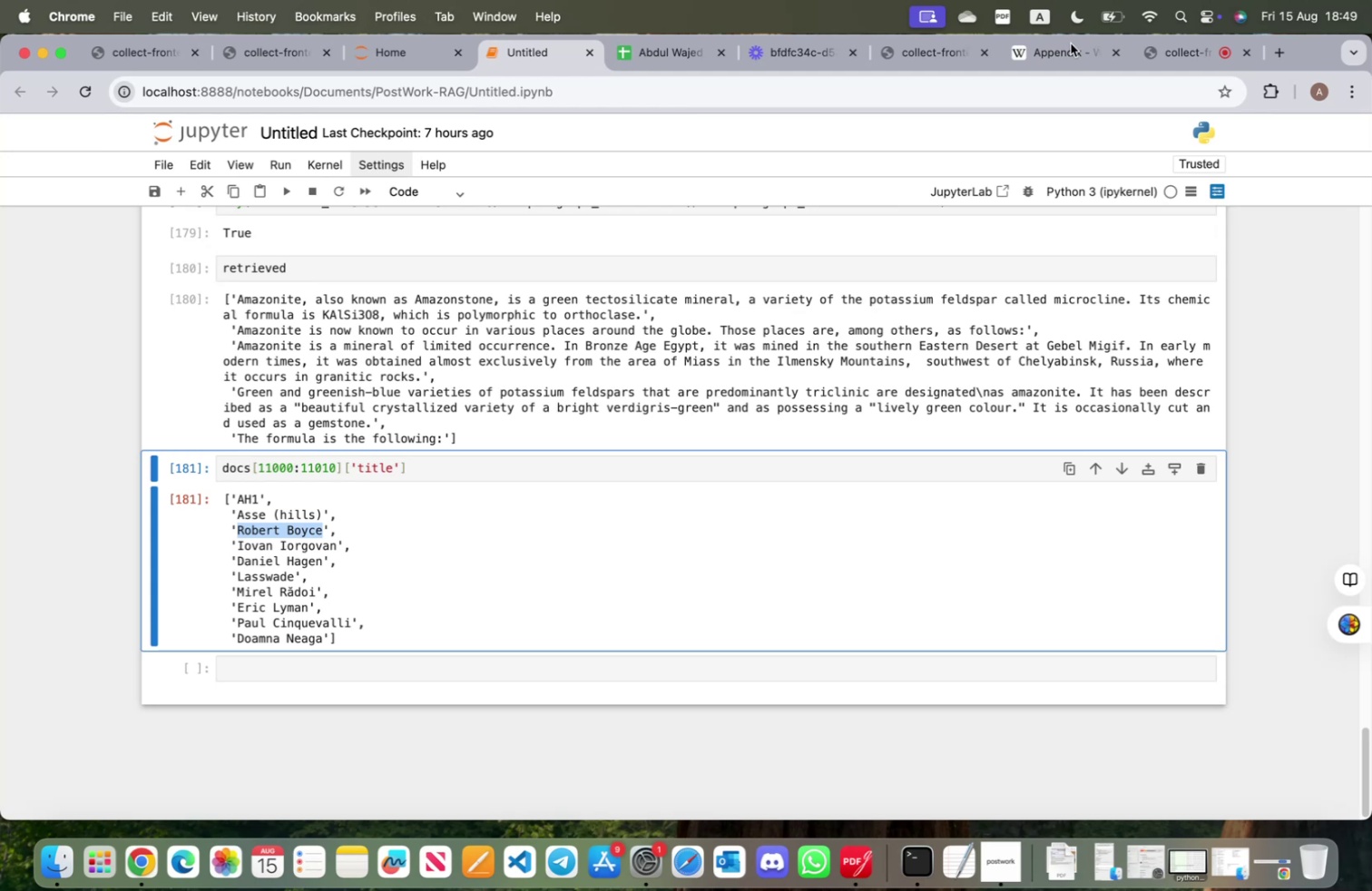 
left_click([1048, 56])
 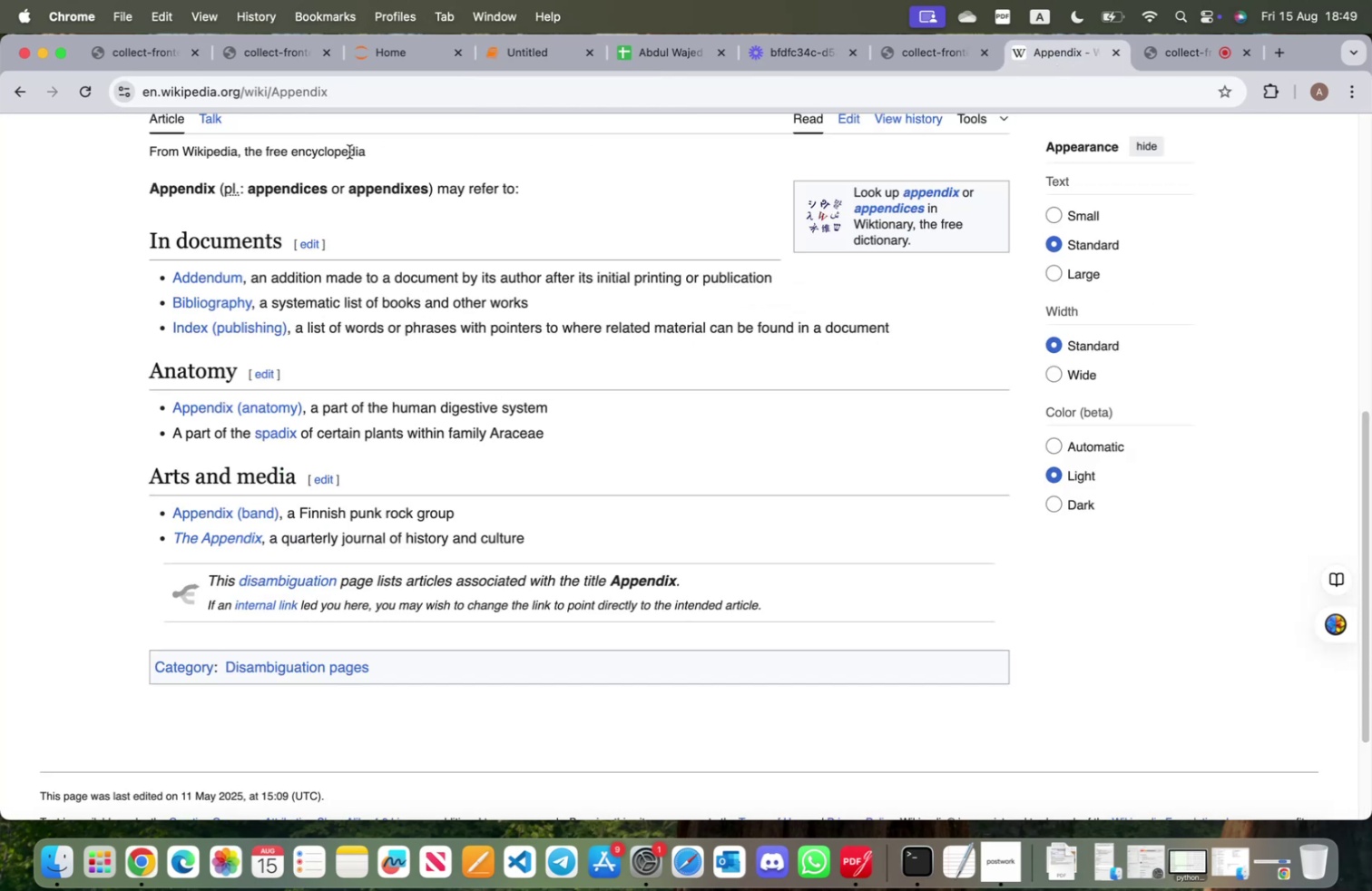 
scroll: coordinate [383, 297], scroll_direction: up, amount: 48.0
 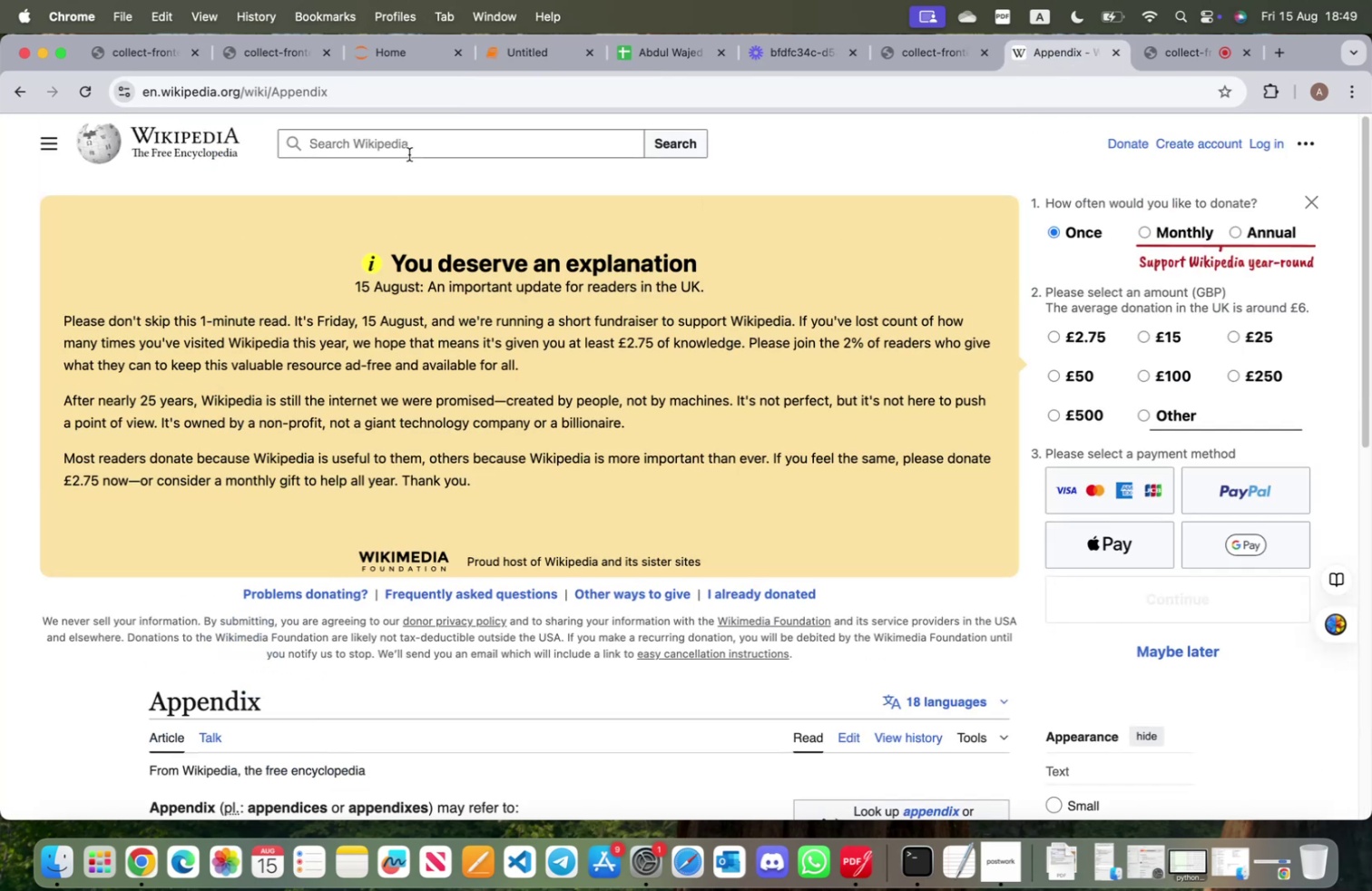 
left_click([409, 154])
 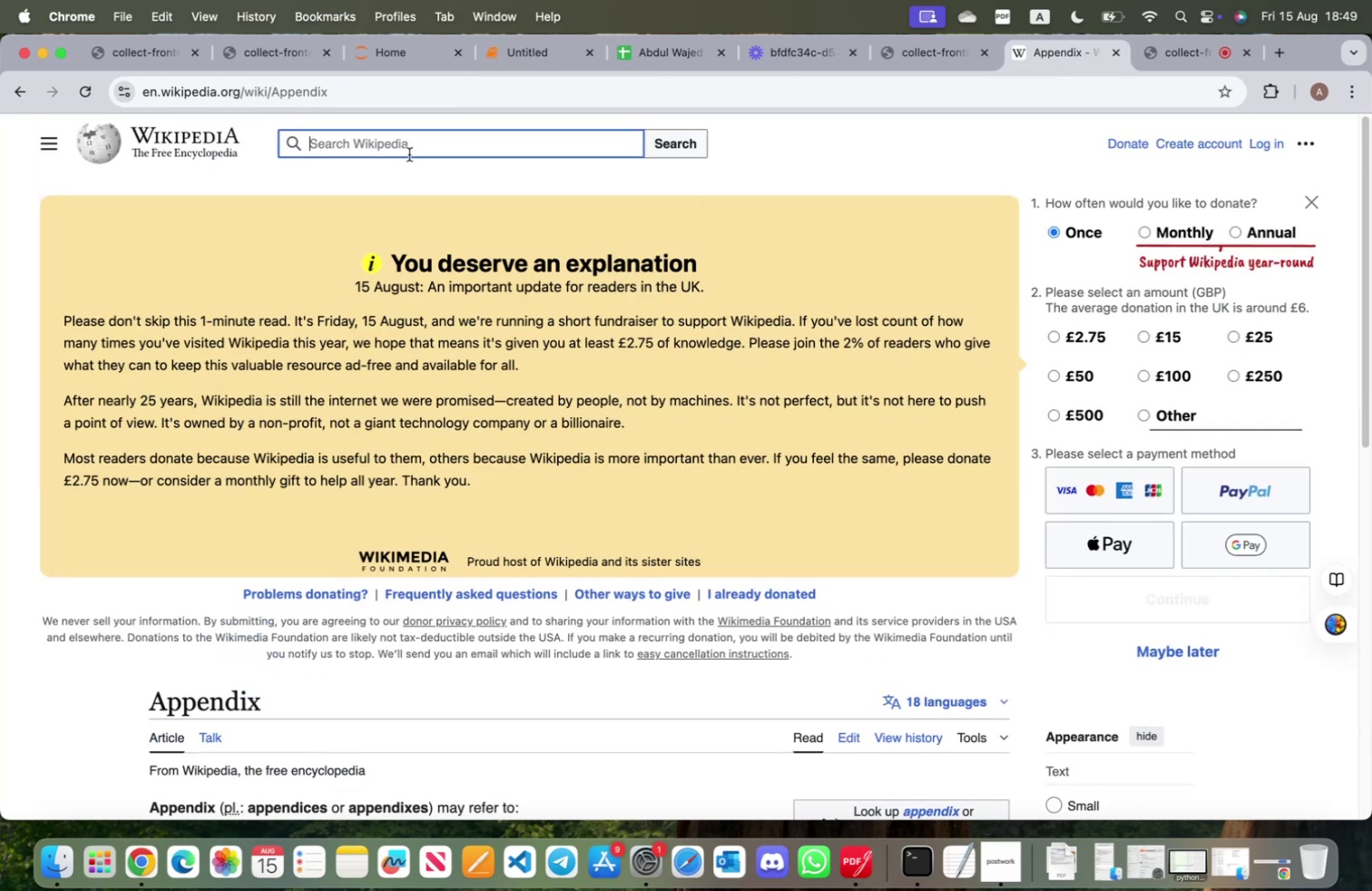 
key(Meta+V)
 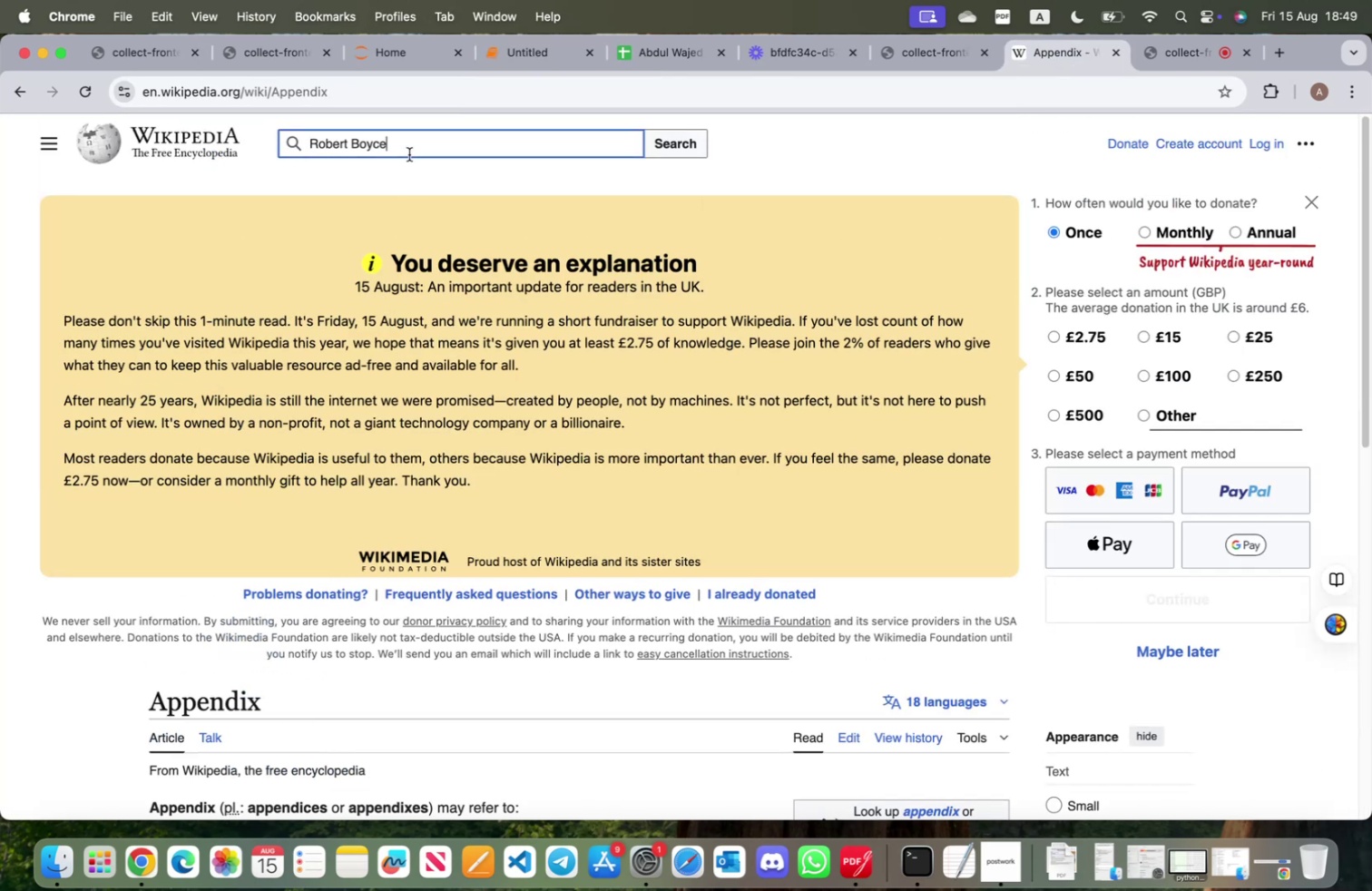 
key(Enter)
 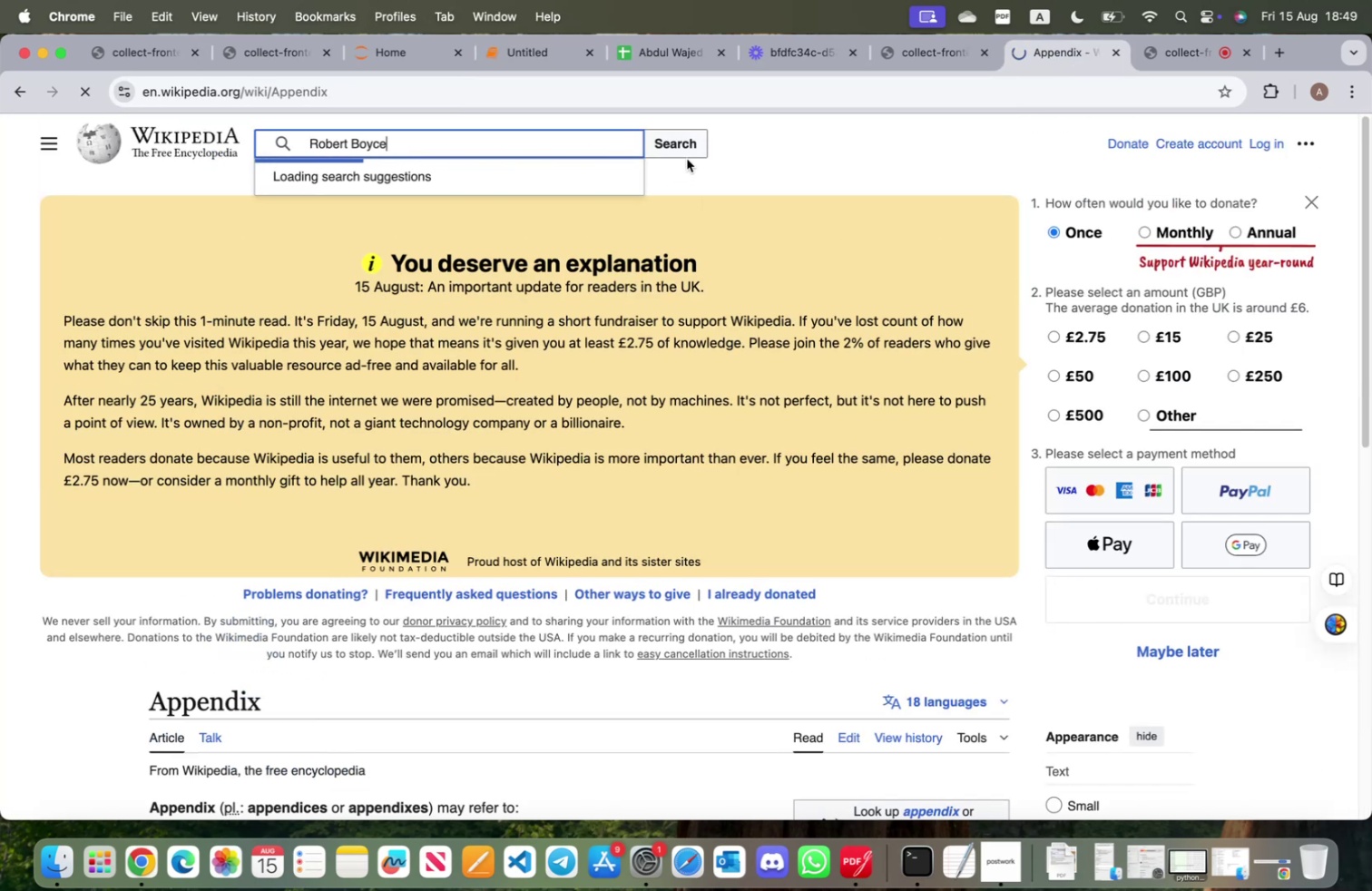 
left_click([687, 149])
 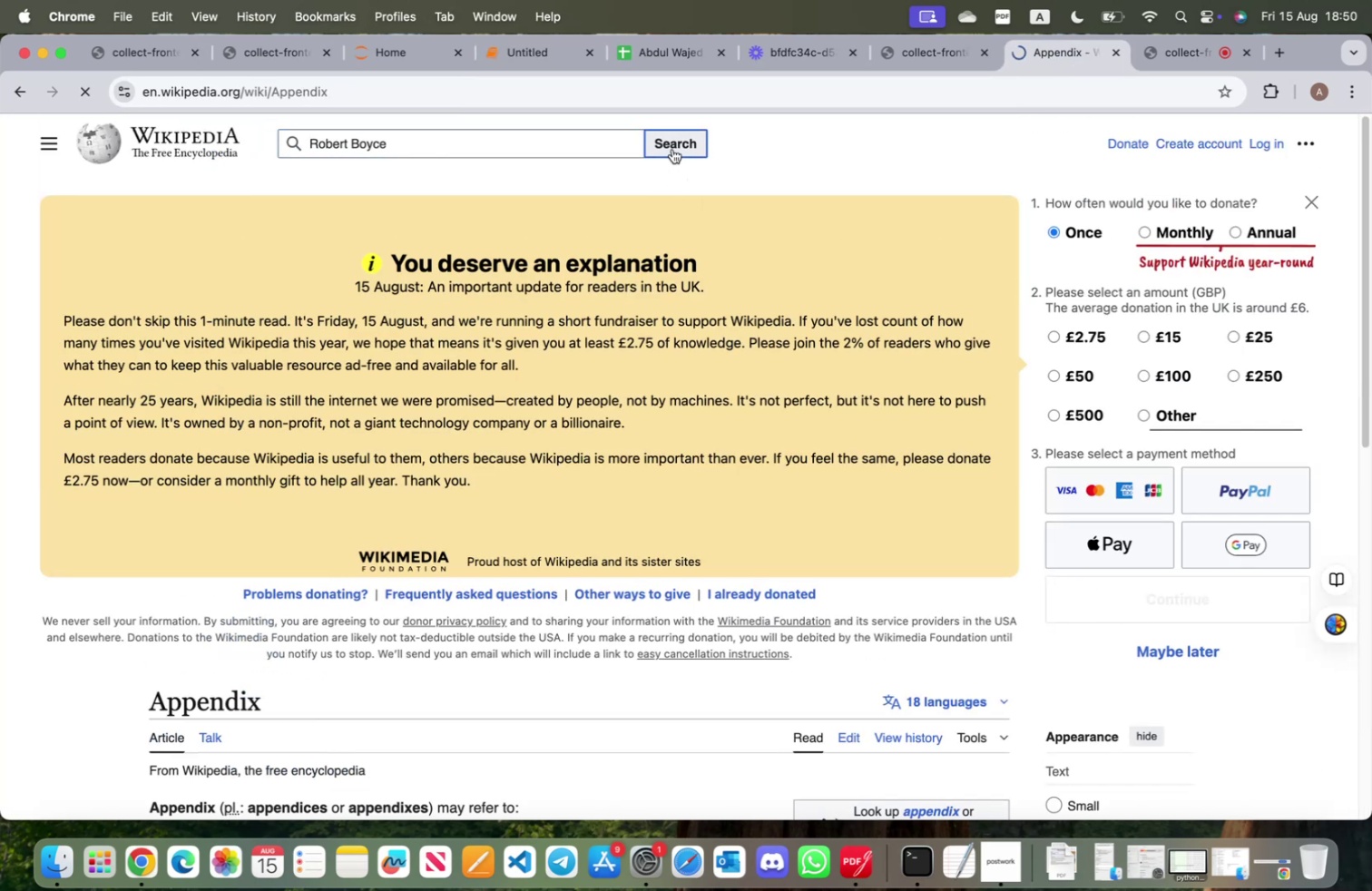 
left_click([672, 149])
 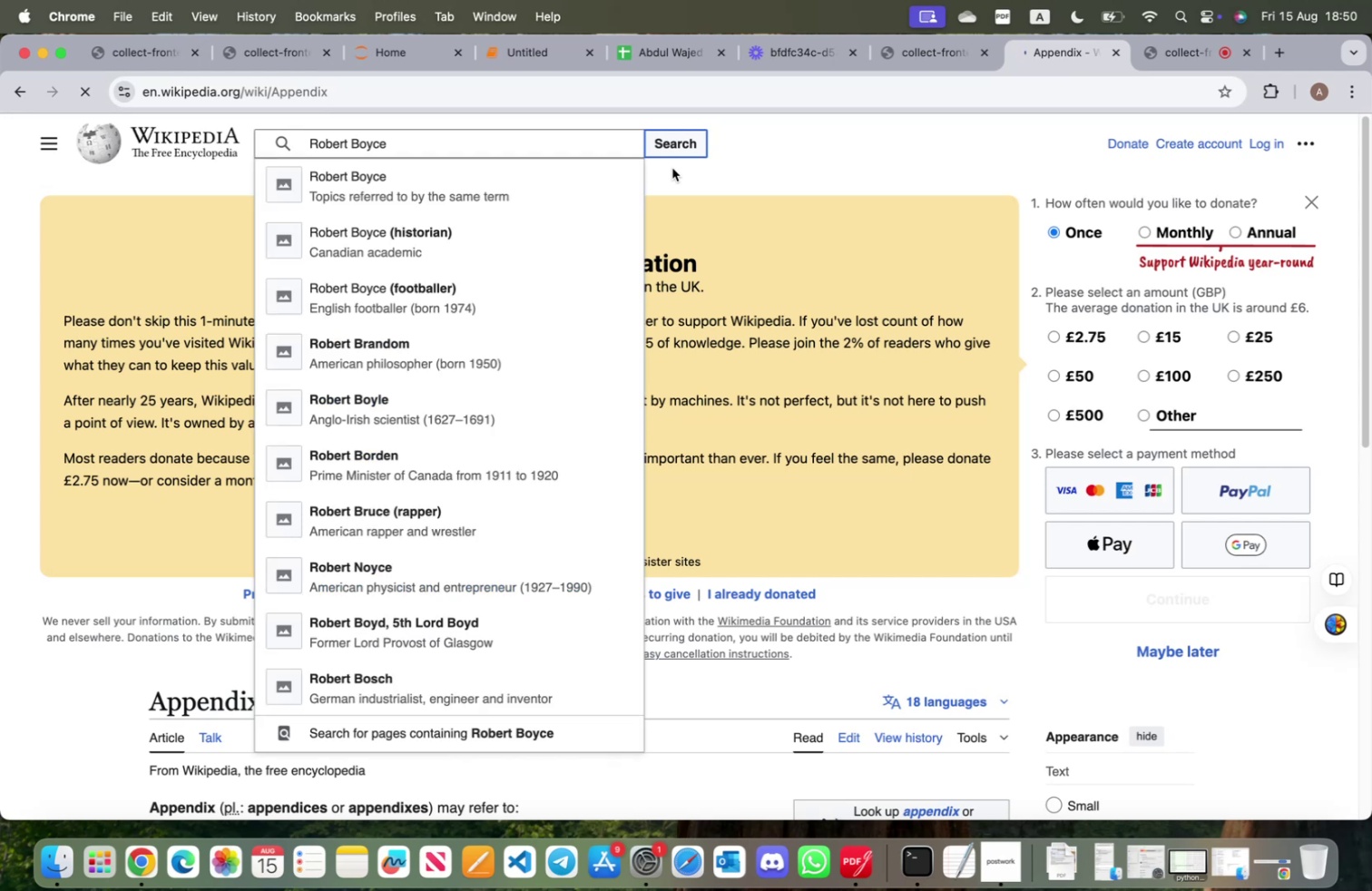 
wait(6.92)
 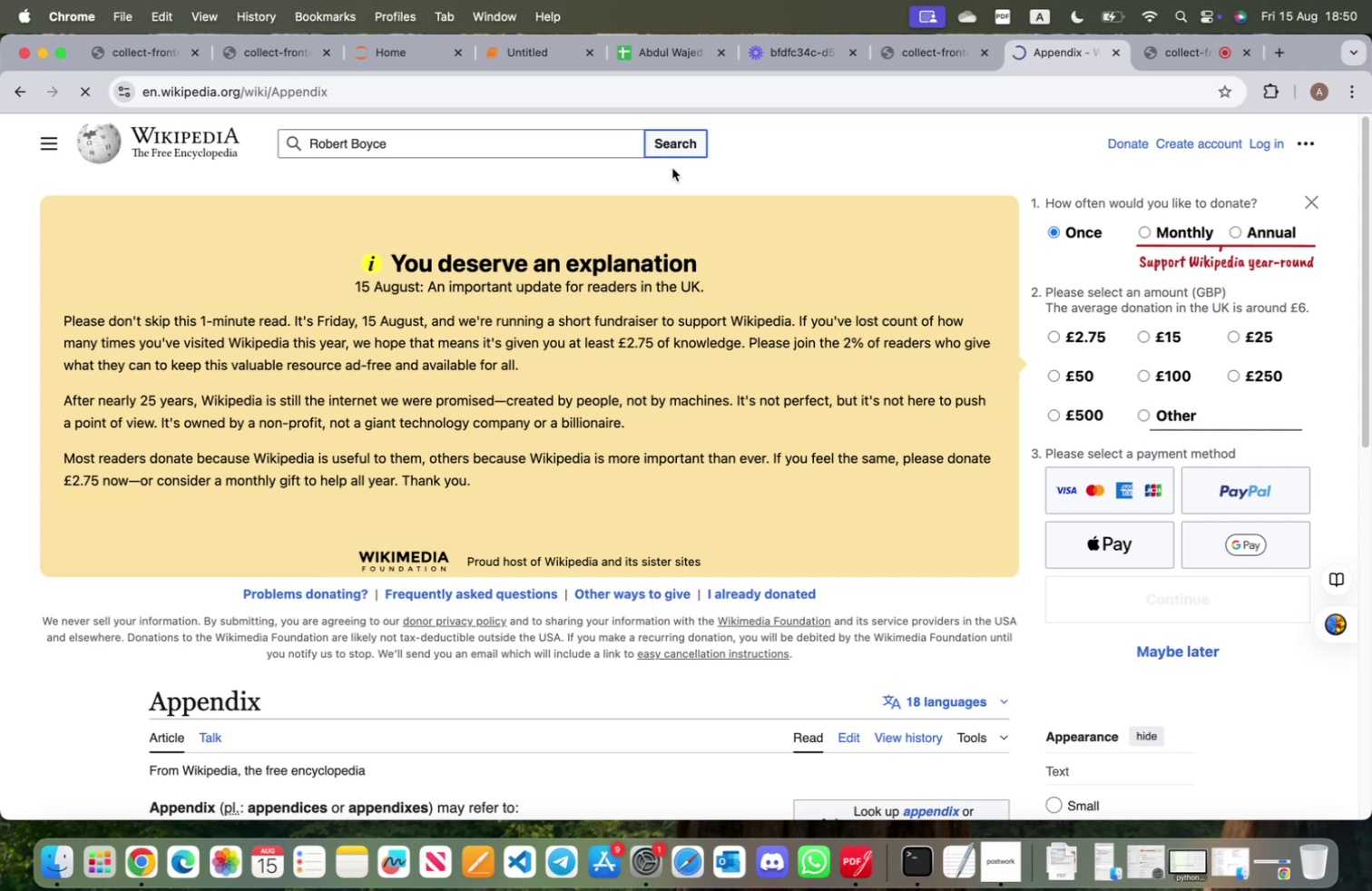 
left_click([481, 187])
 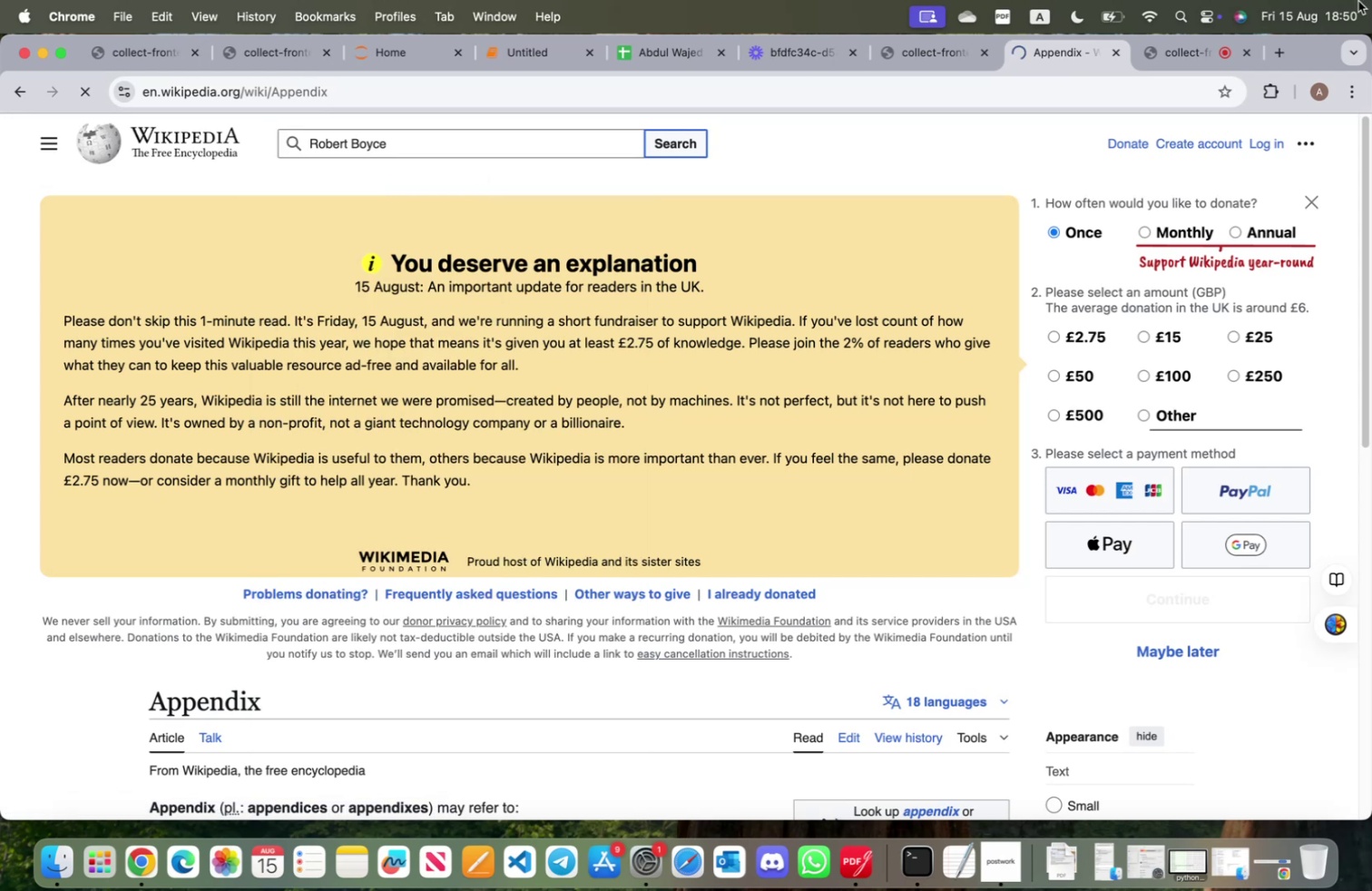 
left_click([1310, 208])
 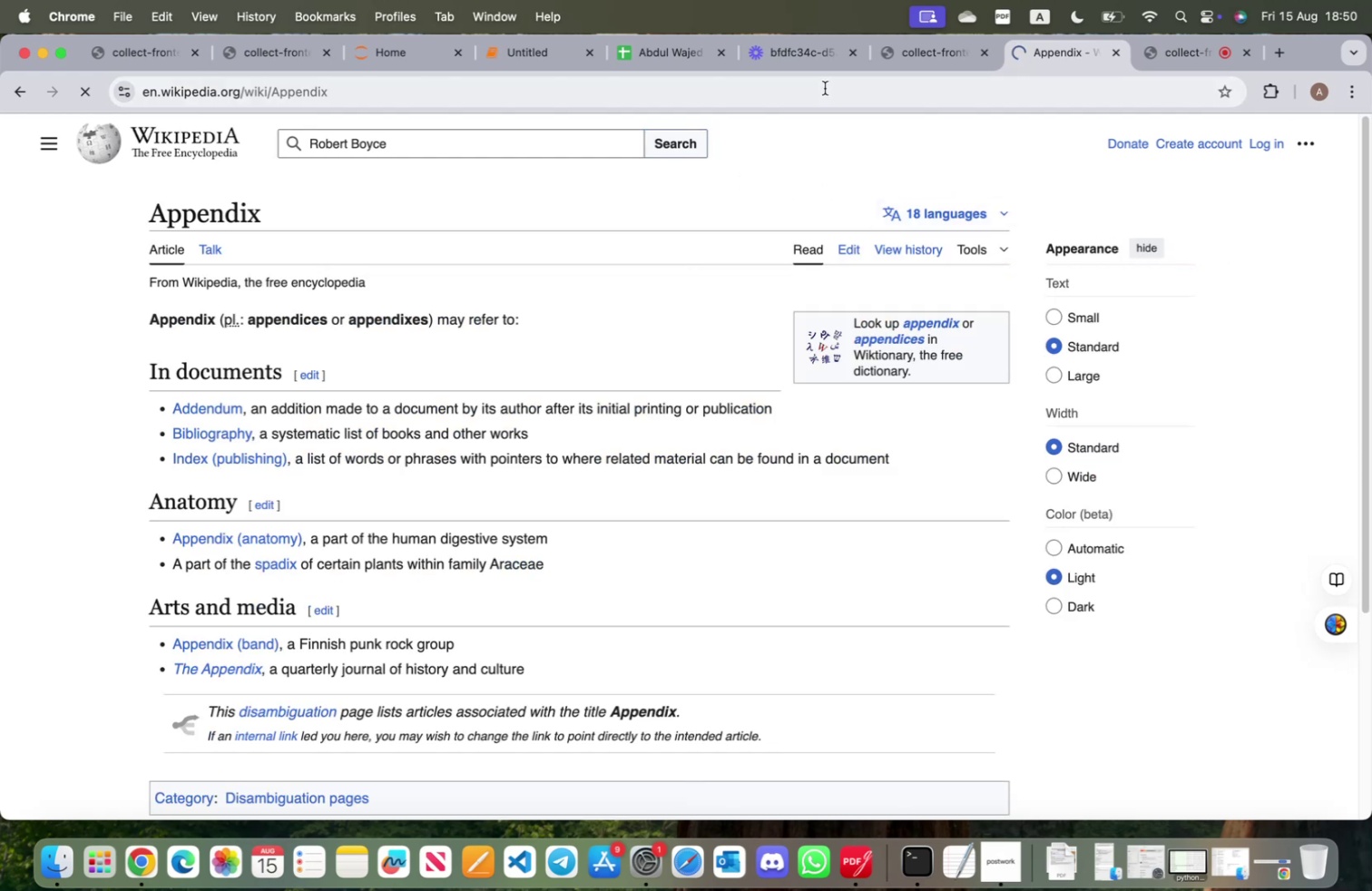 
left_click([825, 87])
 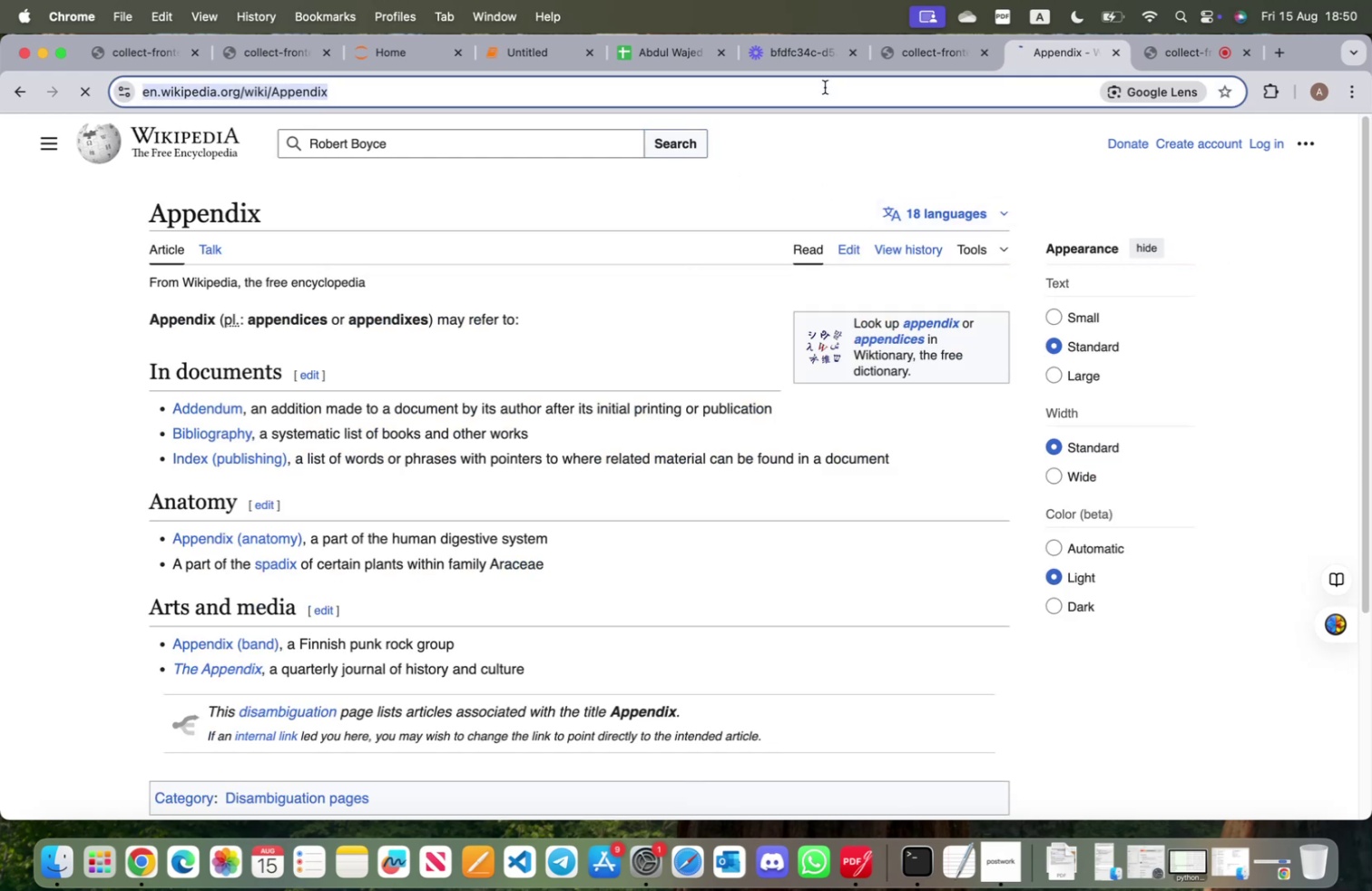 
key(Meta+CommandLeft)
 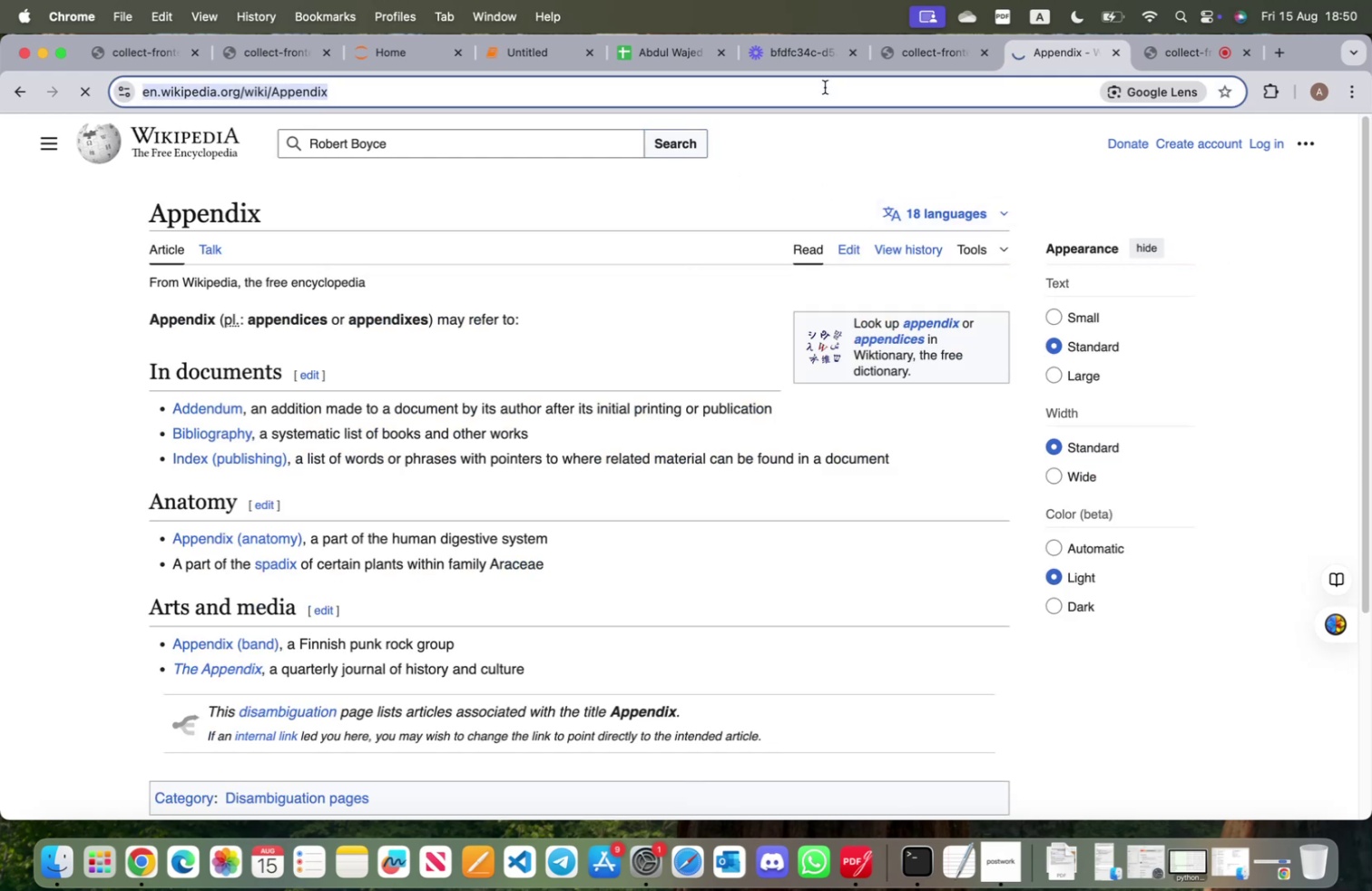 
key(Meta+V)
 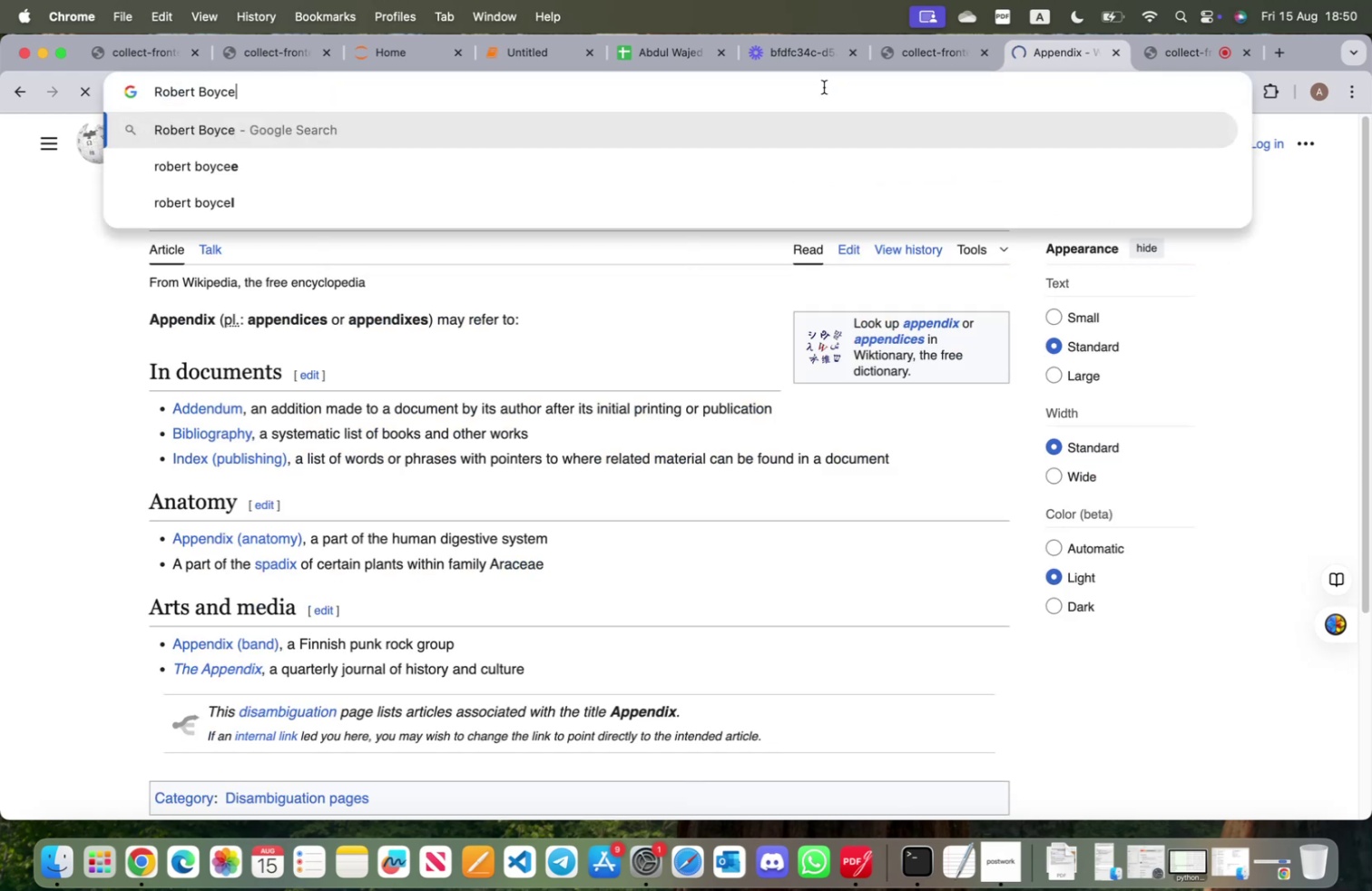 
key(Enter)
 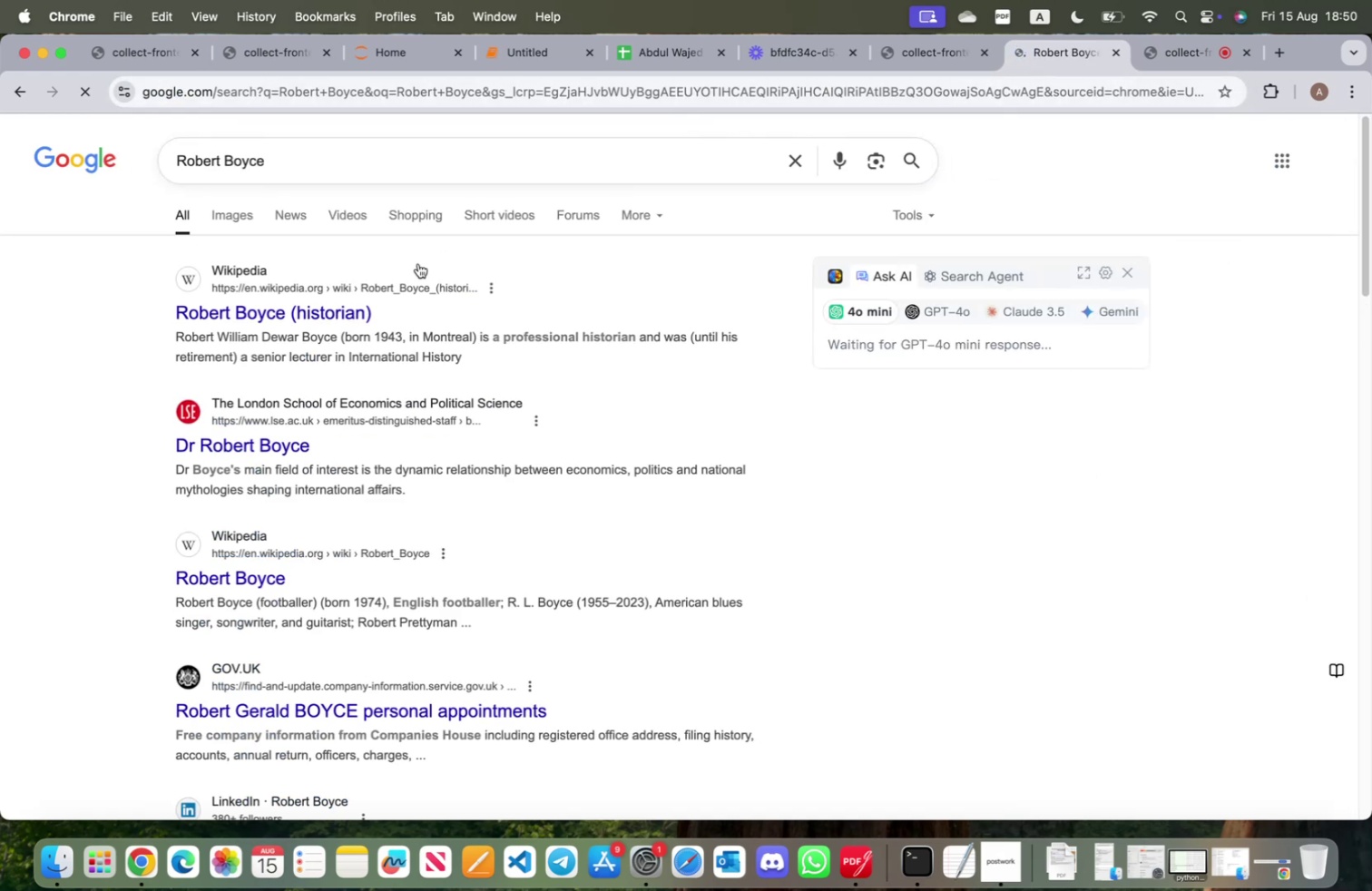 
left_click([350, 309])
 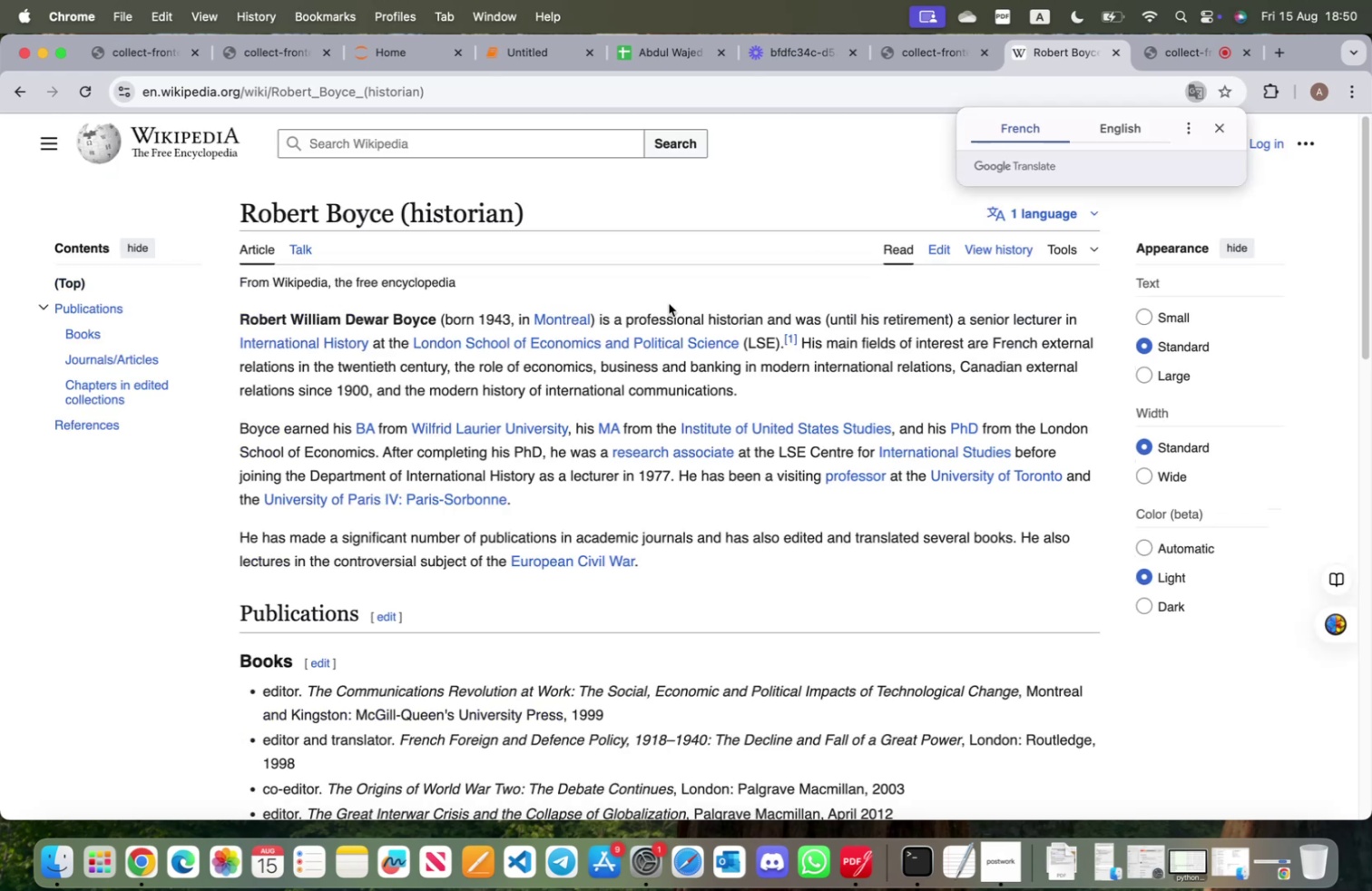 
wait(14.57)
 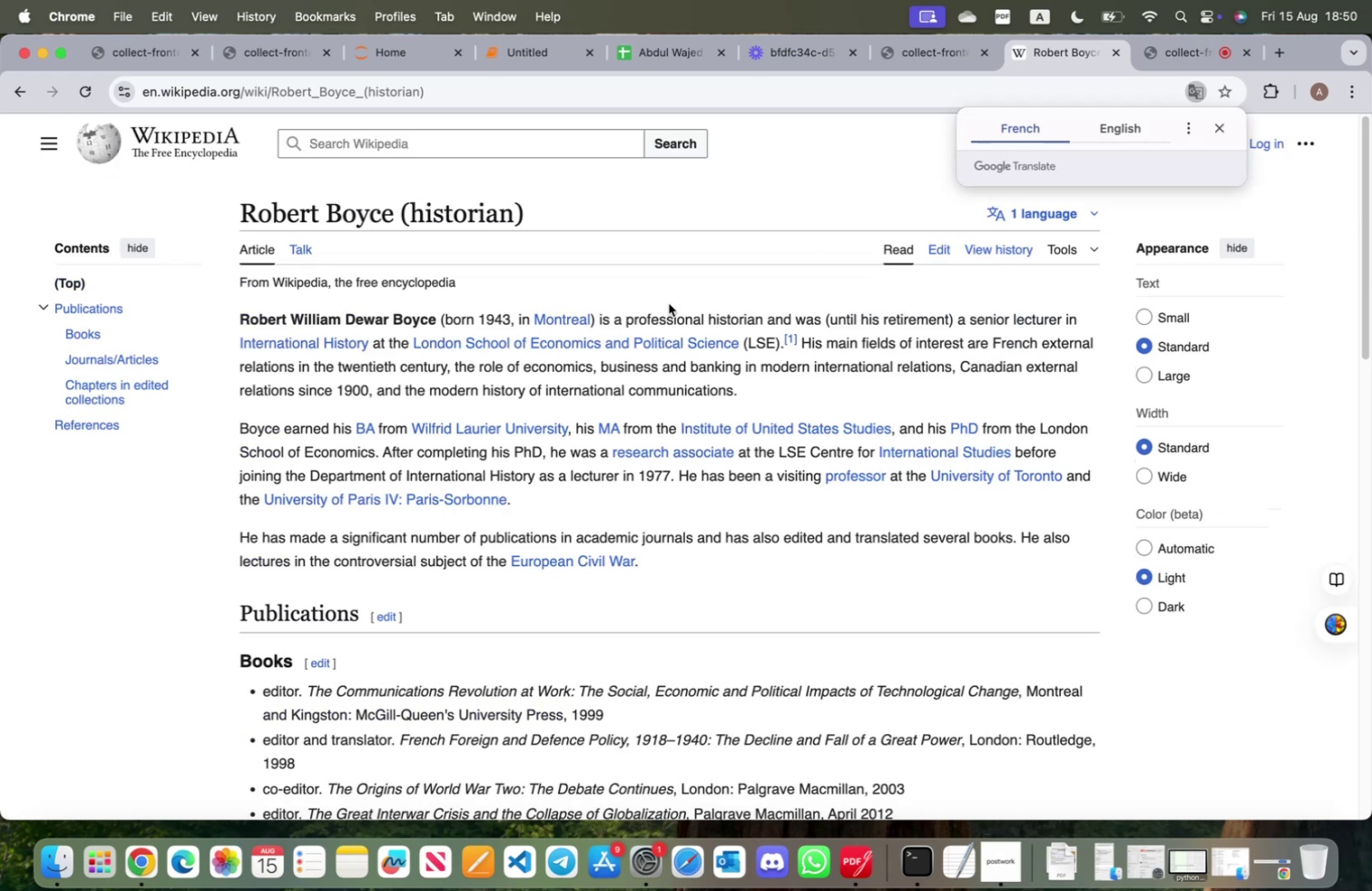 
left_click([561, 42])
 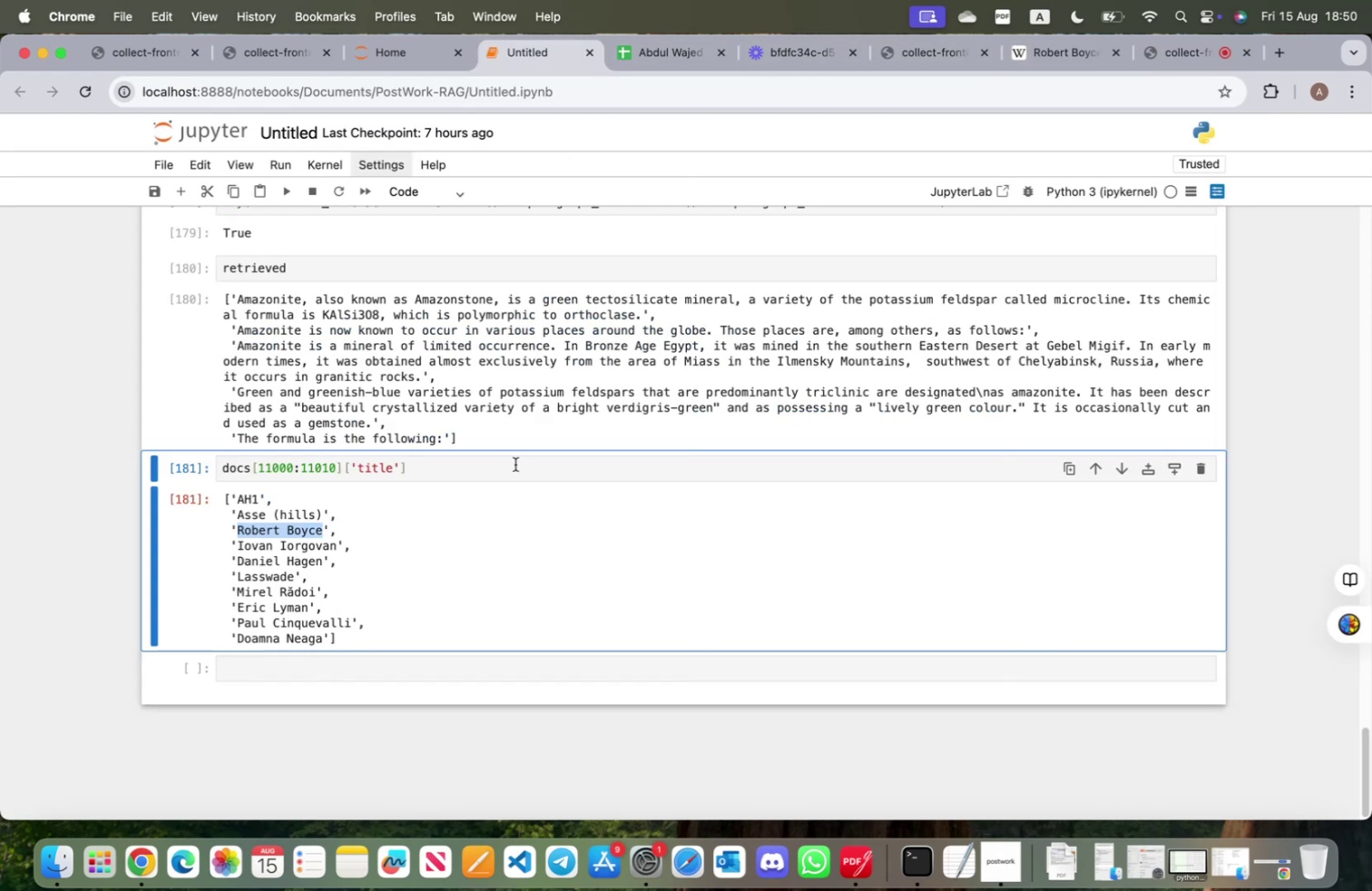 
scroll: coordinate [504, 416], scroll_direction: up, amount: 19.0
 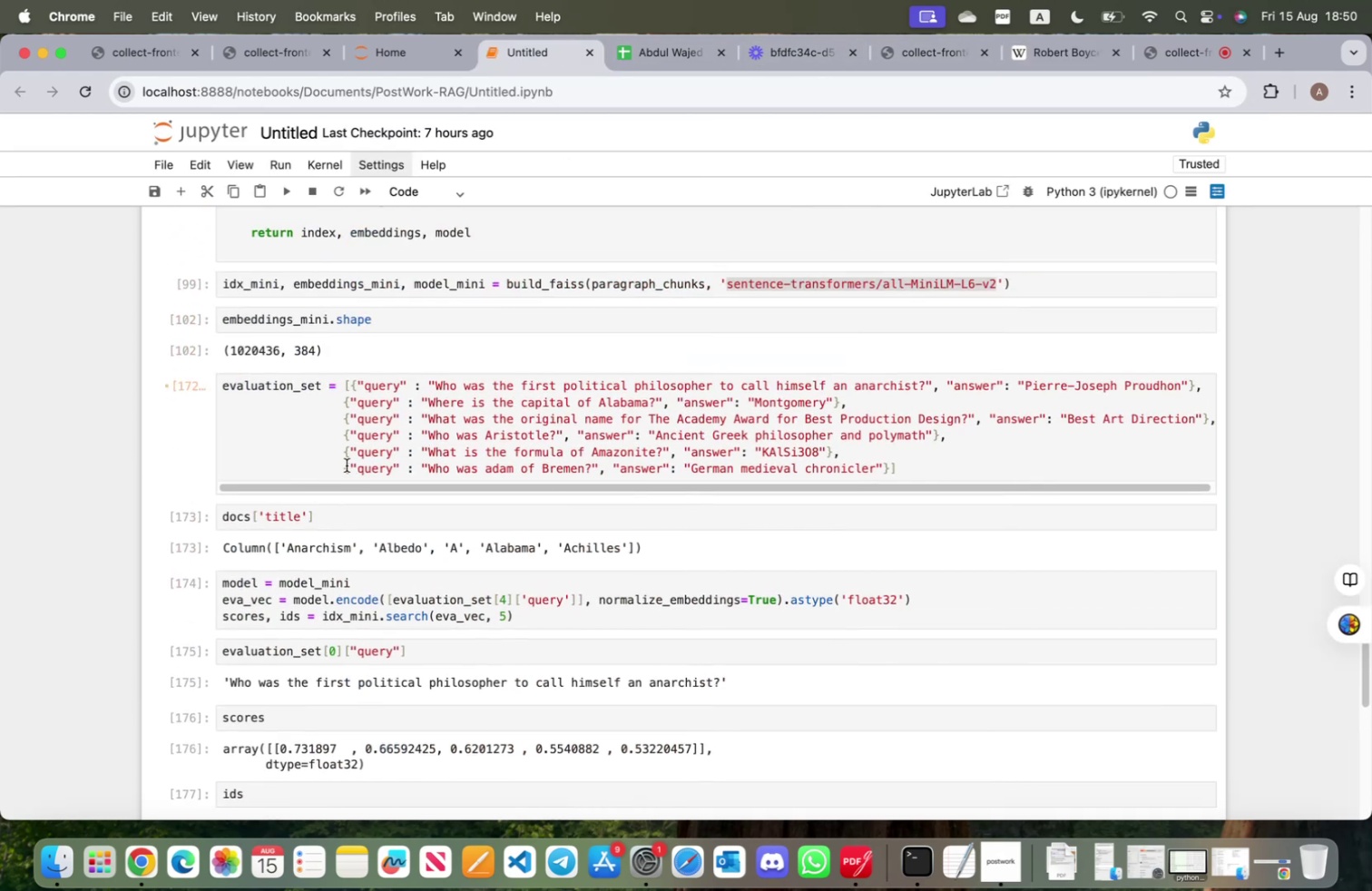 
left_click_drag(start_coordinate=[342, 466], to_coordinate=[887, 469])
 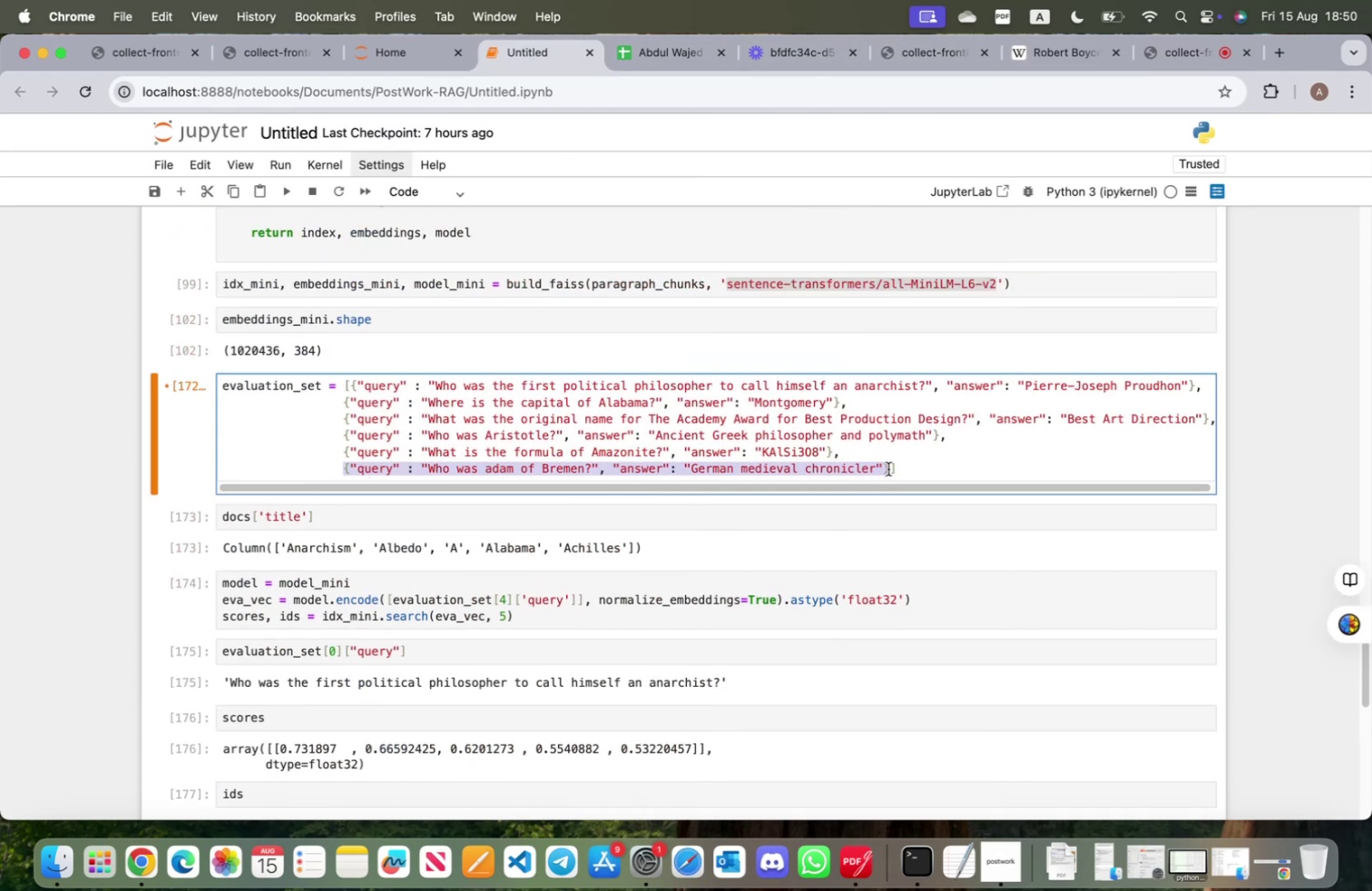 
key(Meta+CommandLeft)
 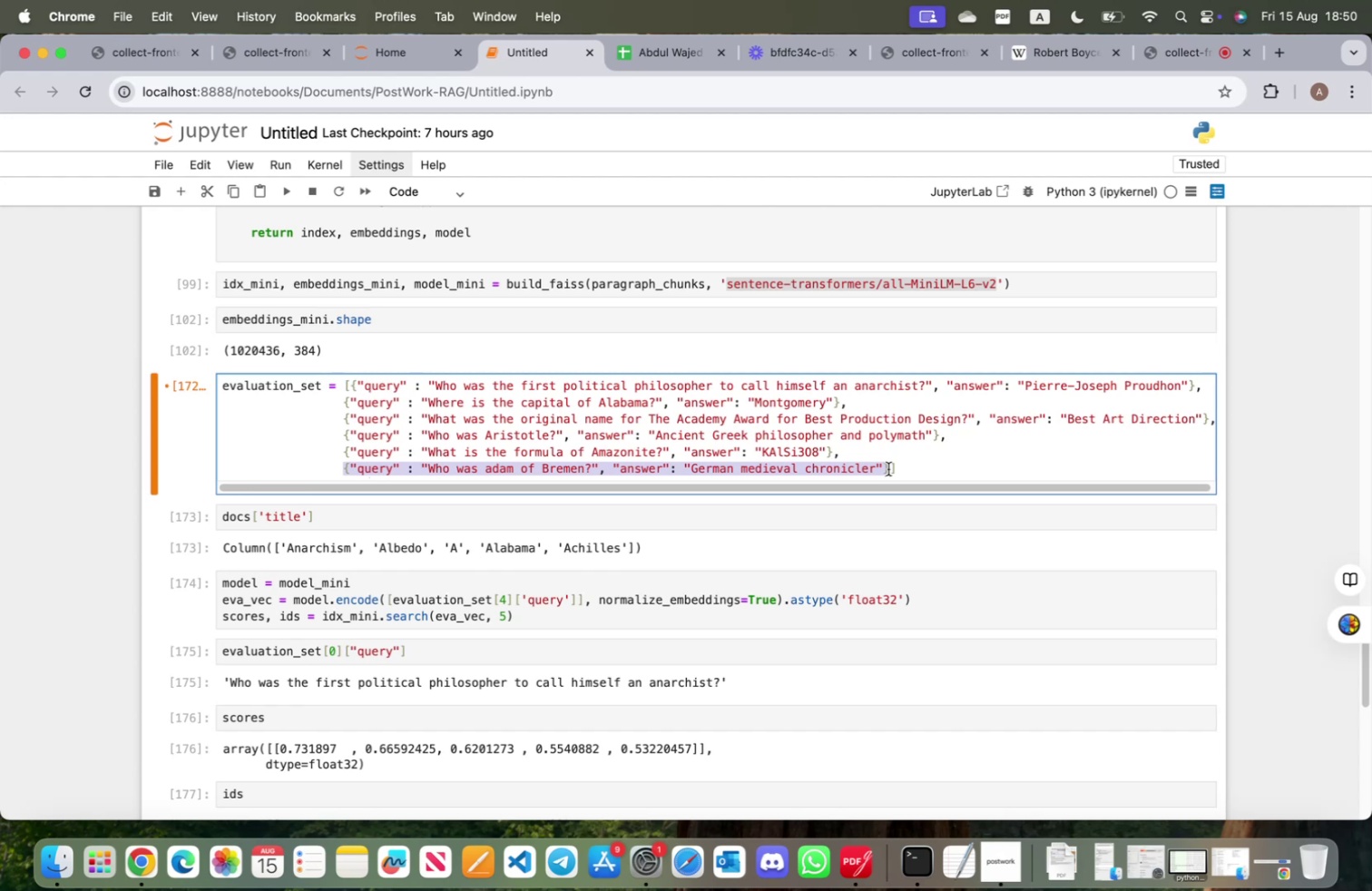 
key(Meta+C)
 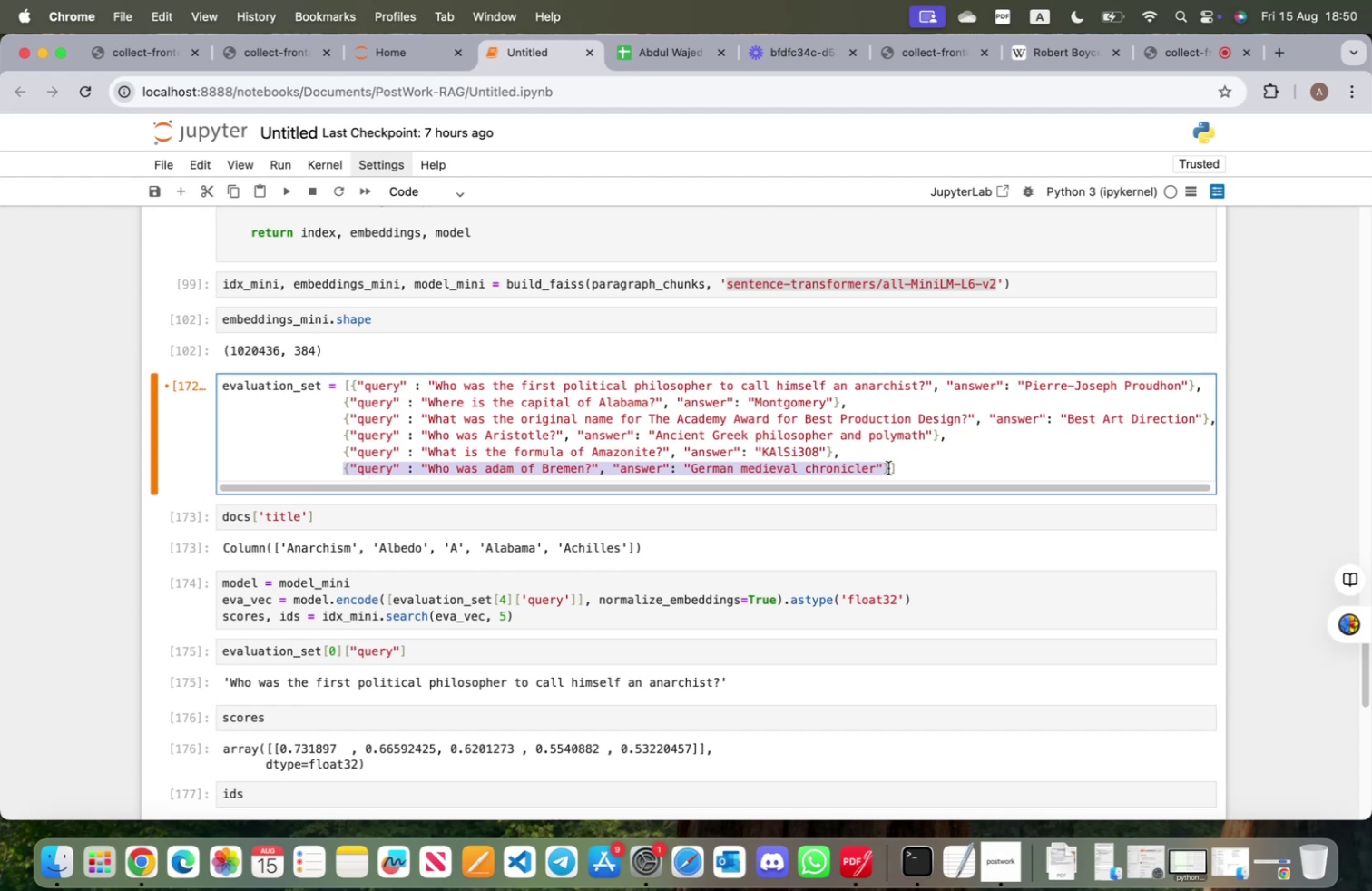 
left_click([888, 467])
 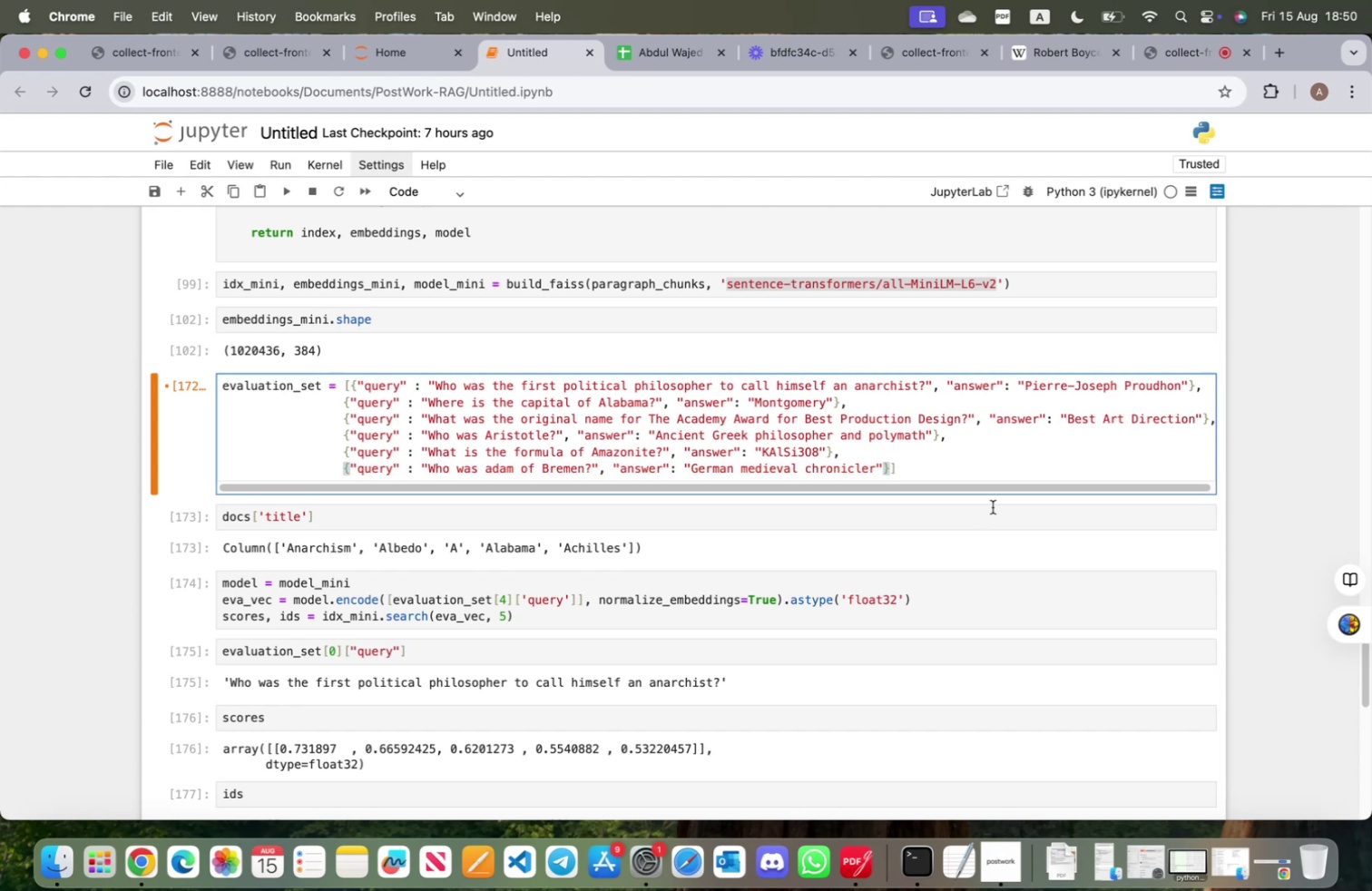 
key(Comma)
 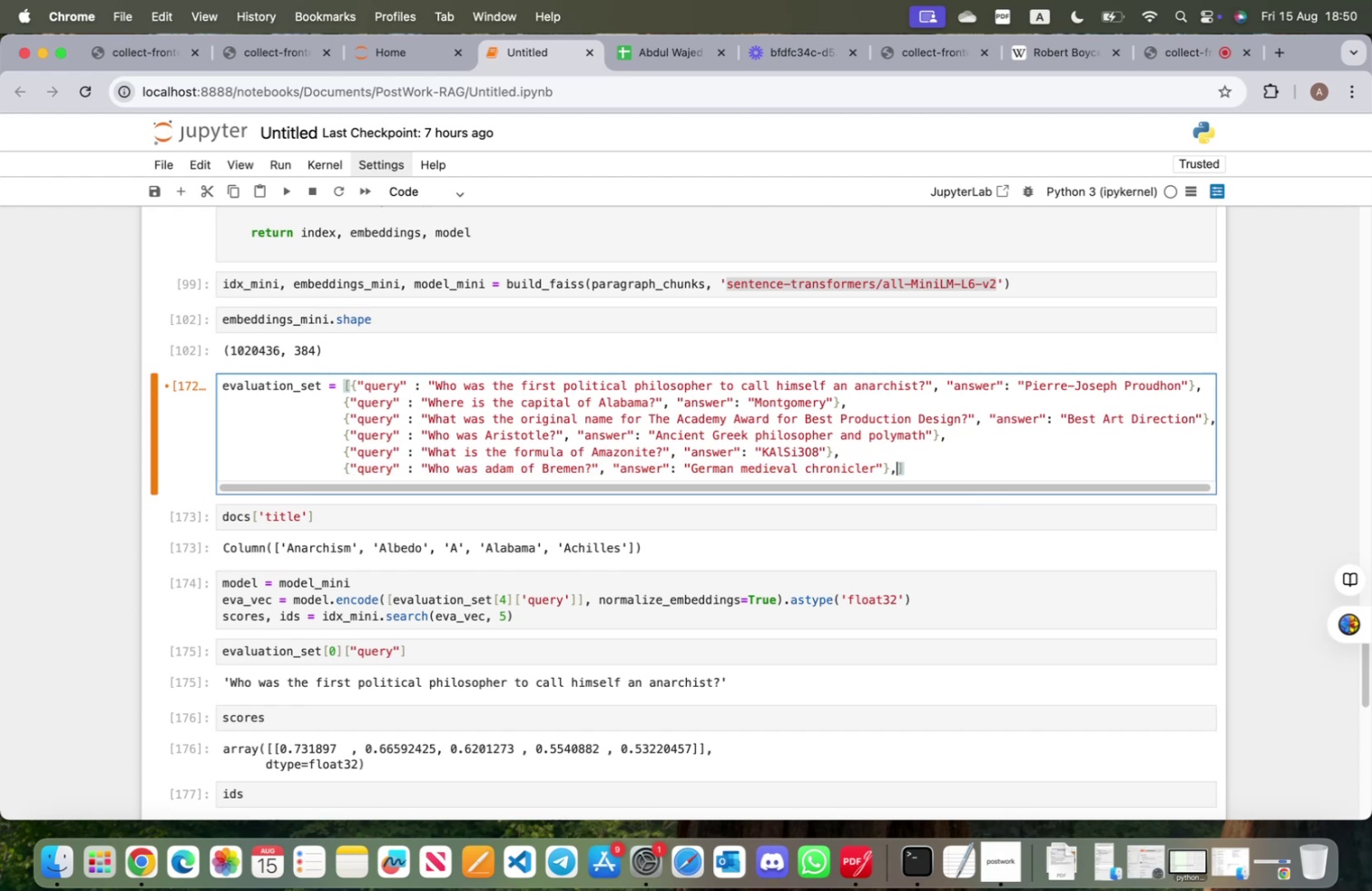 
key(Enter)
 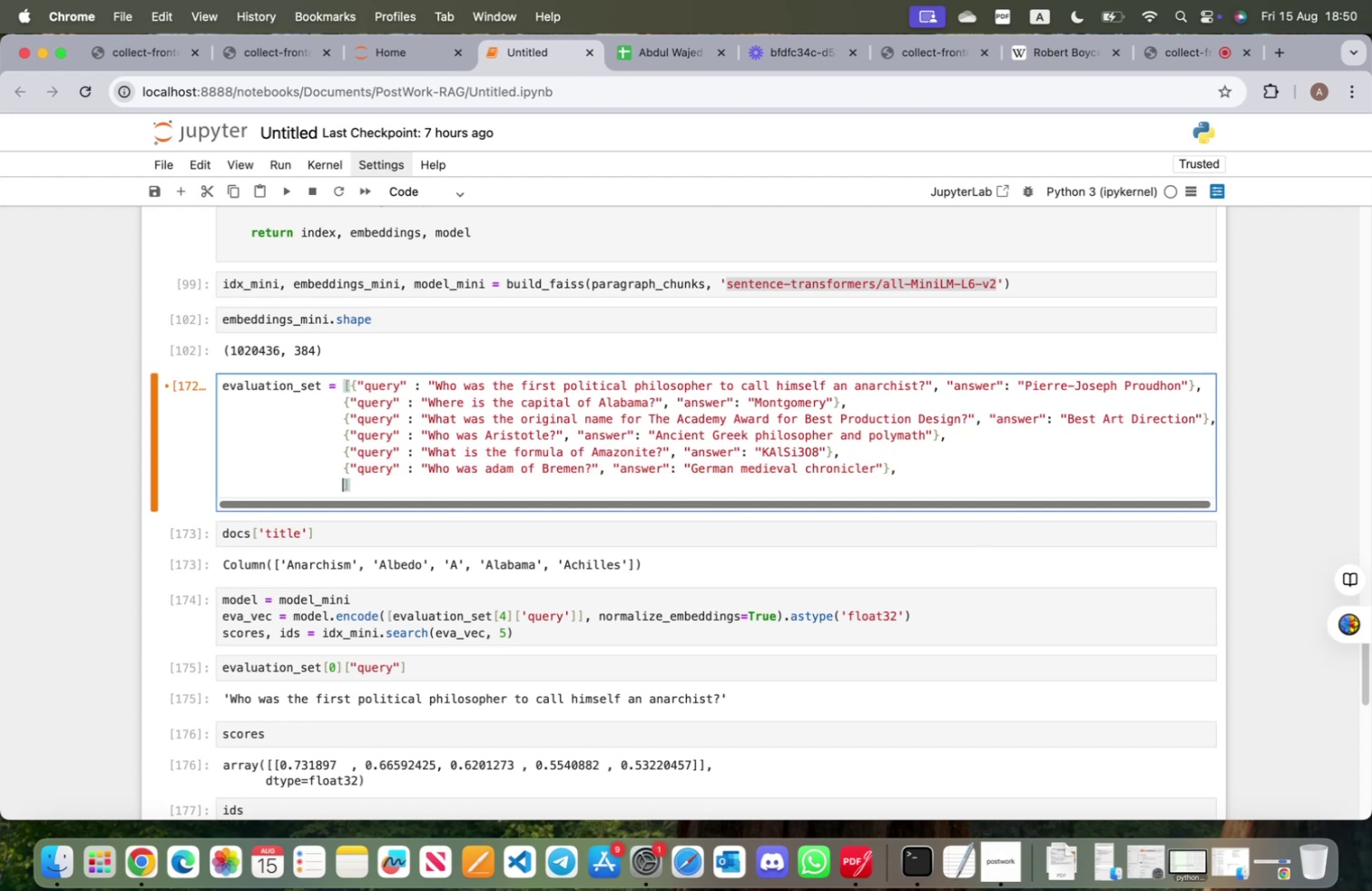 
key(Meta+V)
 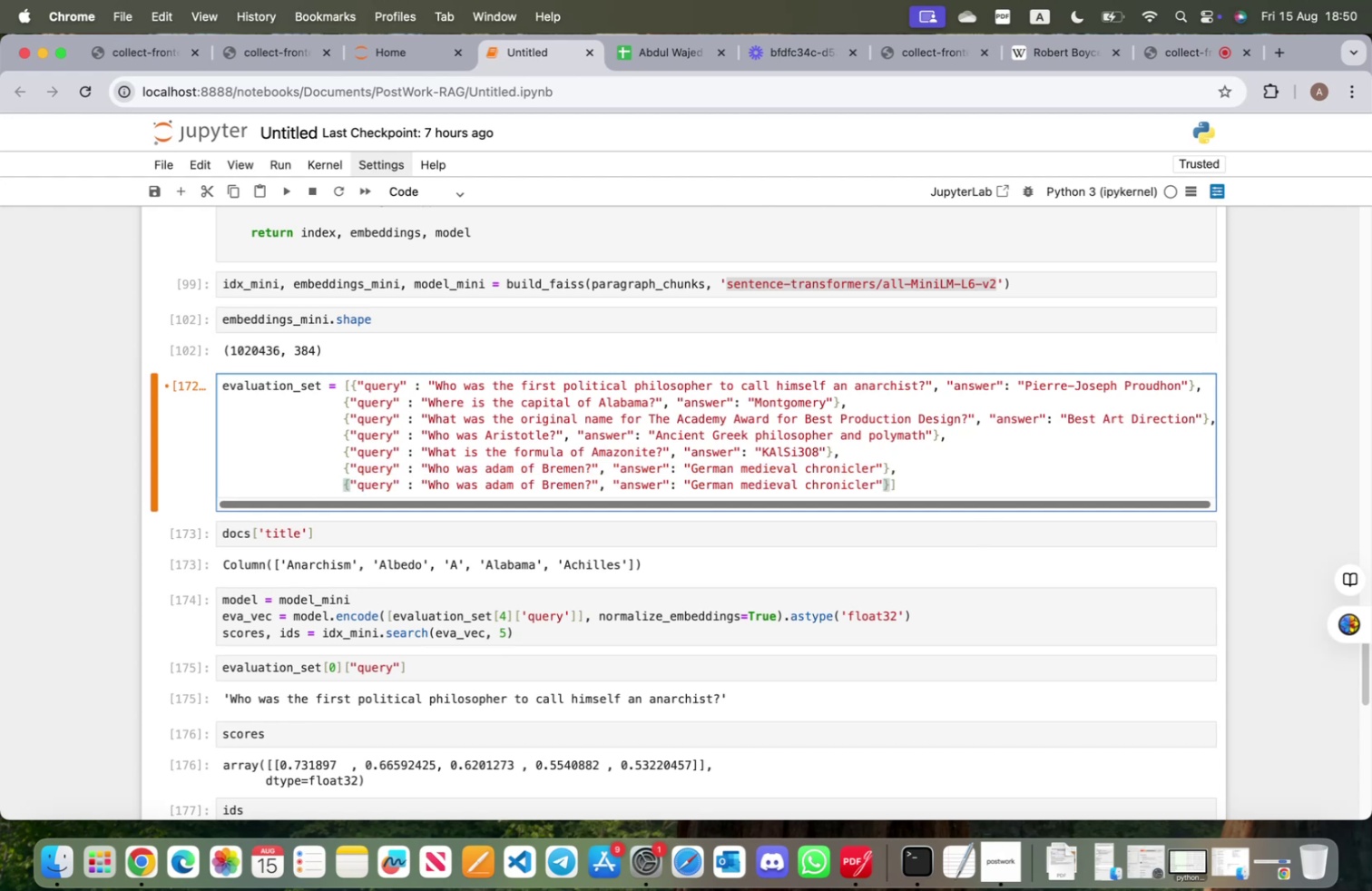 
hold_key(key=ArrowLeft, duration=1.51)
 